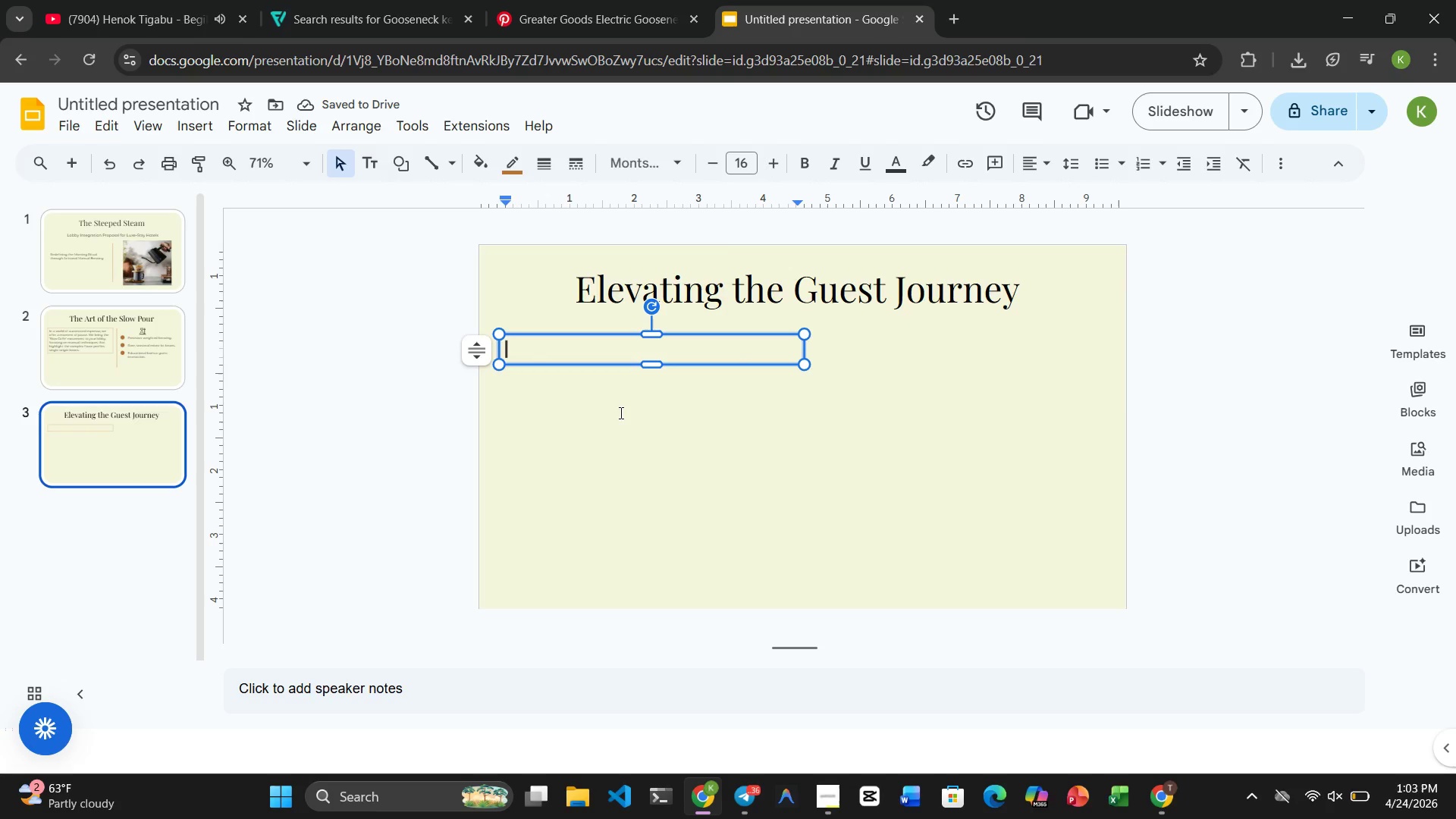 
type(Luxe-Staty )
 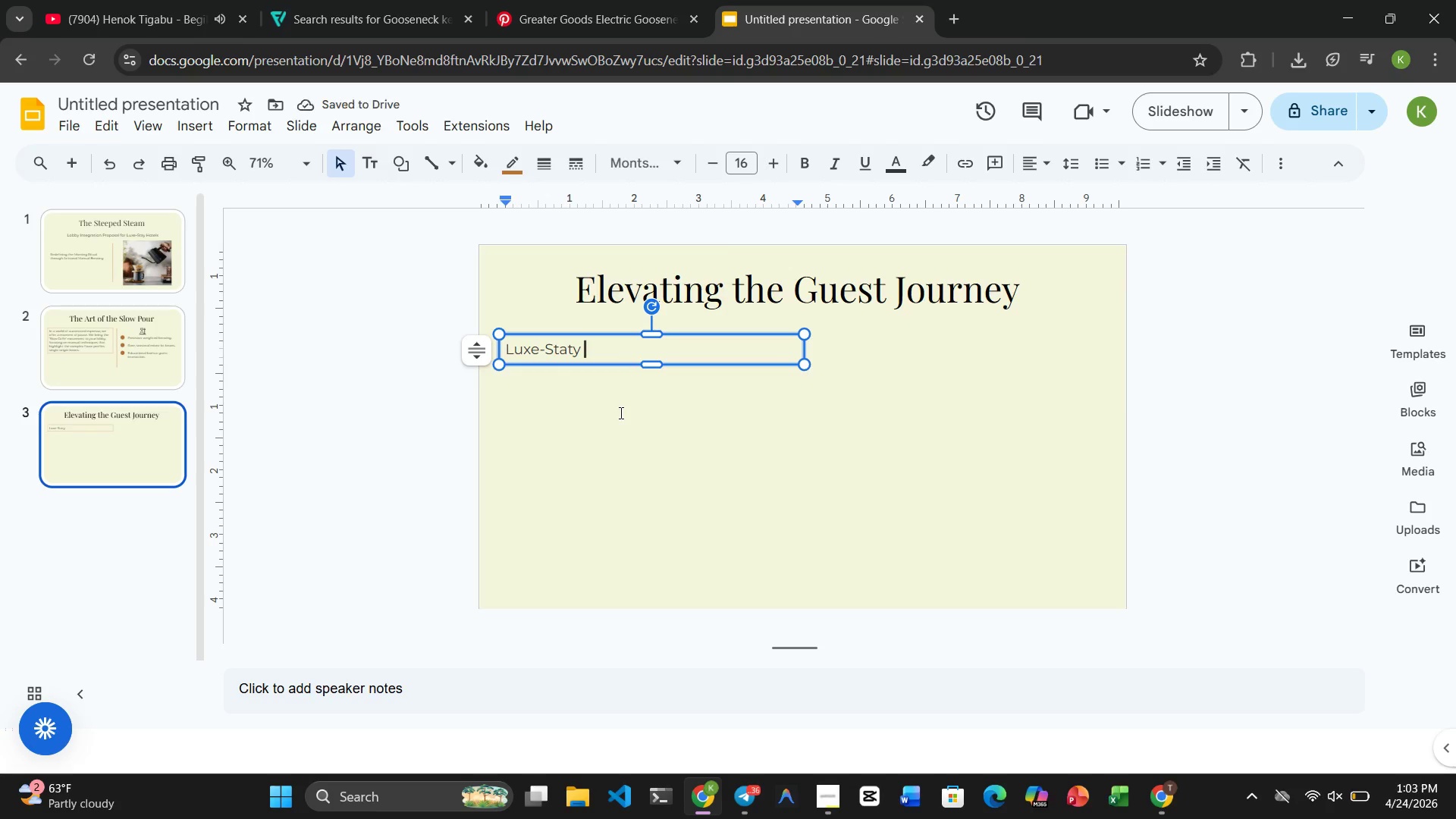 
type(guests expet )
key(Backspace)
key(Backspace)
key(Backspace)
type(ct a curated environeme)
key(Backspace)
key(Backspace)
key(Backspace)
key(Backspace)
type(nment )
key(Backspace)
type(.Our pop)
 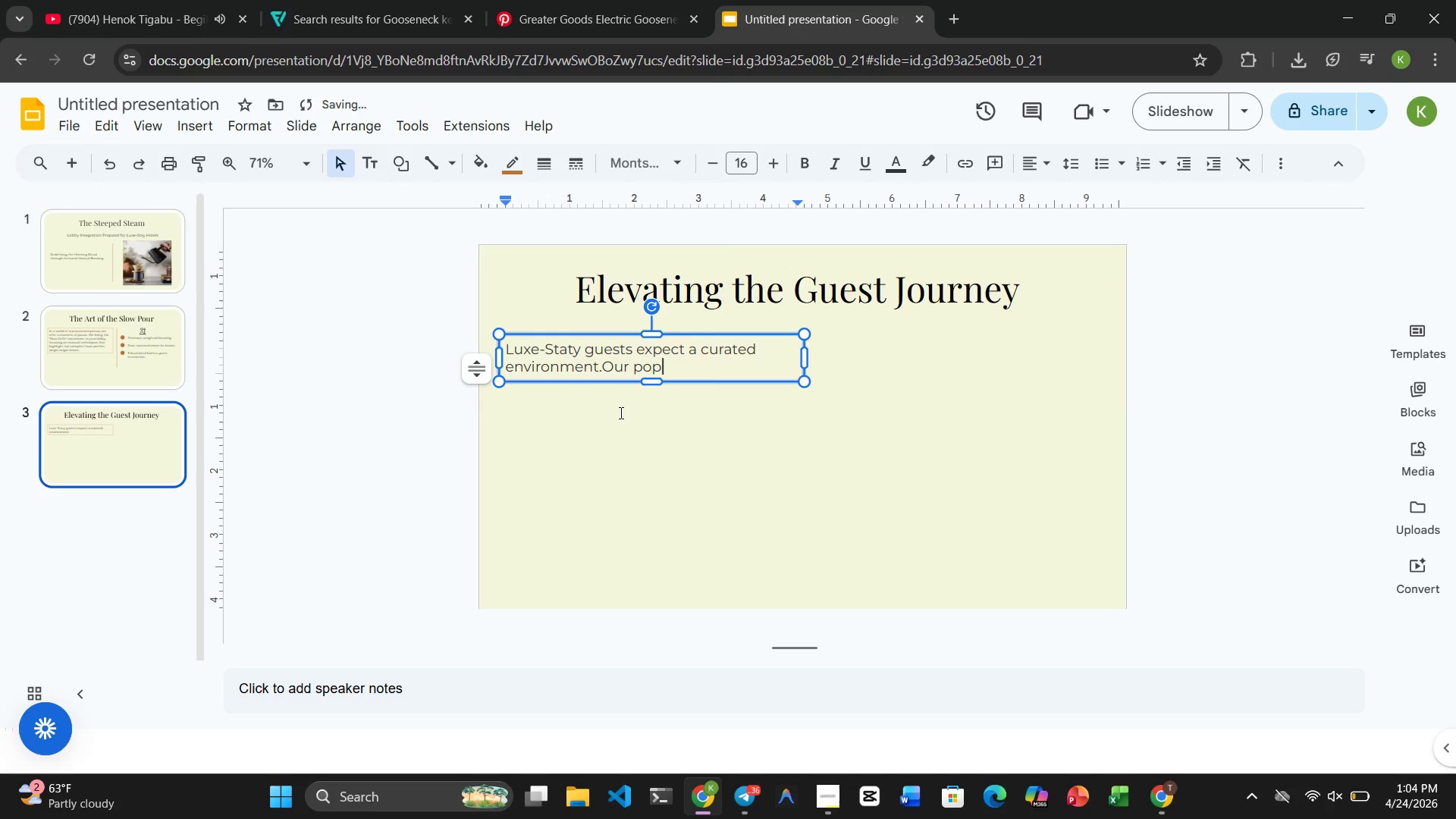 
type(-up transforms )
 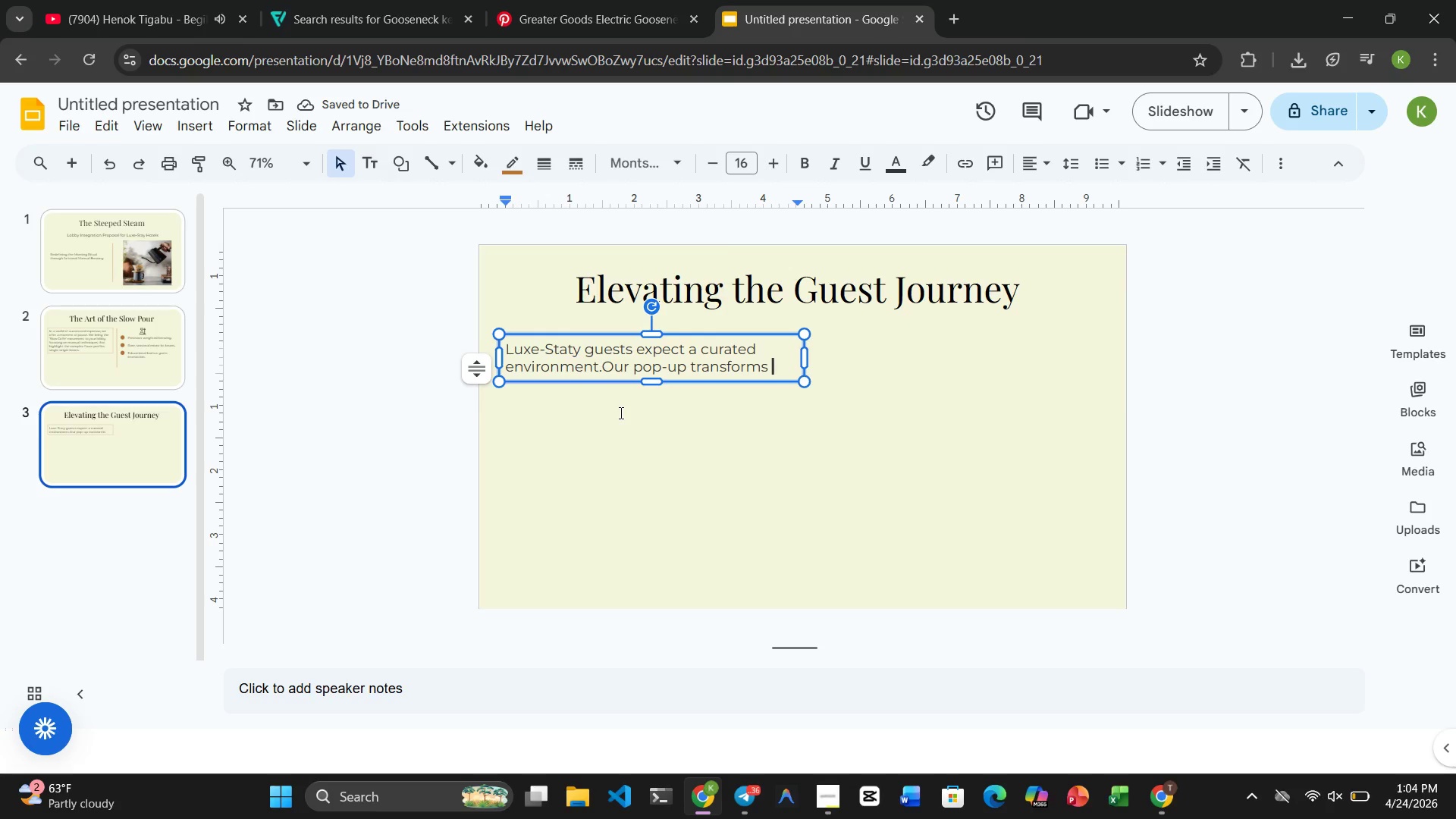 
type(a passive lobby )
 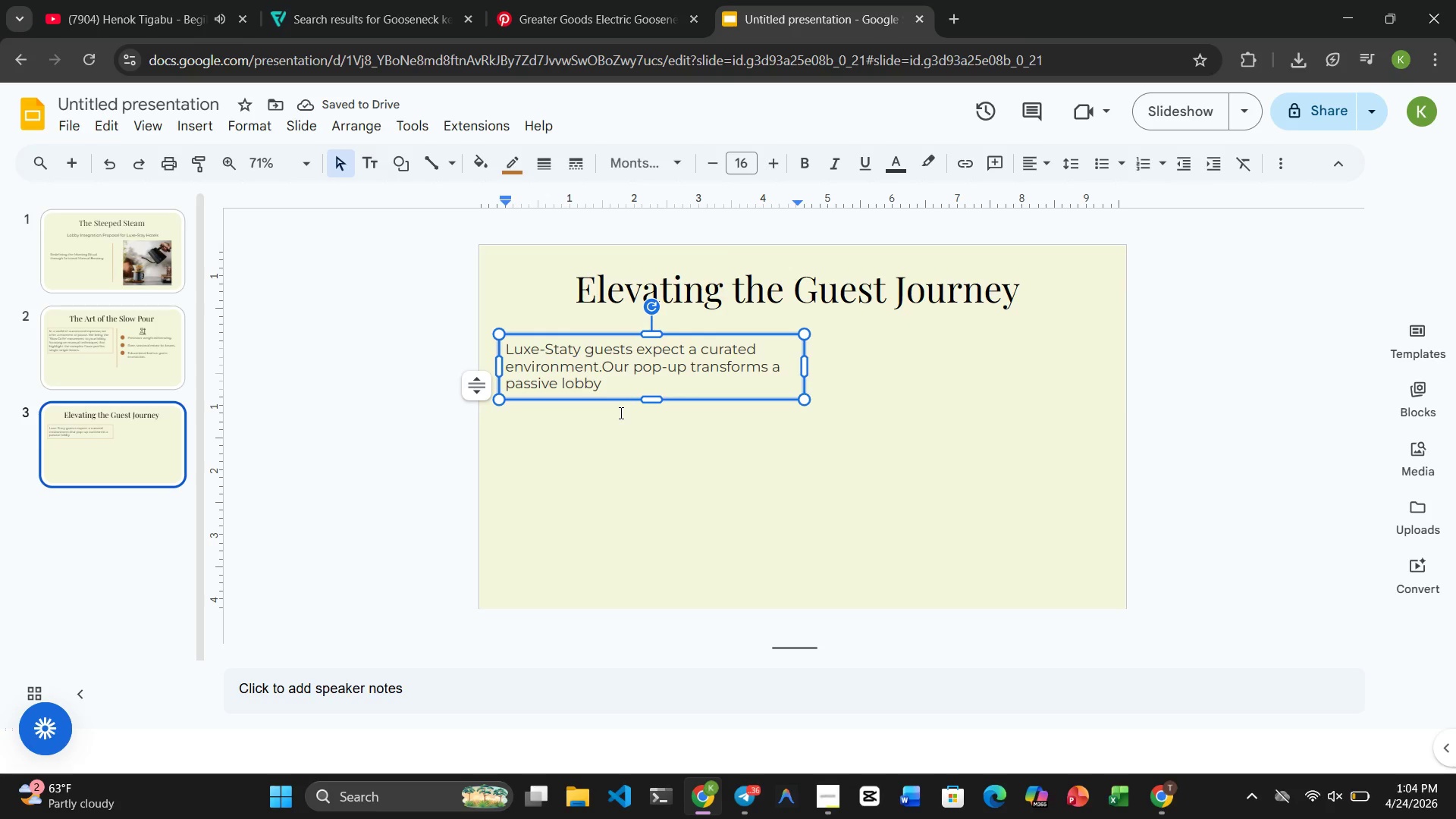 
type(intoan )
key(Backspace)
key(Backspace)
key(Backspace)
type( an active sensory )
 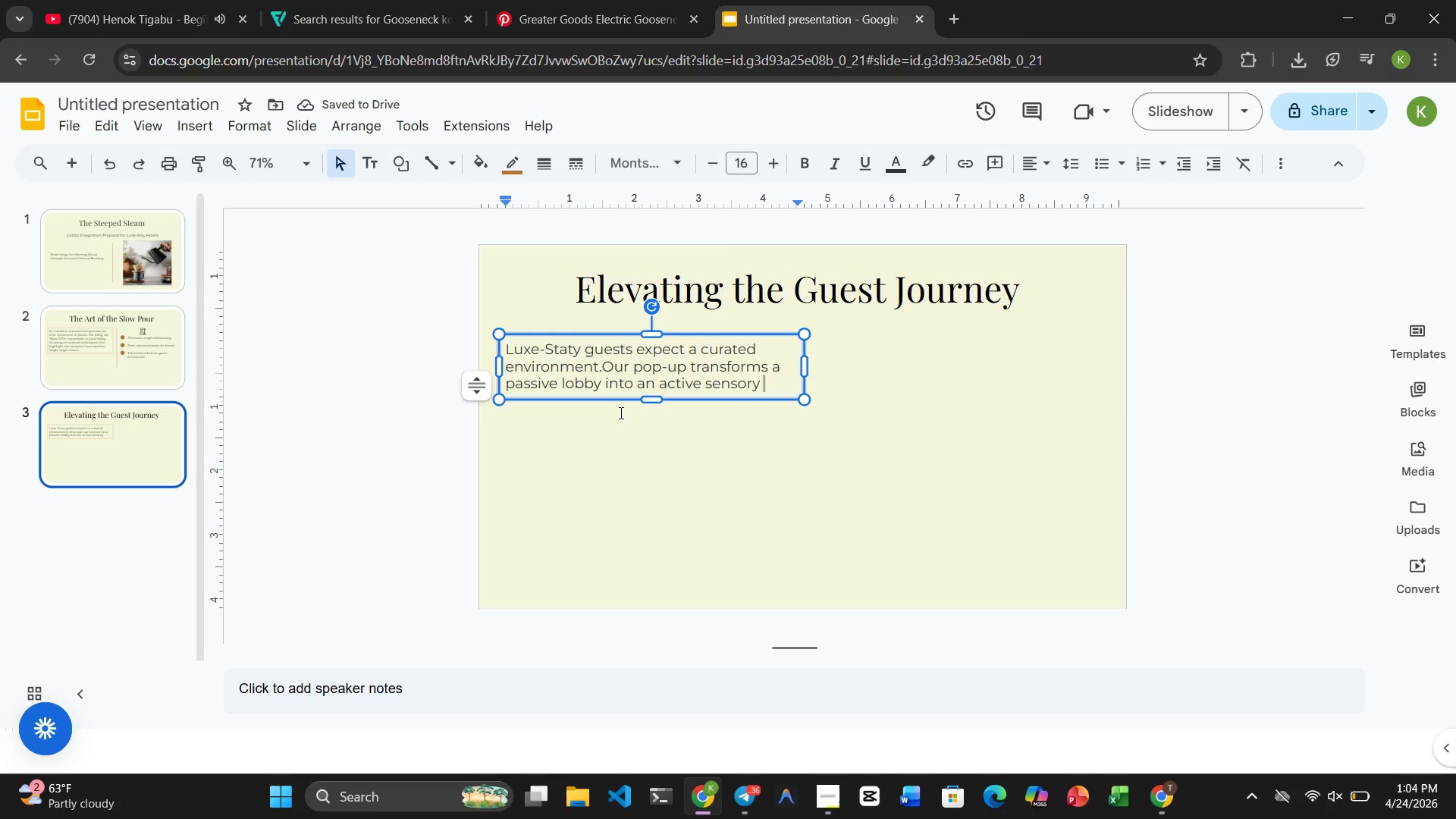 
type(destination.)
 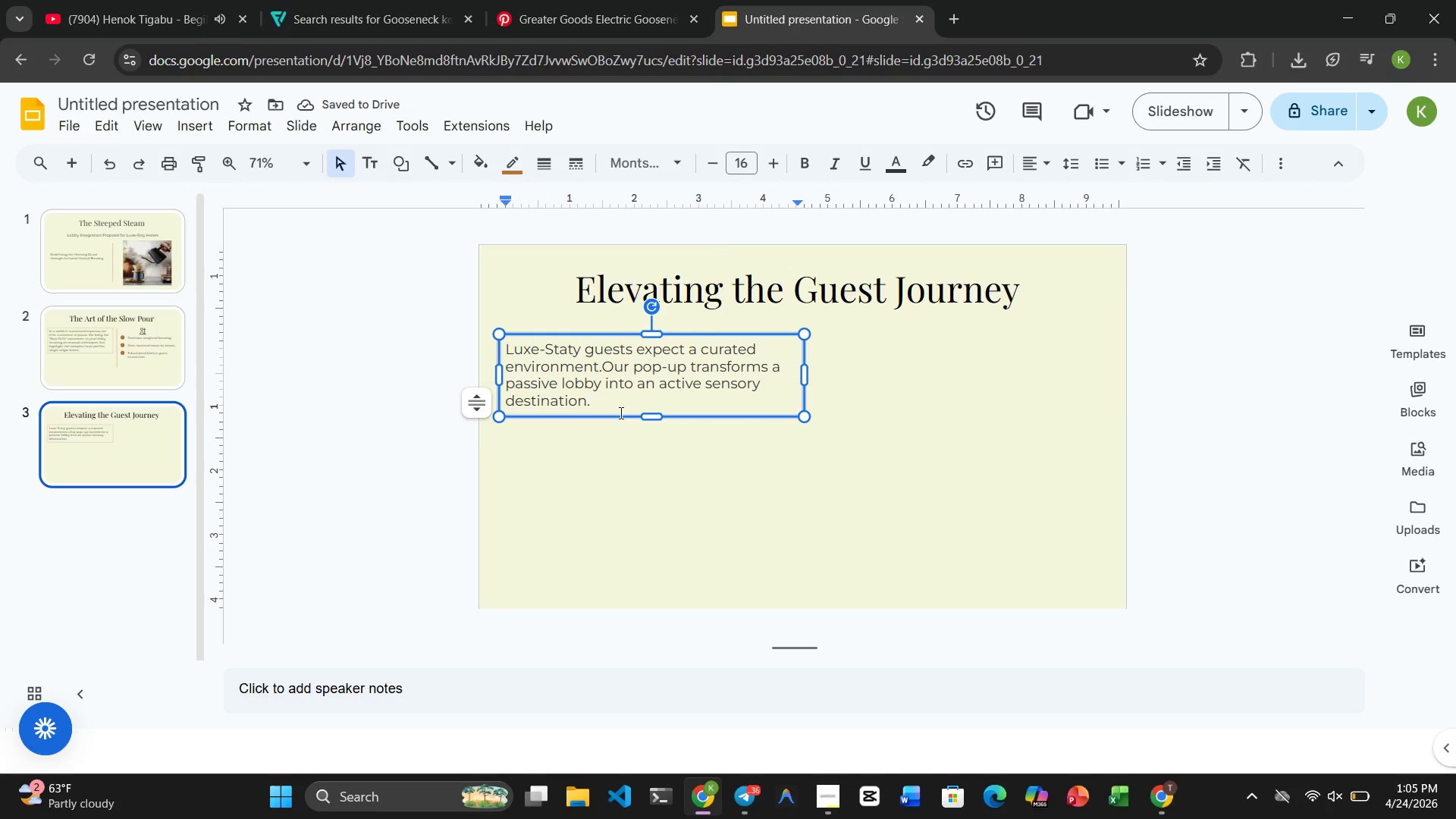 
wait(6.24)
 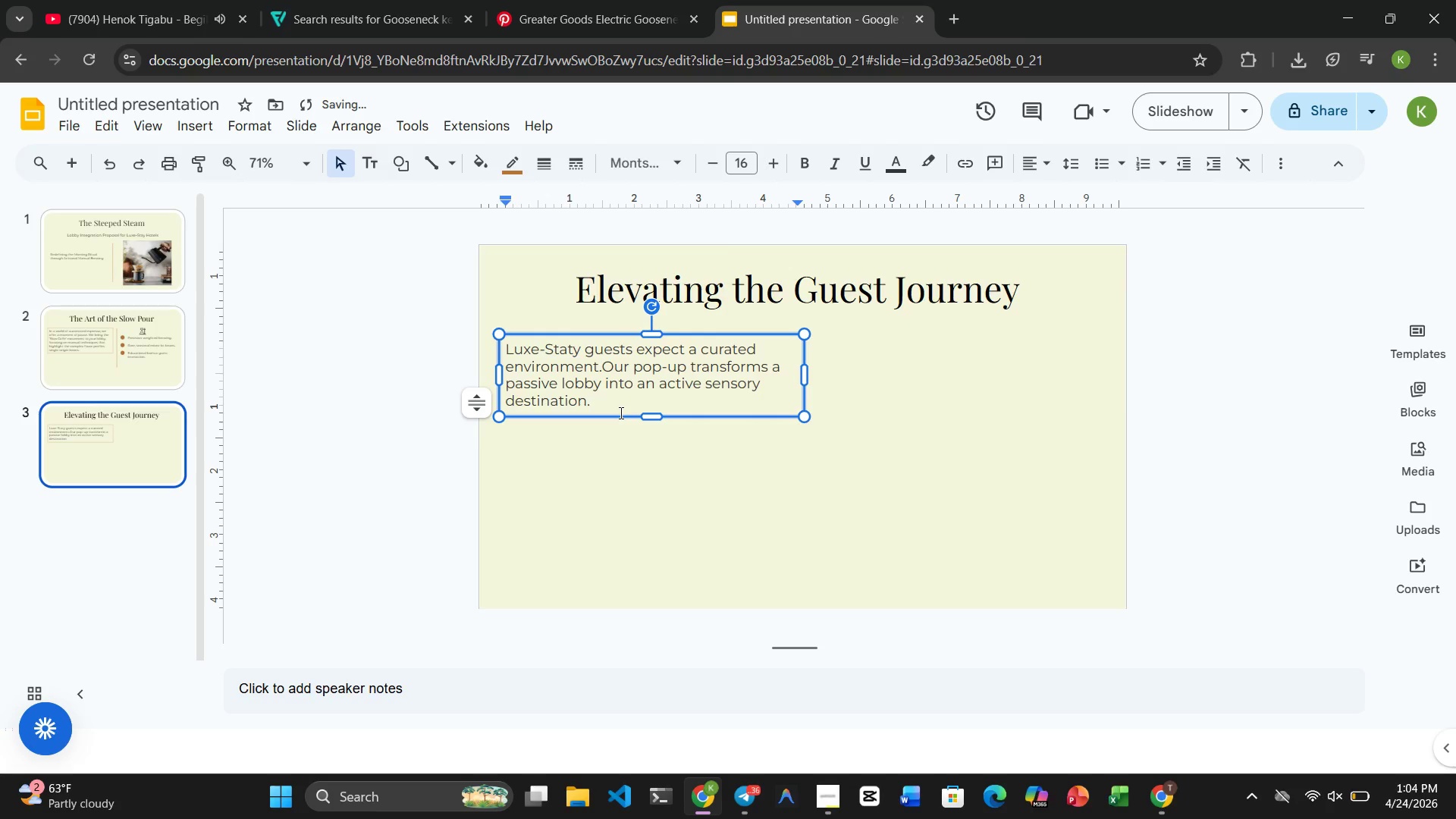 
left_click([651, 554])
 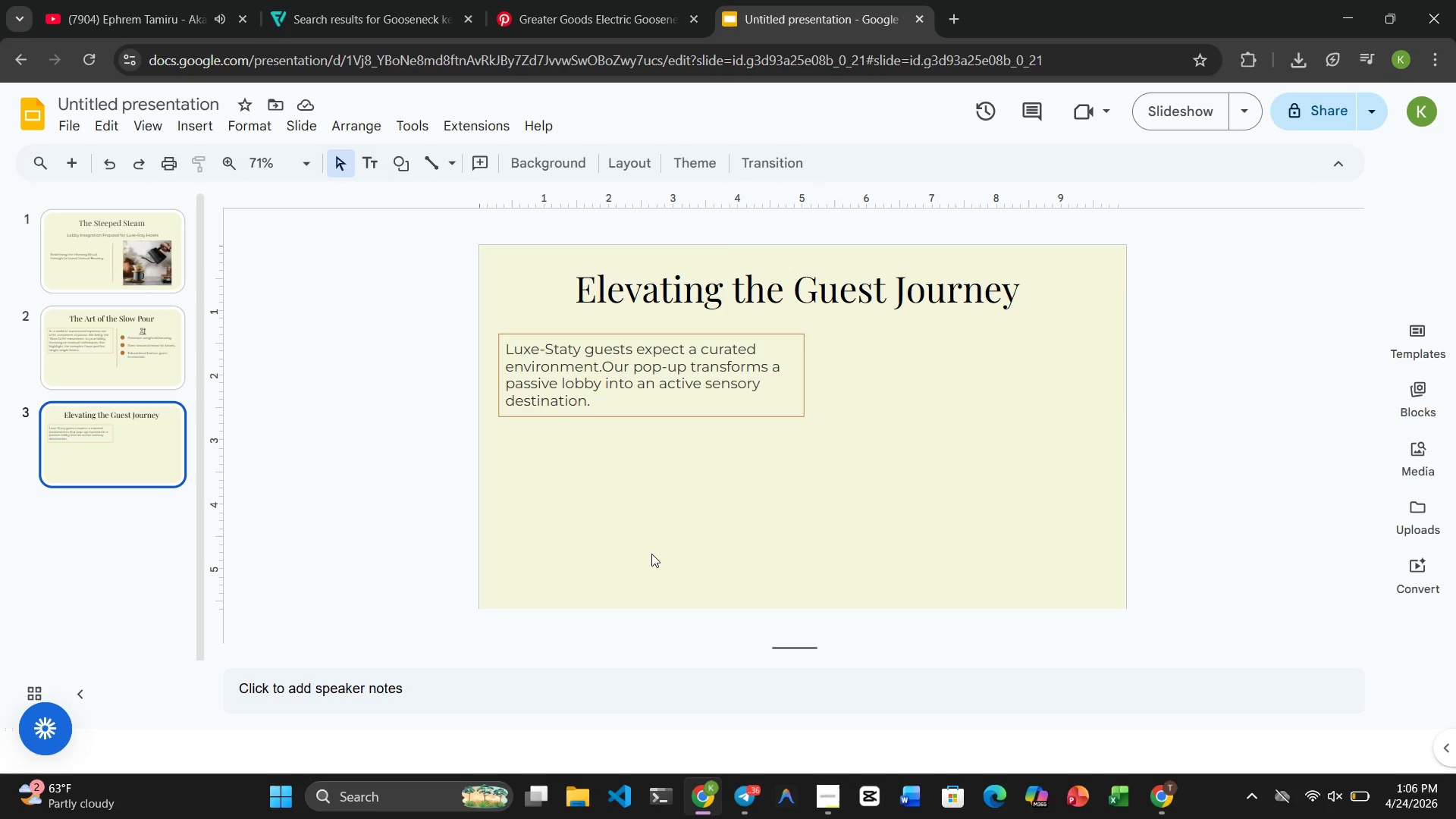 
wait(87.3)
 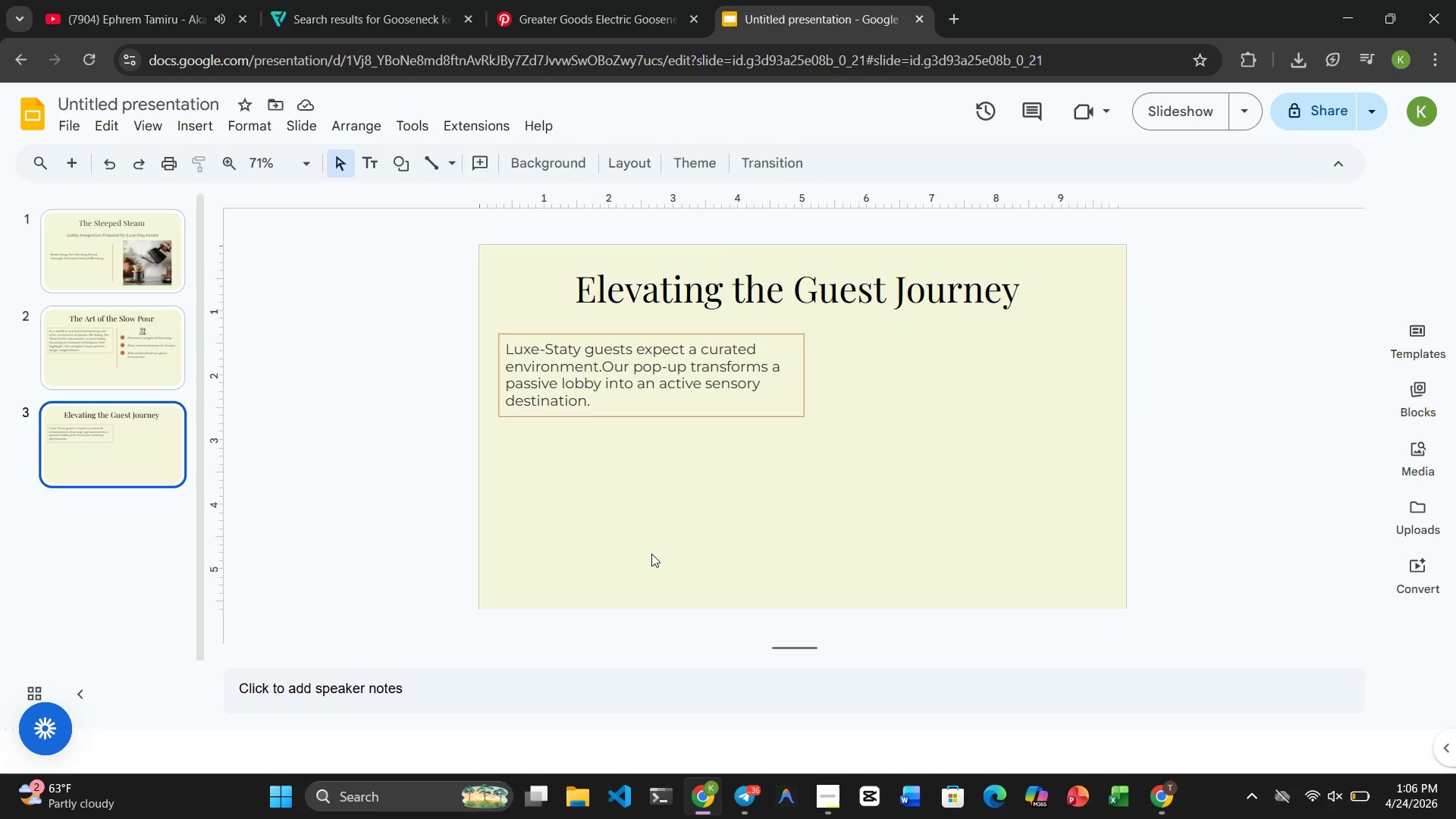 
left_click([102, 367])
 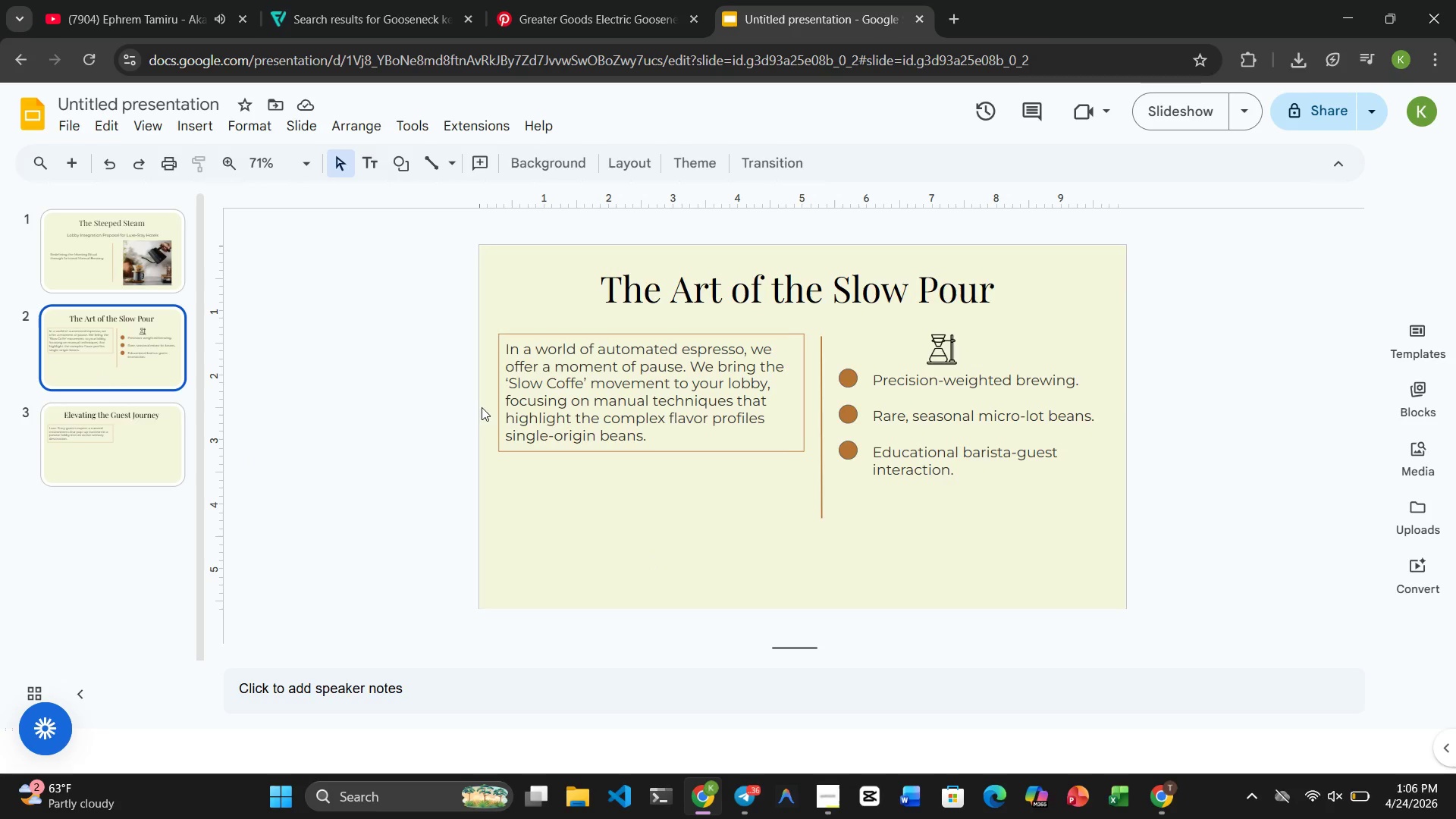 
left_click([579, 404])
 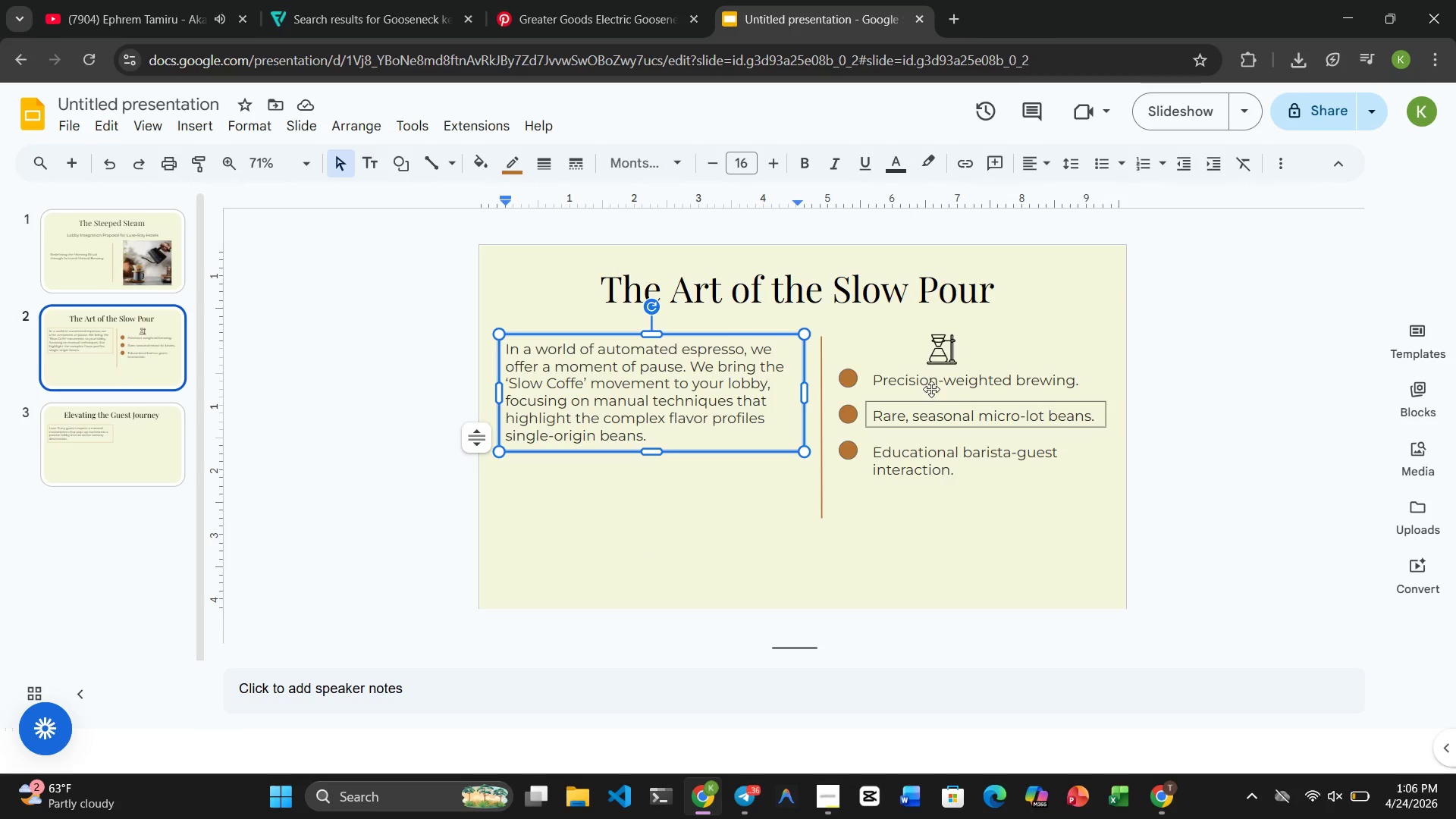 
left_click([931, 387])
 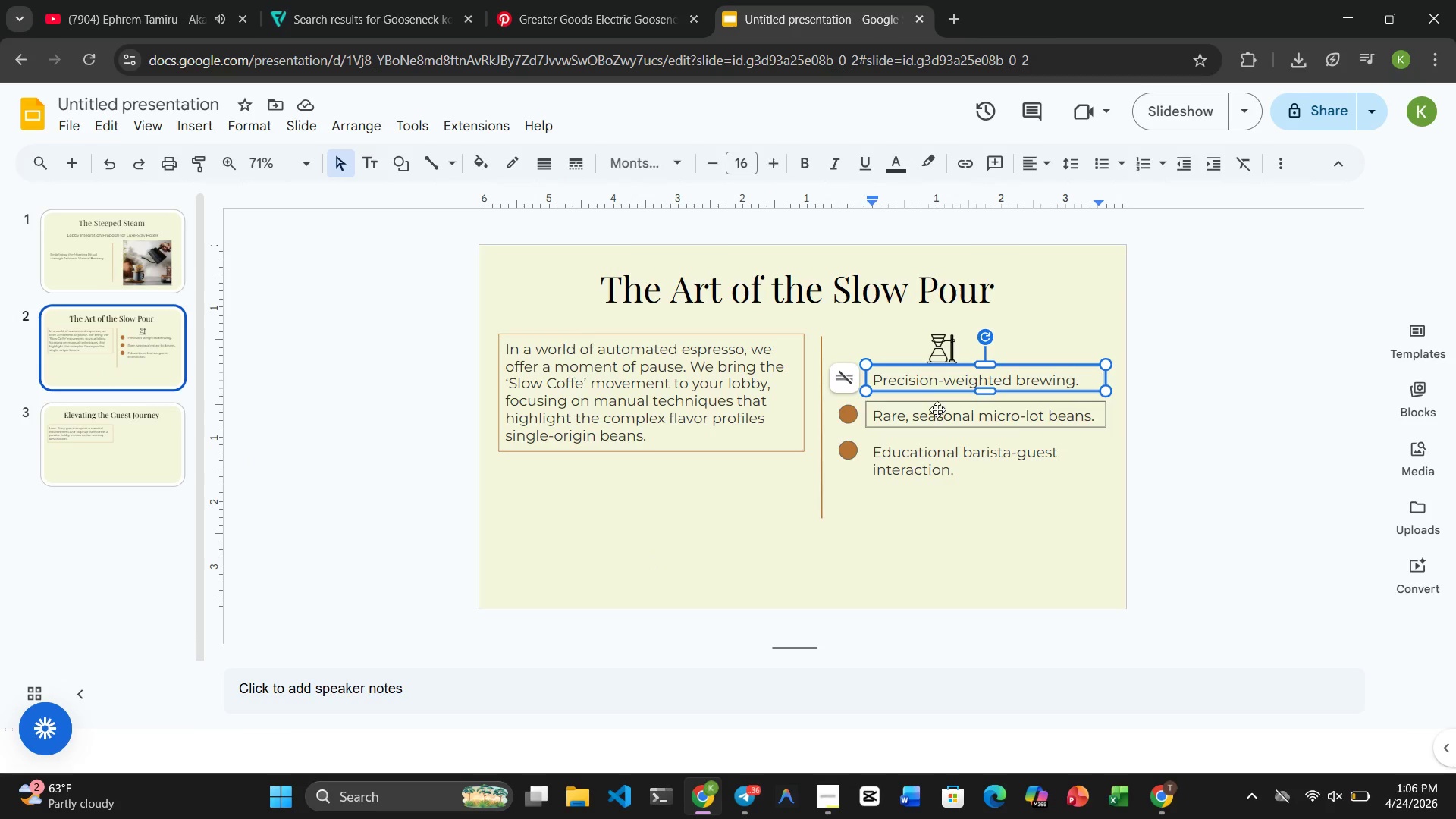 
left_click([937, 415])
 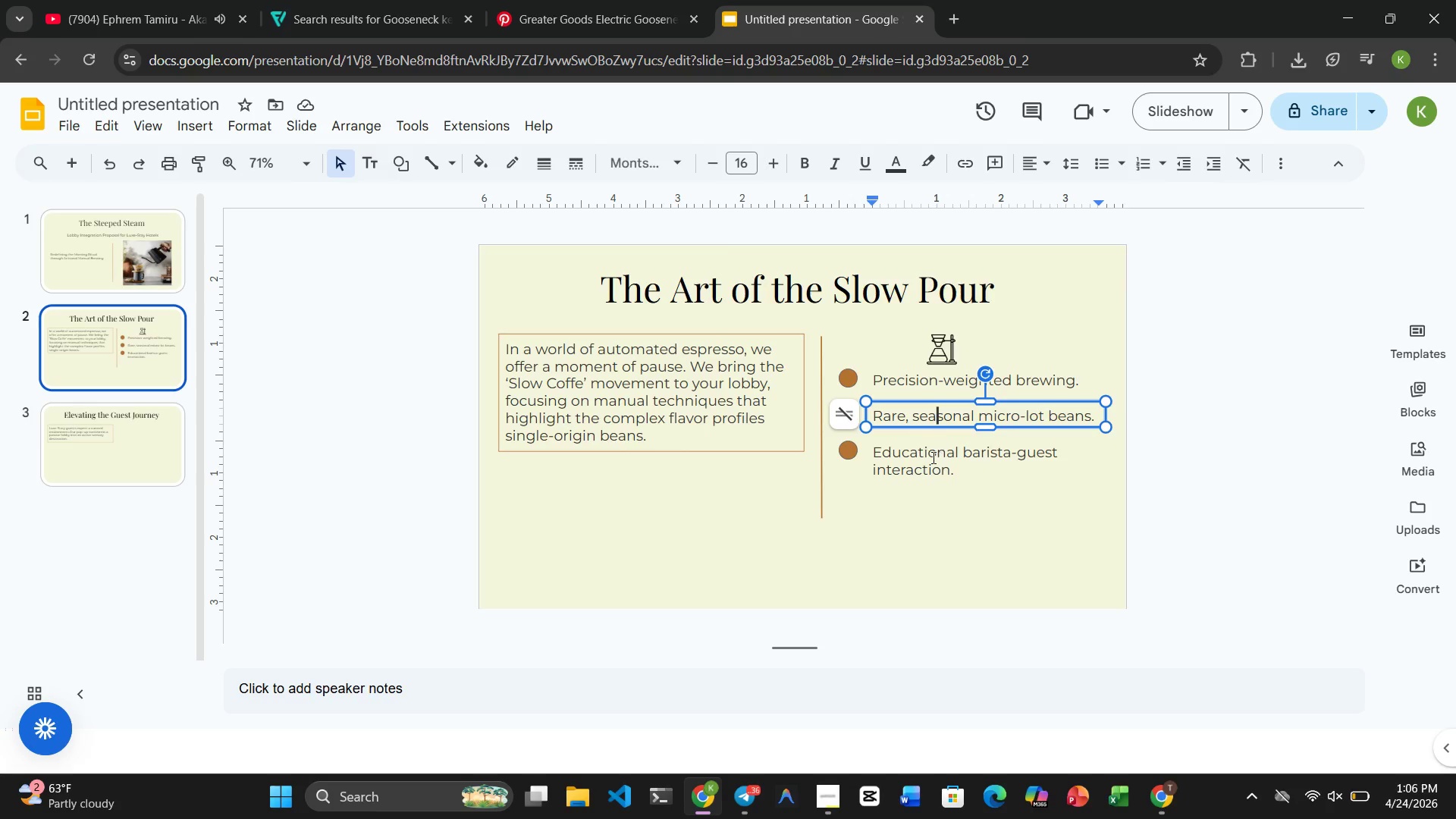 
left_click([932, 457])
 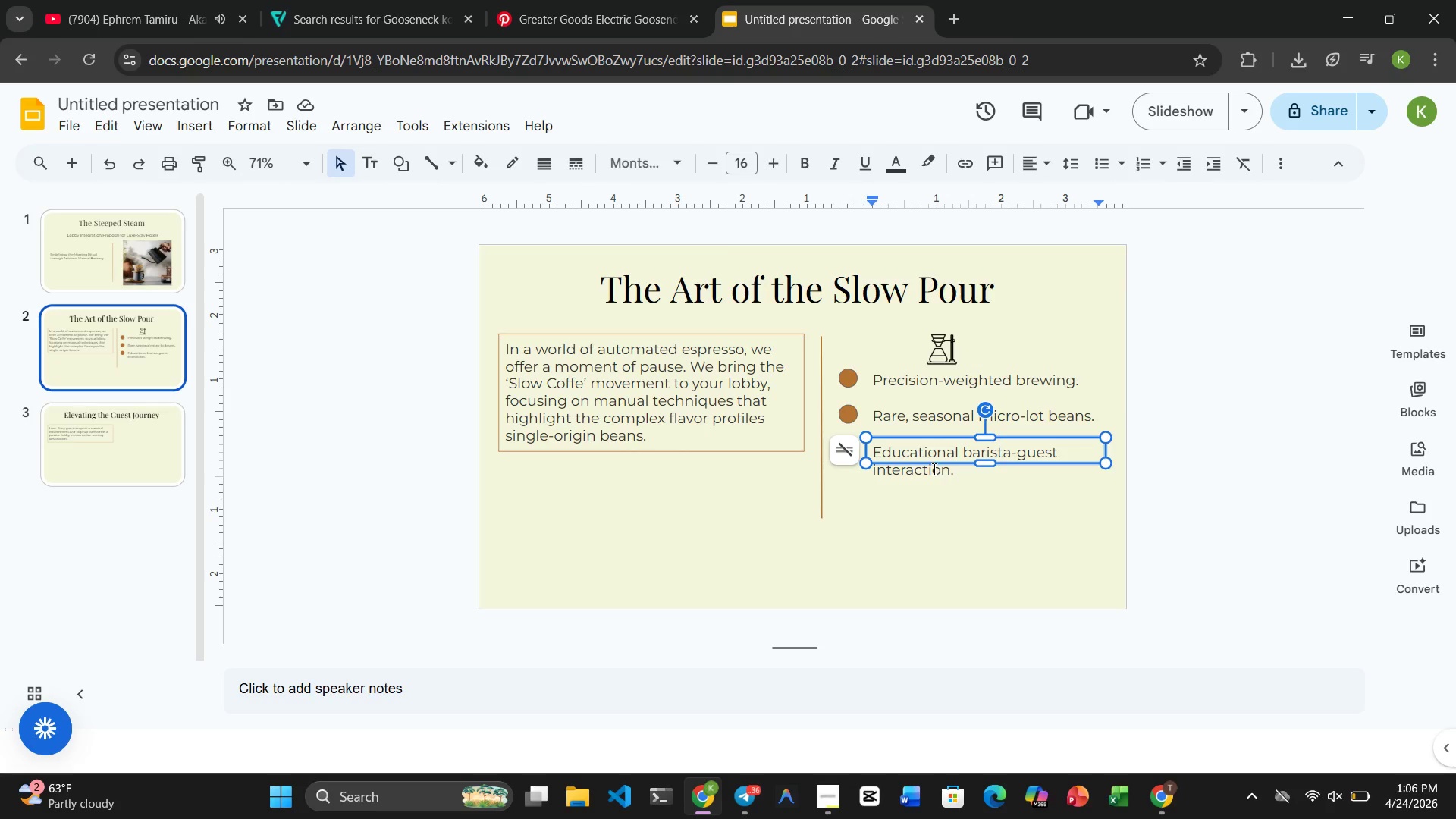 
left_click([933, 469])
 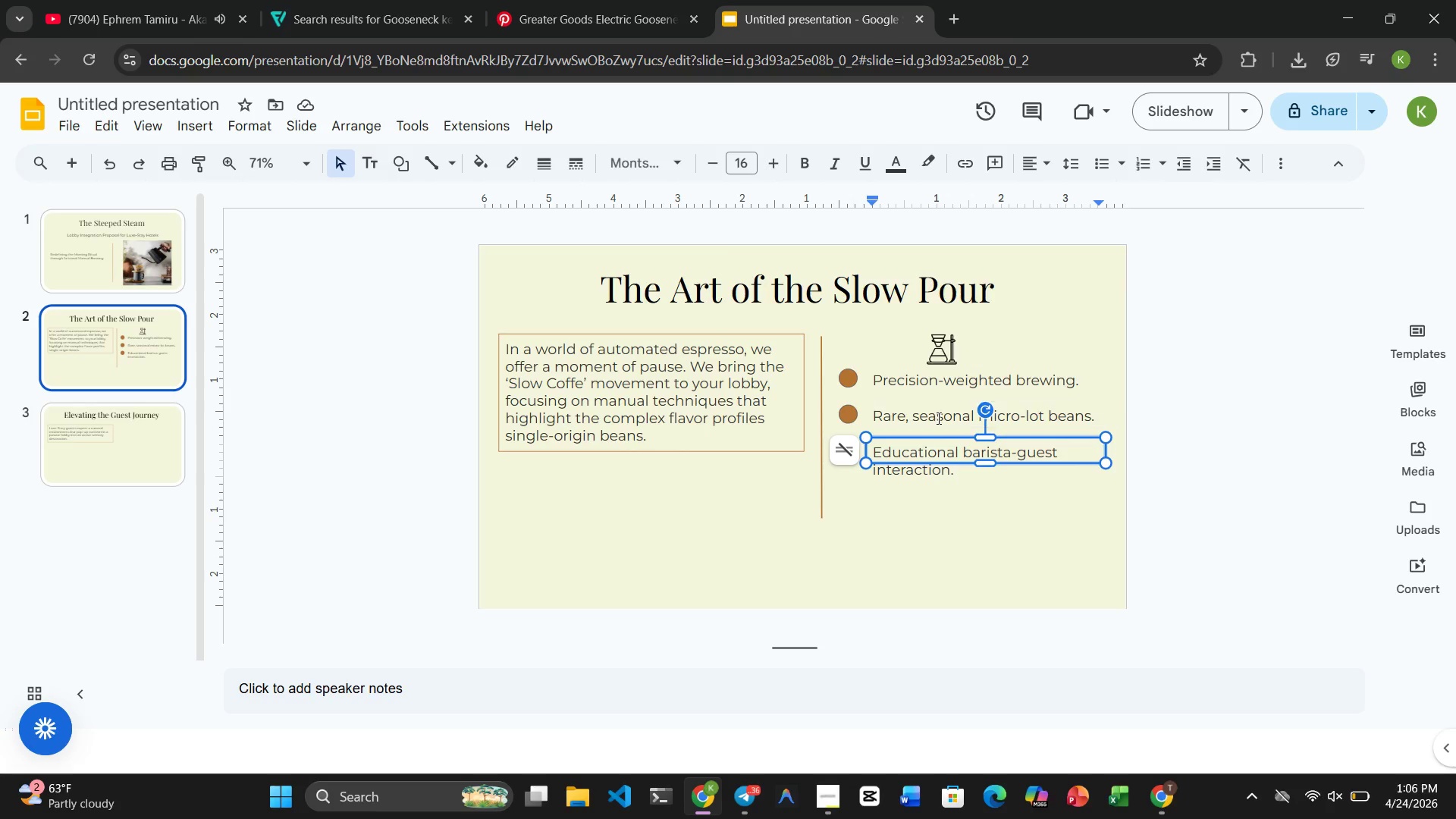 
left_click([937, 417])
 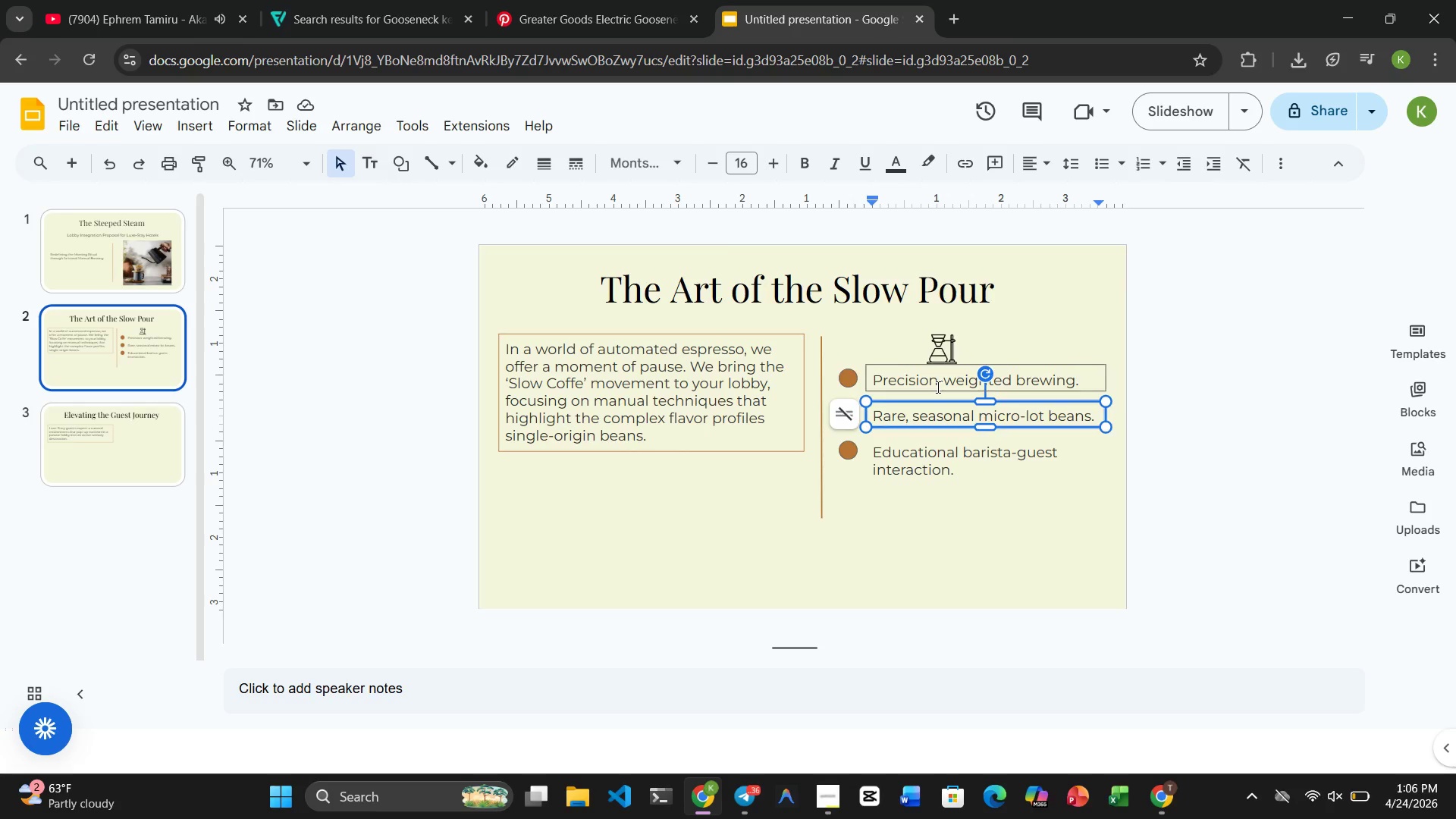 
double_click([937, 387])
 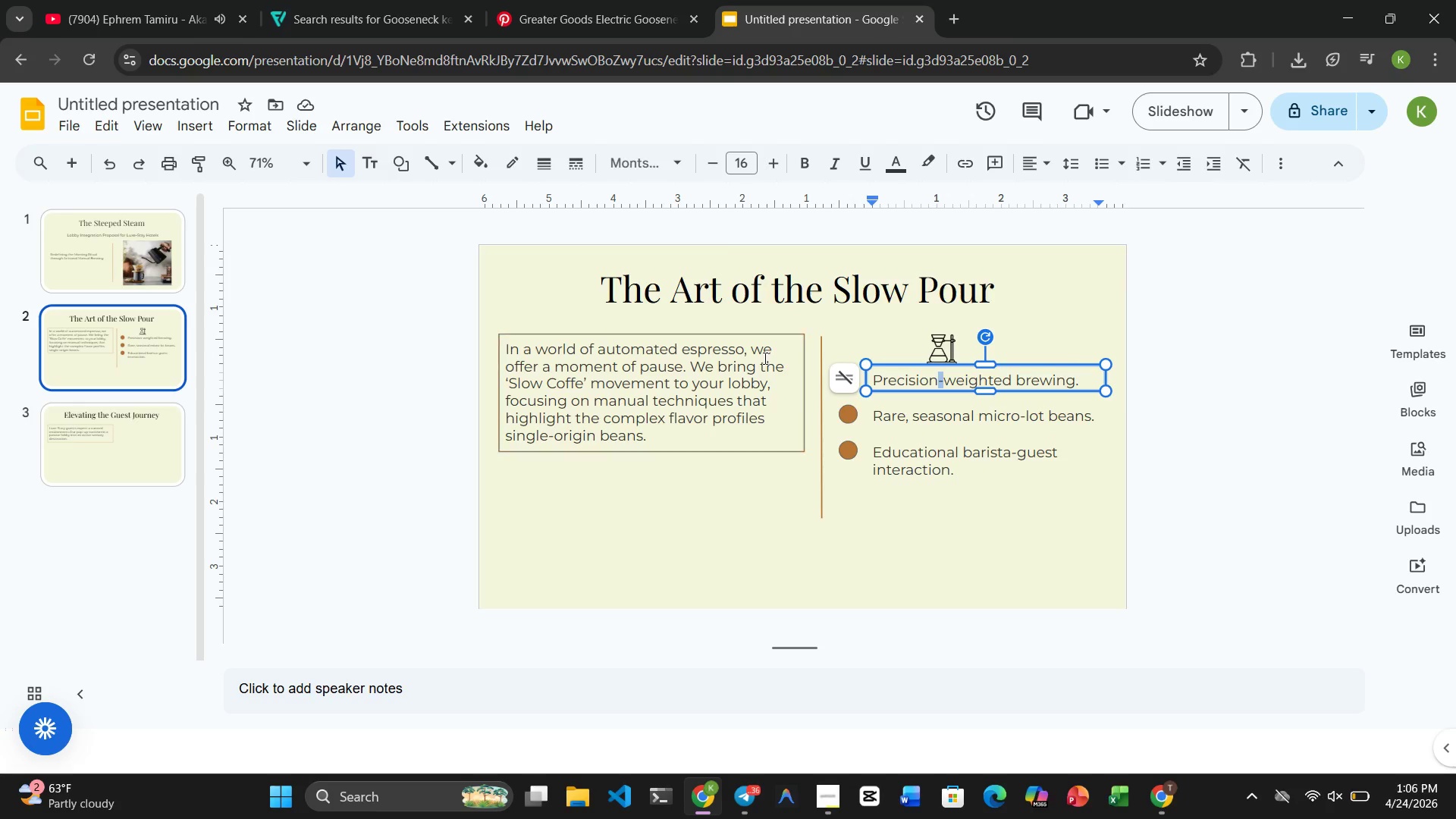 
left_click([763, 358])
 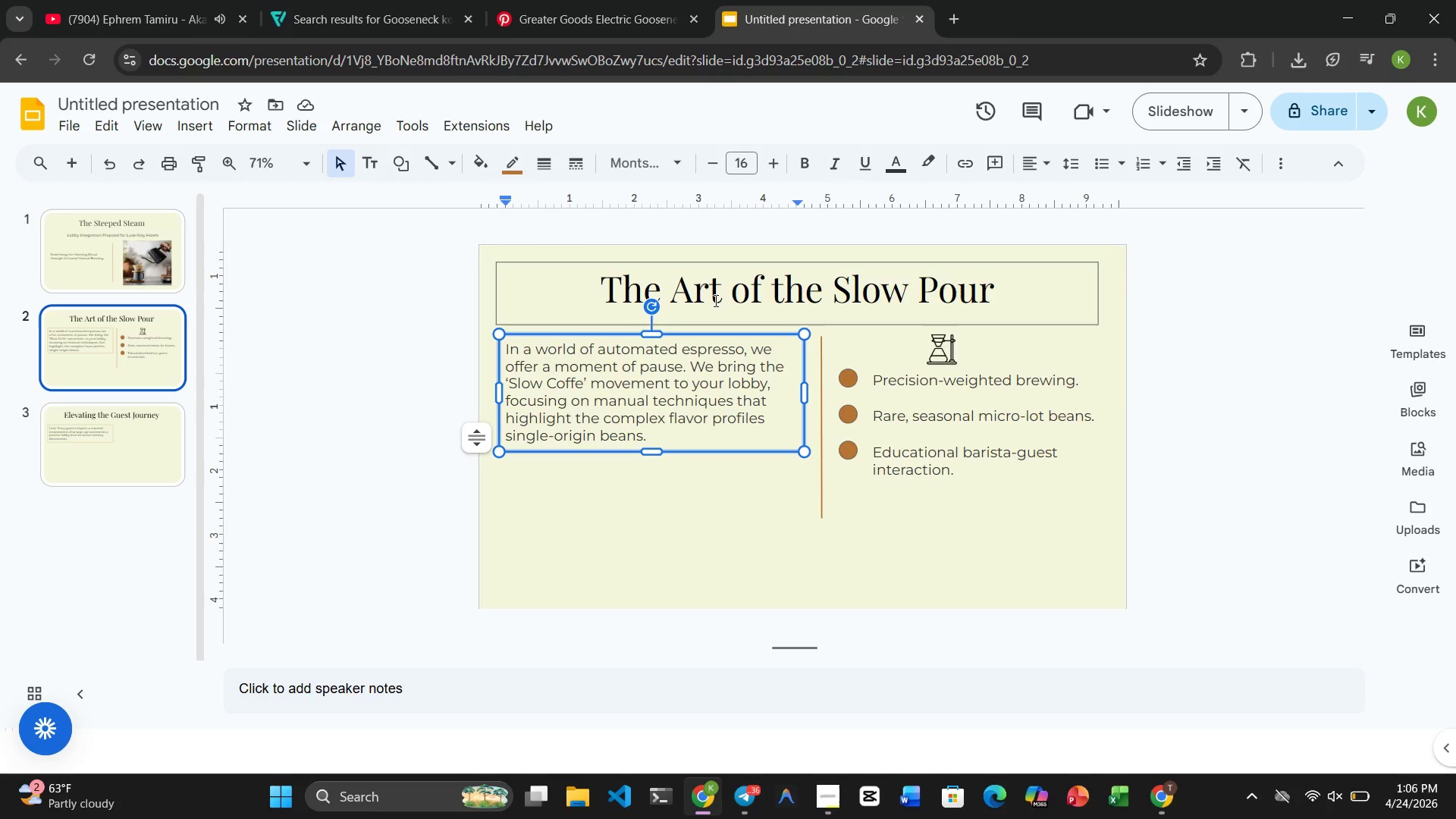 
left_click([714, 300])
 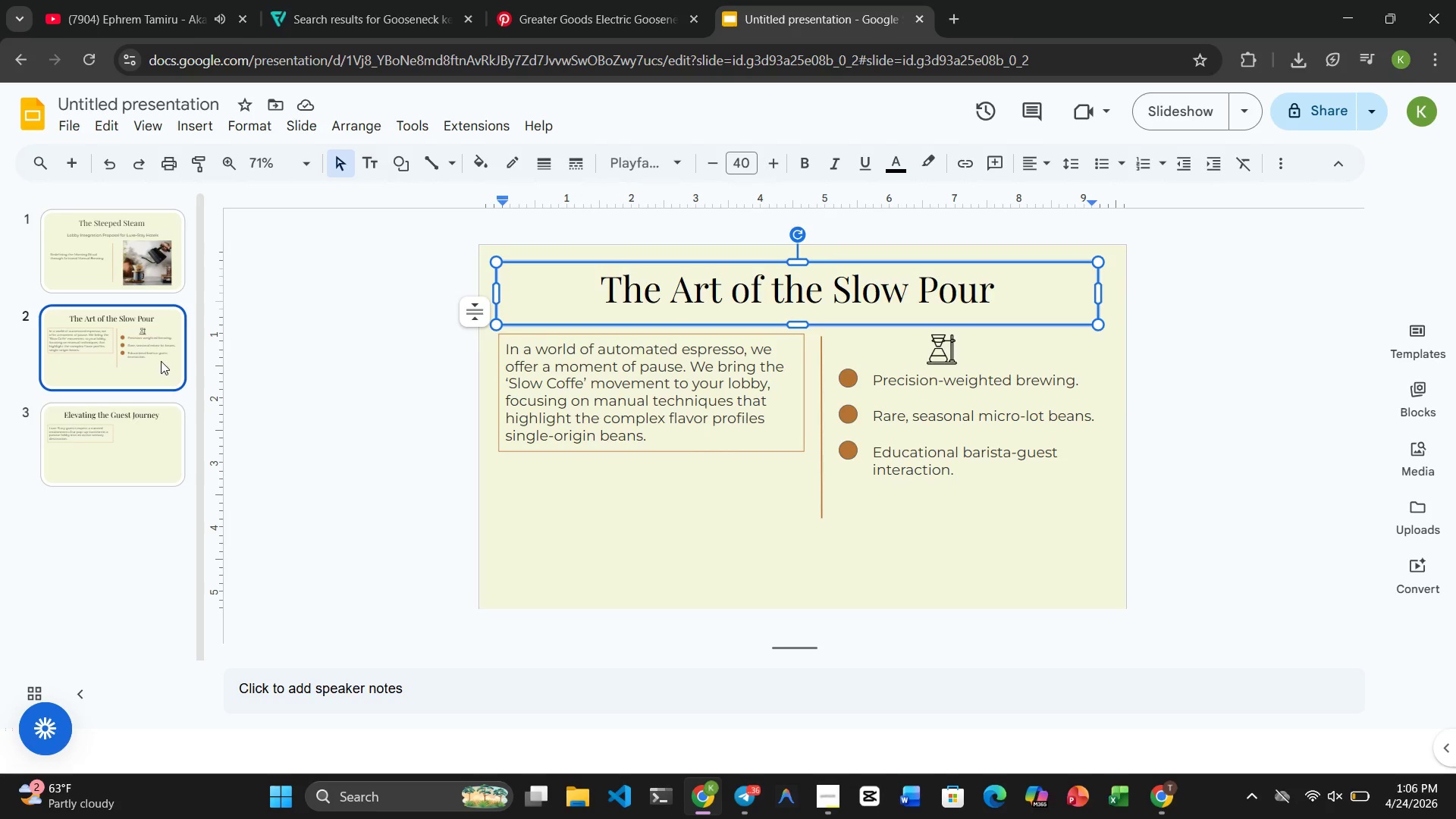 
left_click([161, 361])
 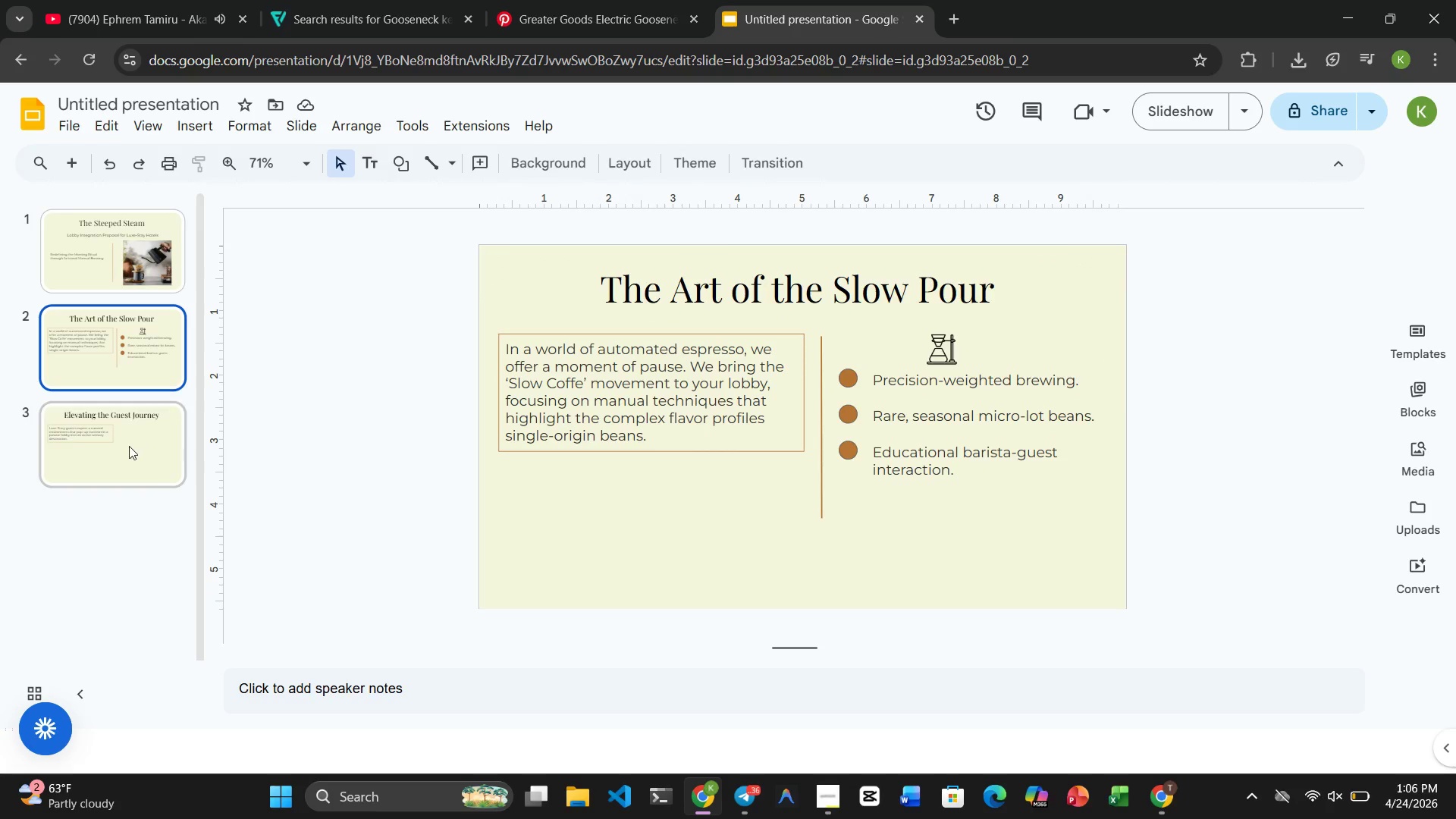 
left_click([129, 446])
 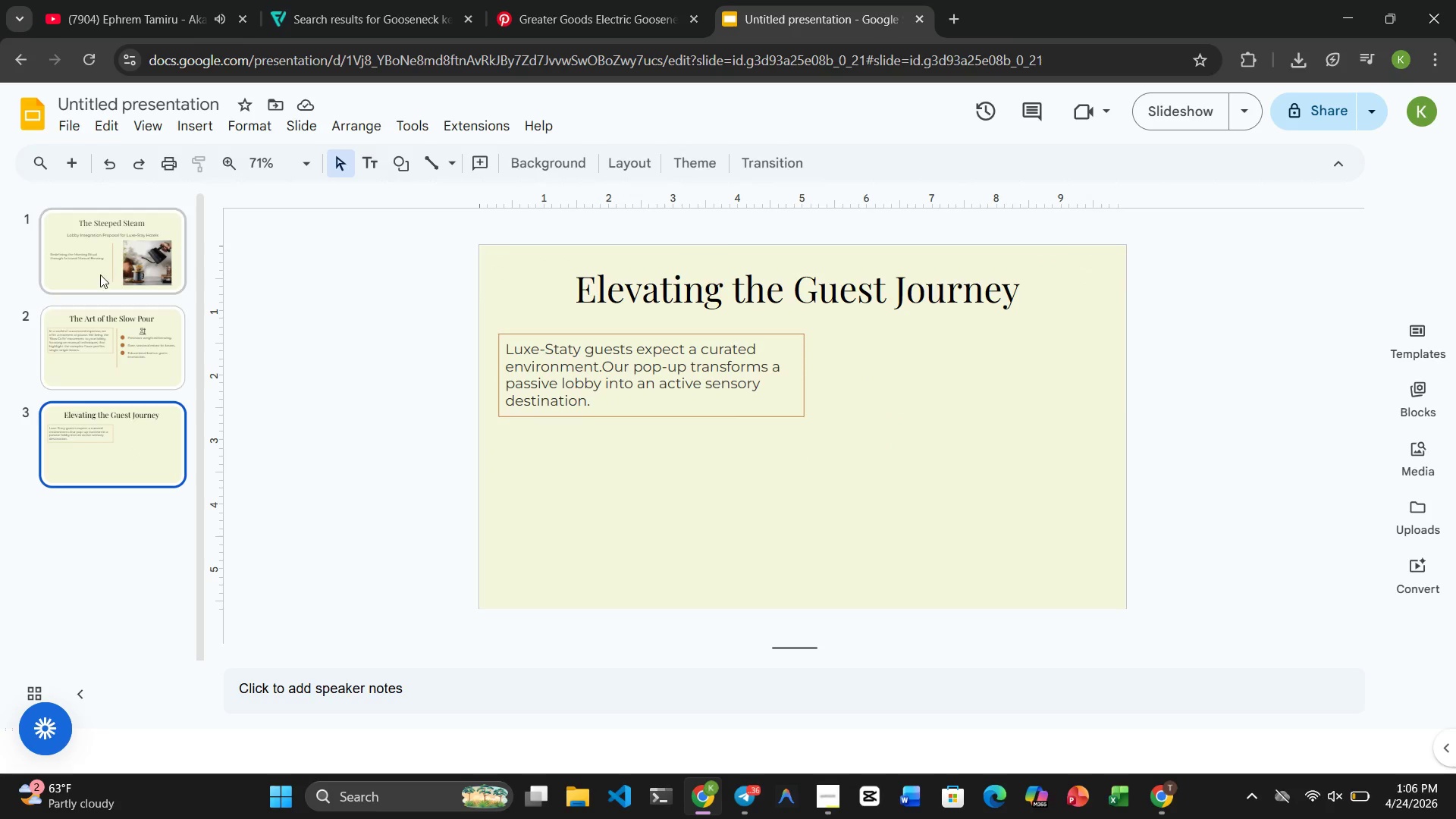 
left_click([98, 261])
 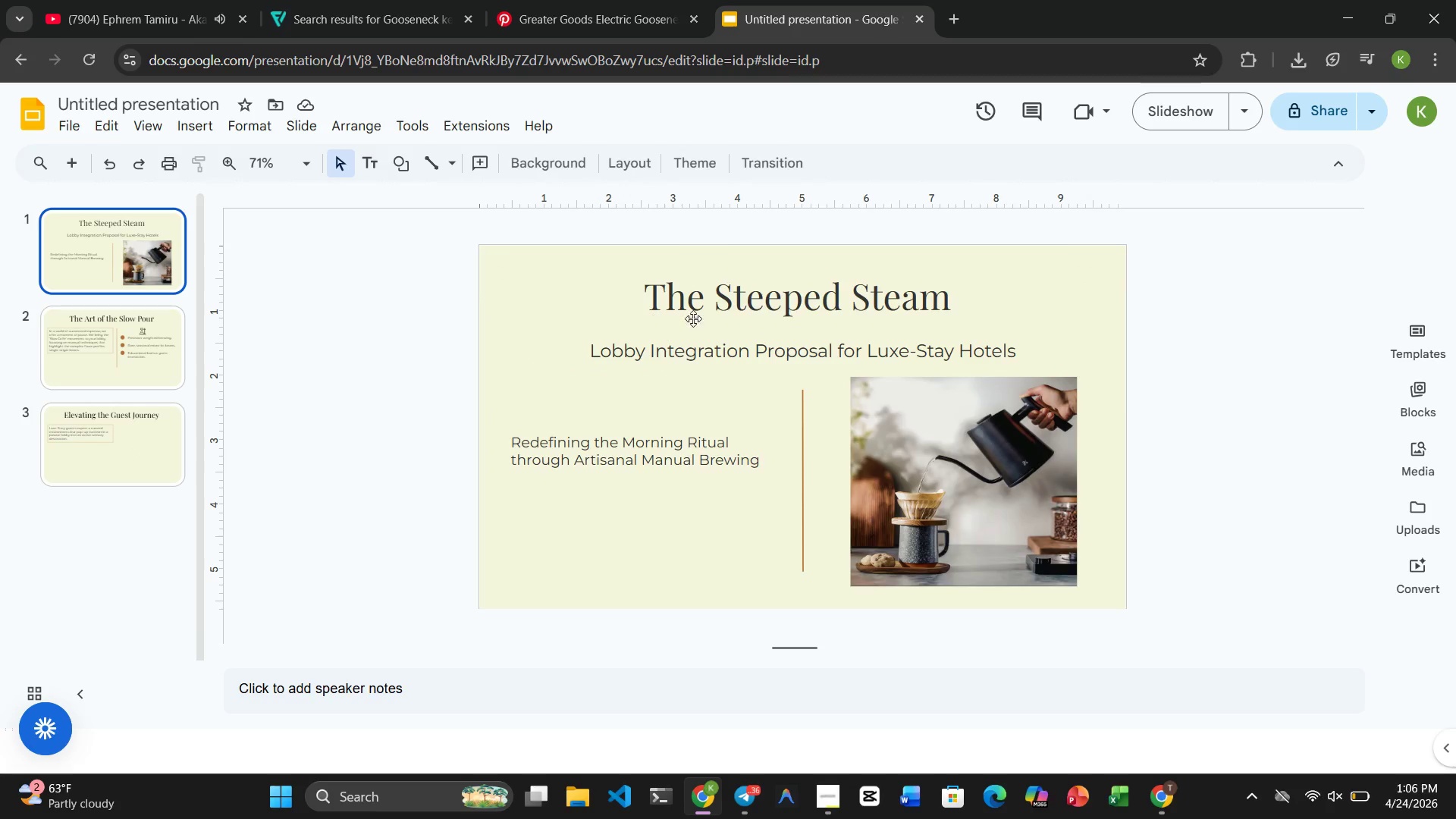 
left_click([719, 317])
 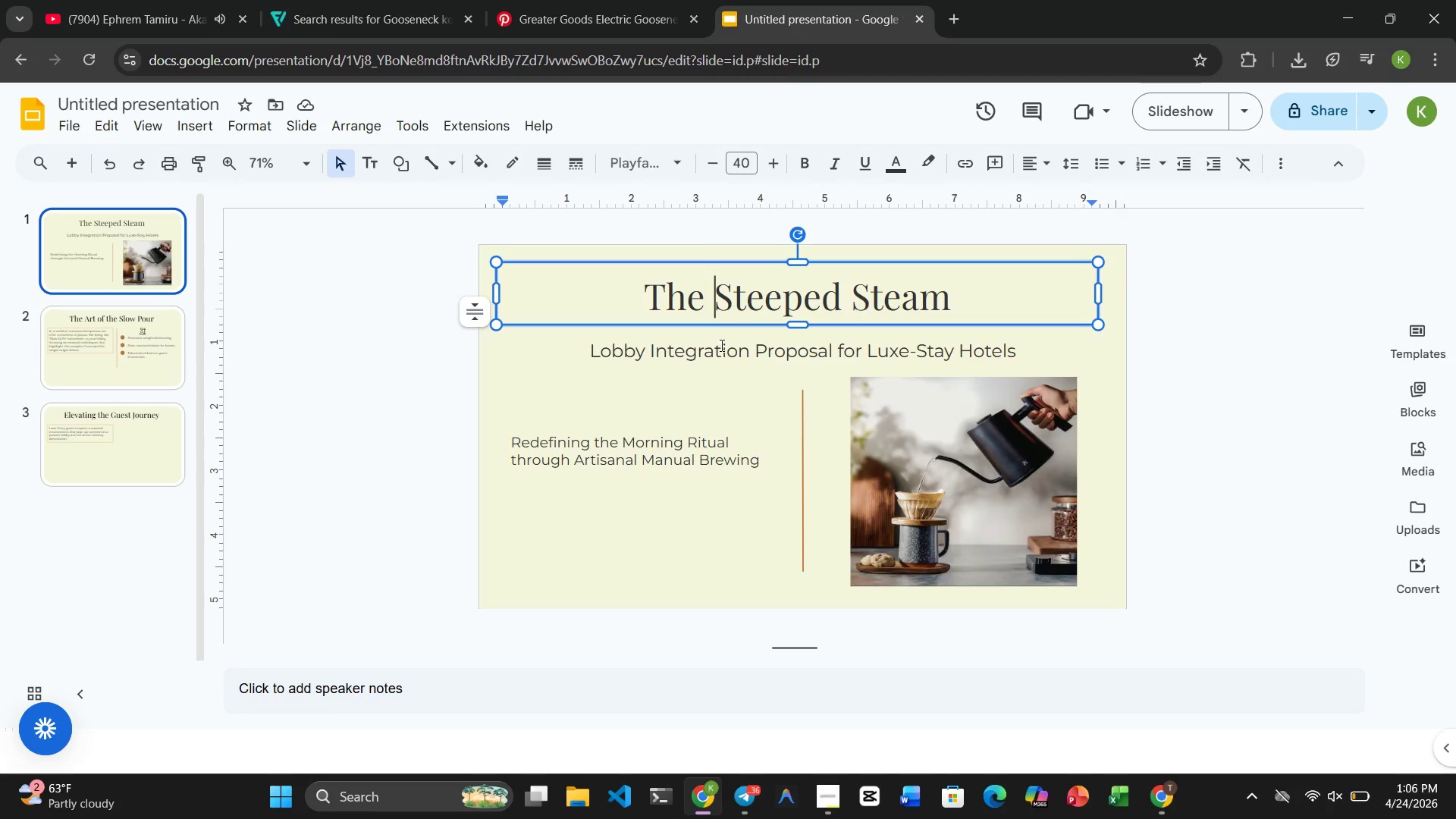 
left_click([720, 346])
 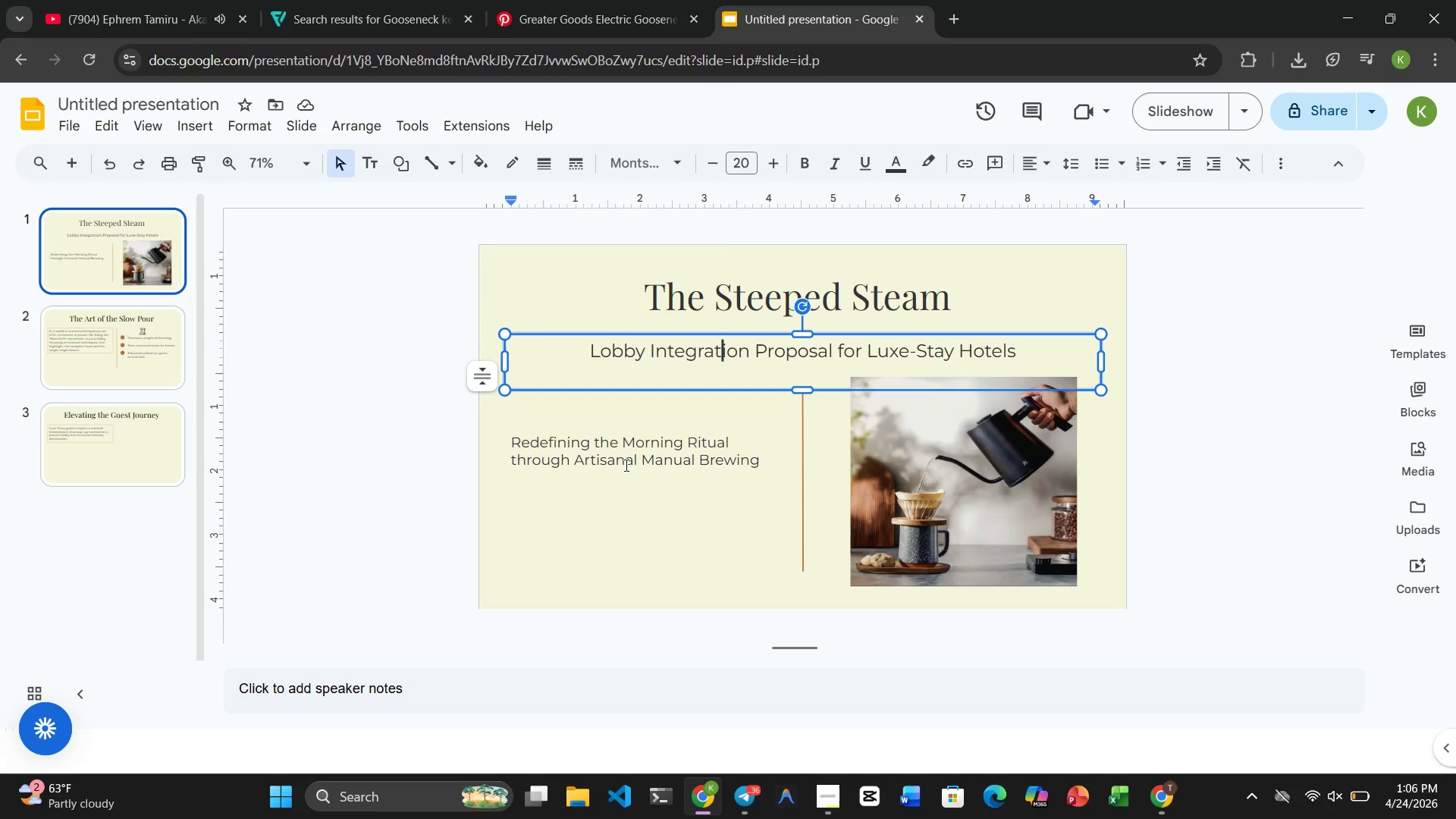 
left_click([592, 462])
 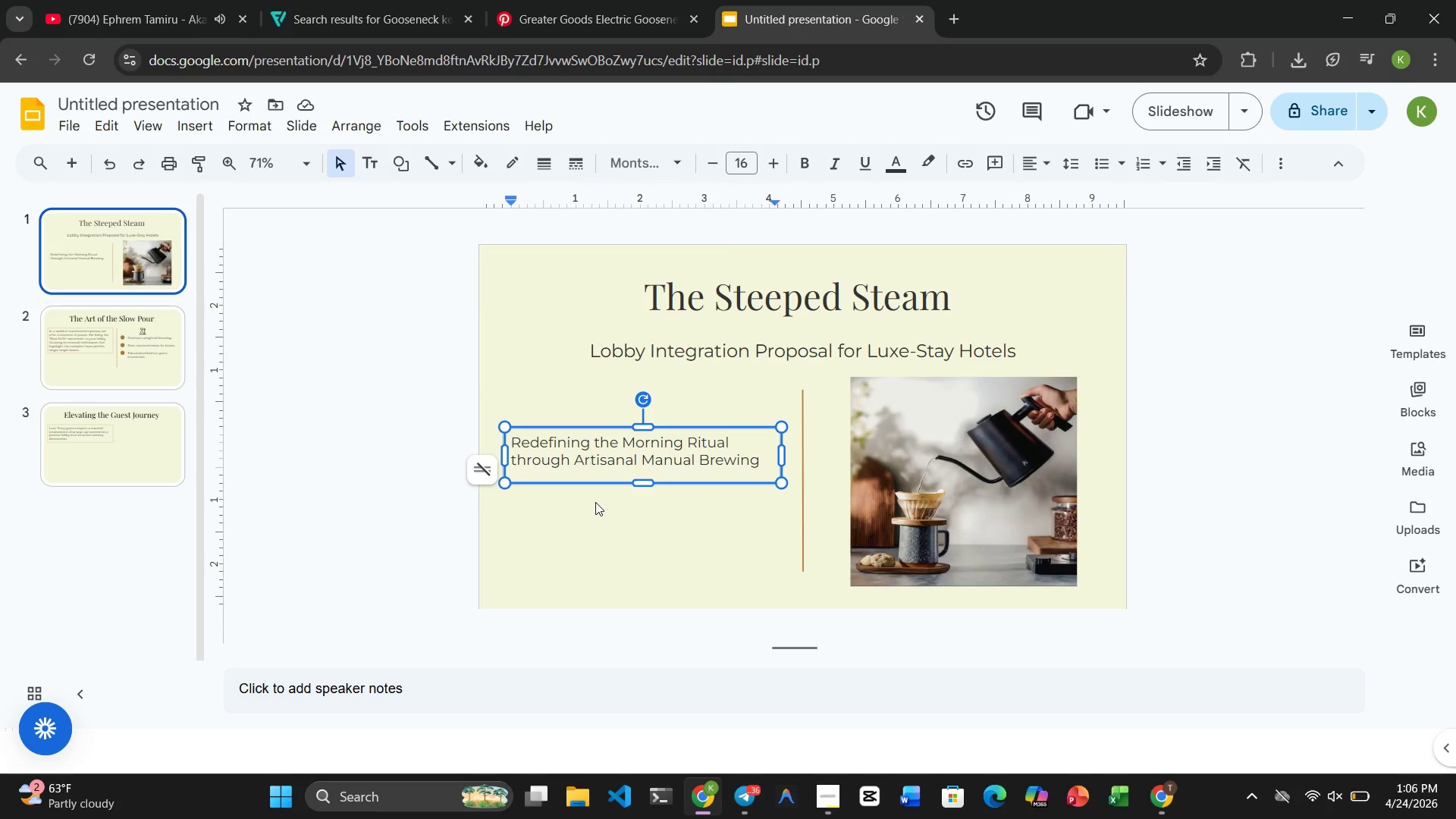 
left_click([595, 502])
 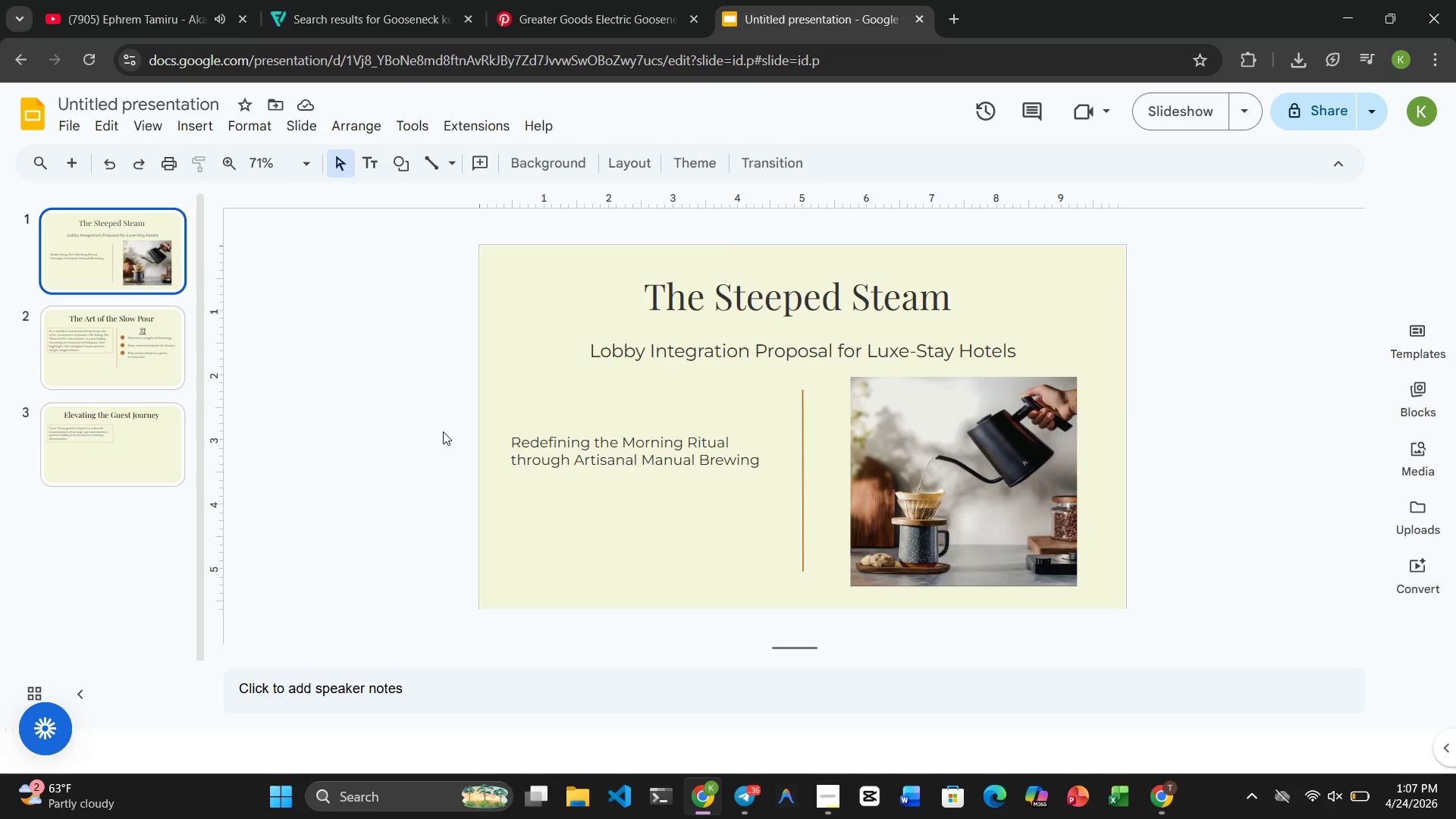 
wait(59.2)
 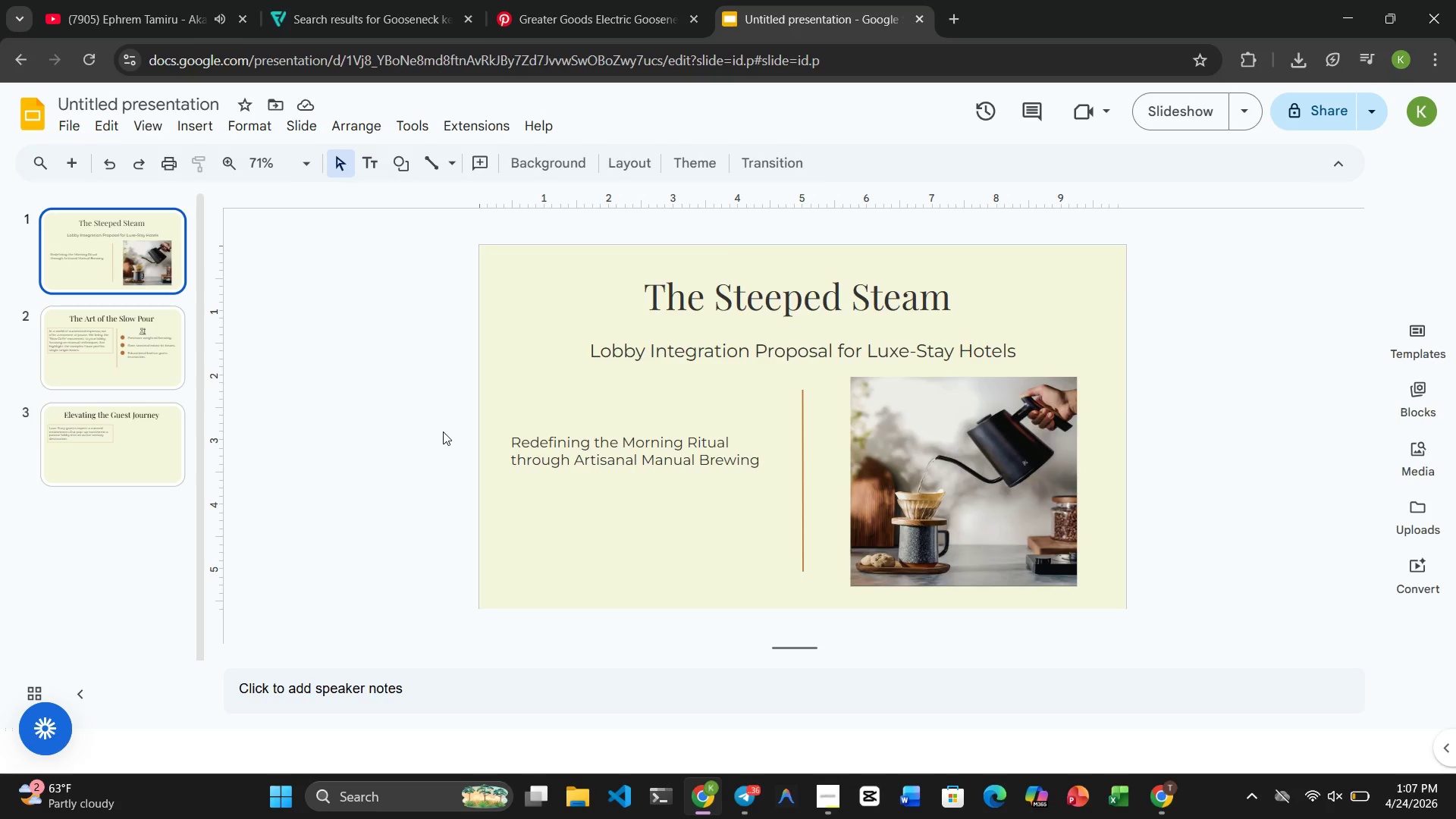 
left_click([149, 345])
 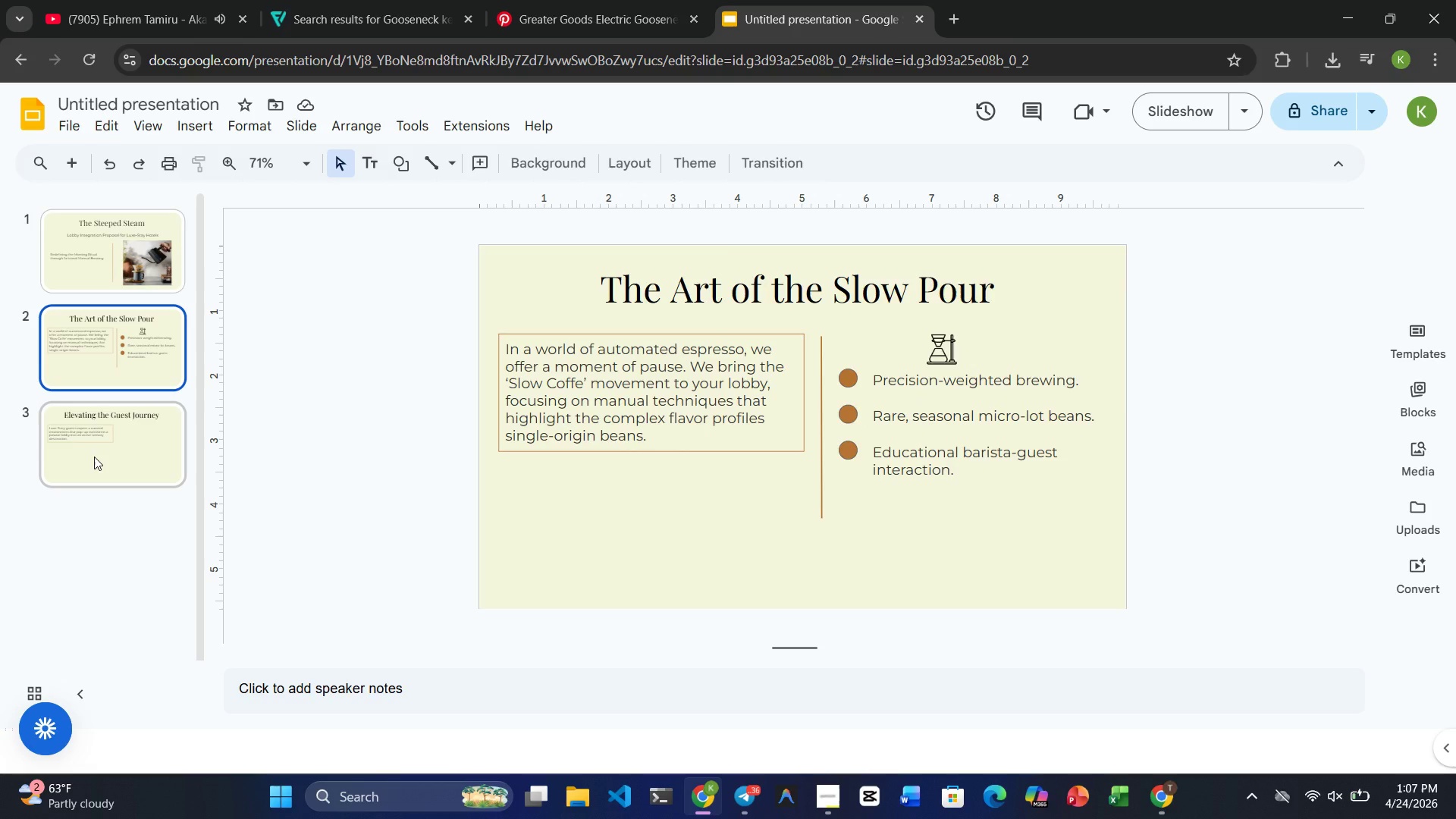 
wait(5.12)
 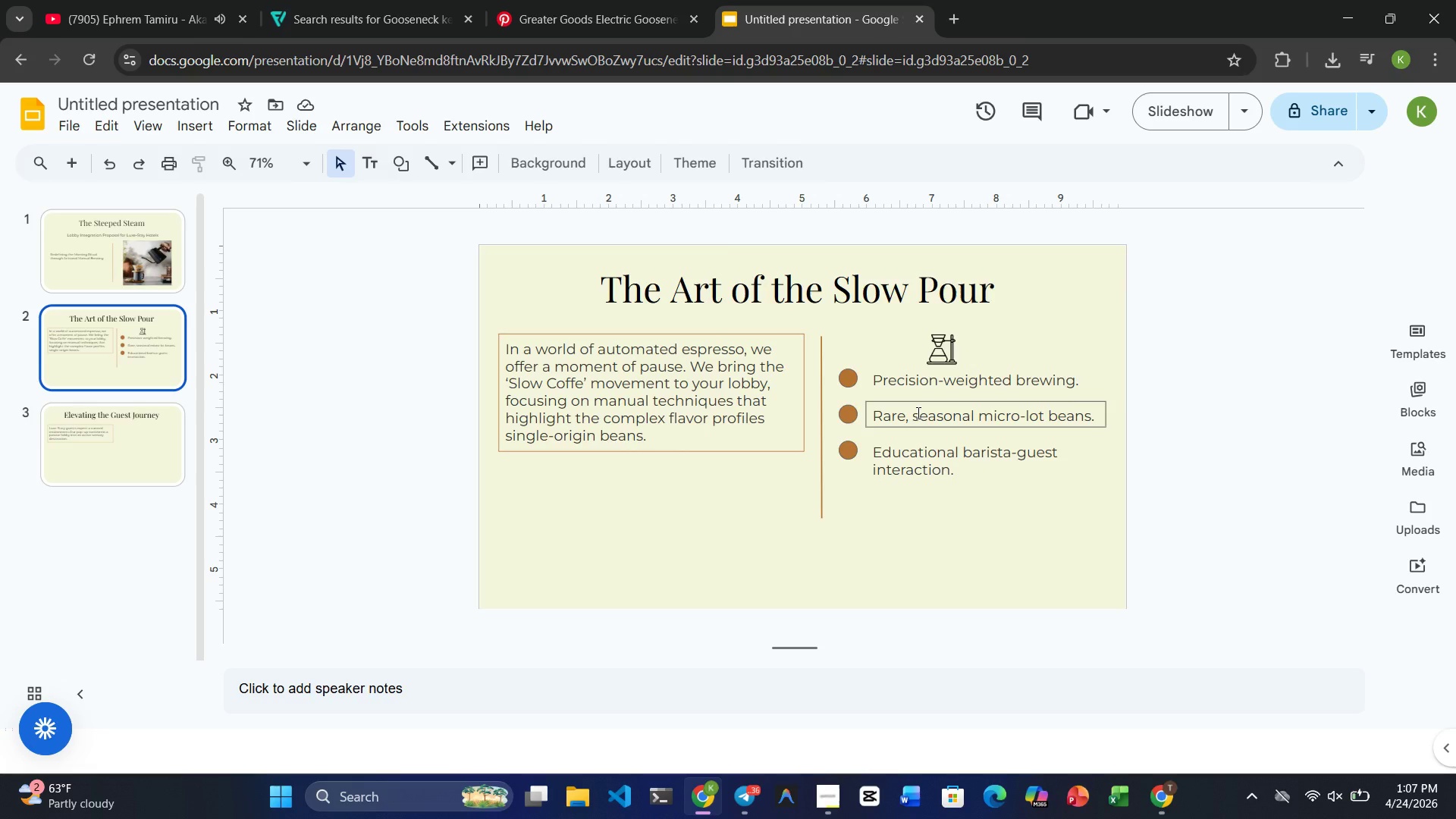 
left_click([665, 394])
 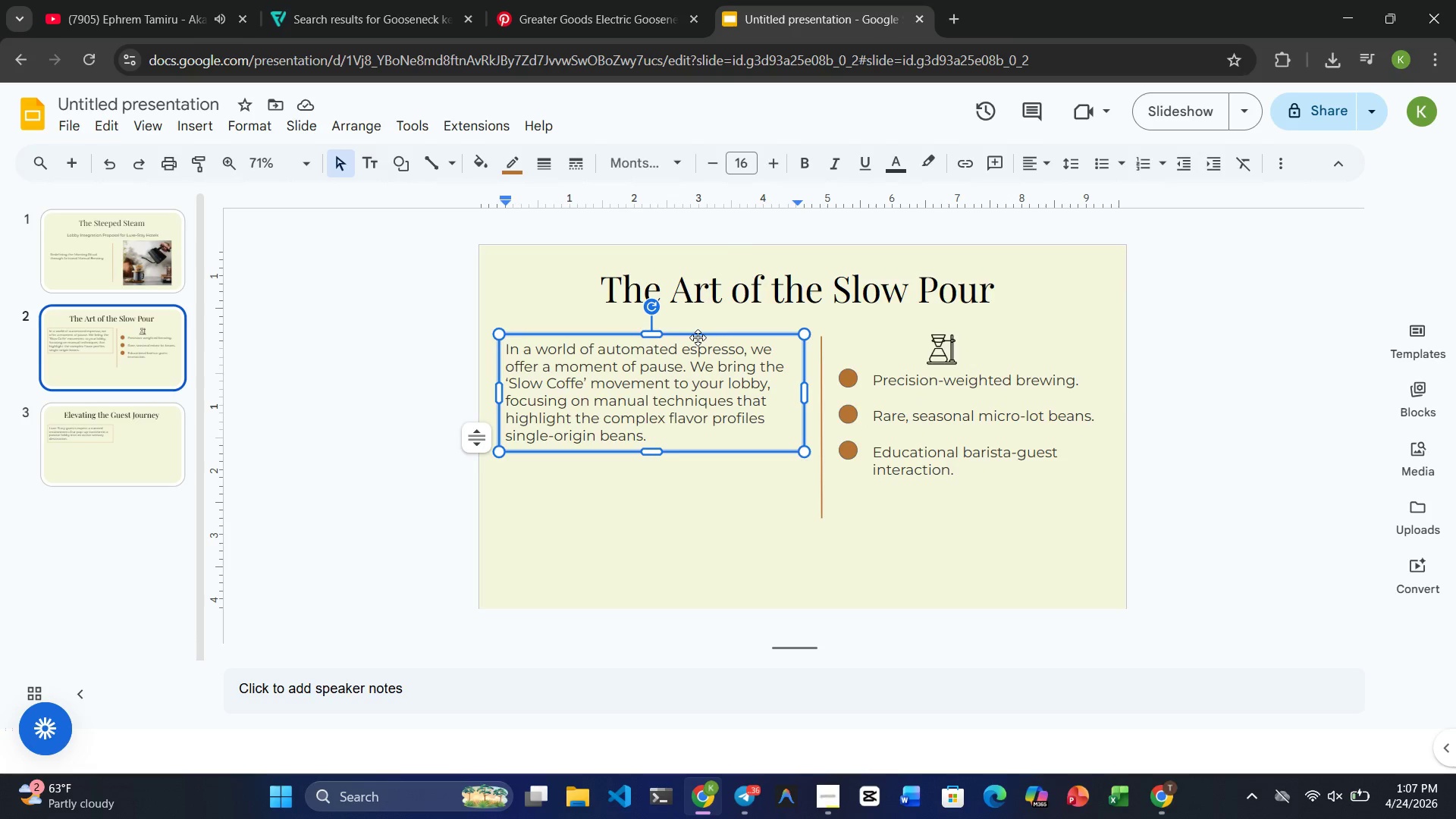 
left_click_drag(start_coordinate=[700, 338], to_coordinate=[700, 369])
 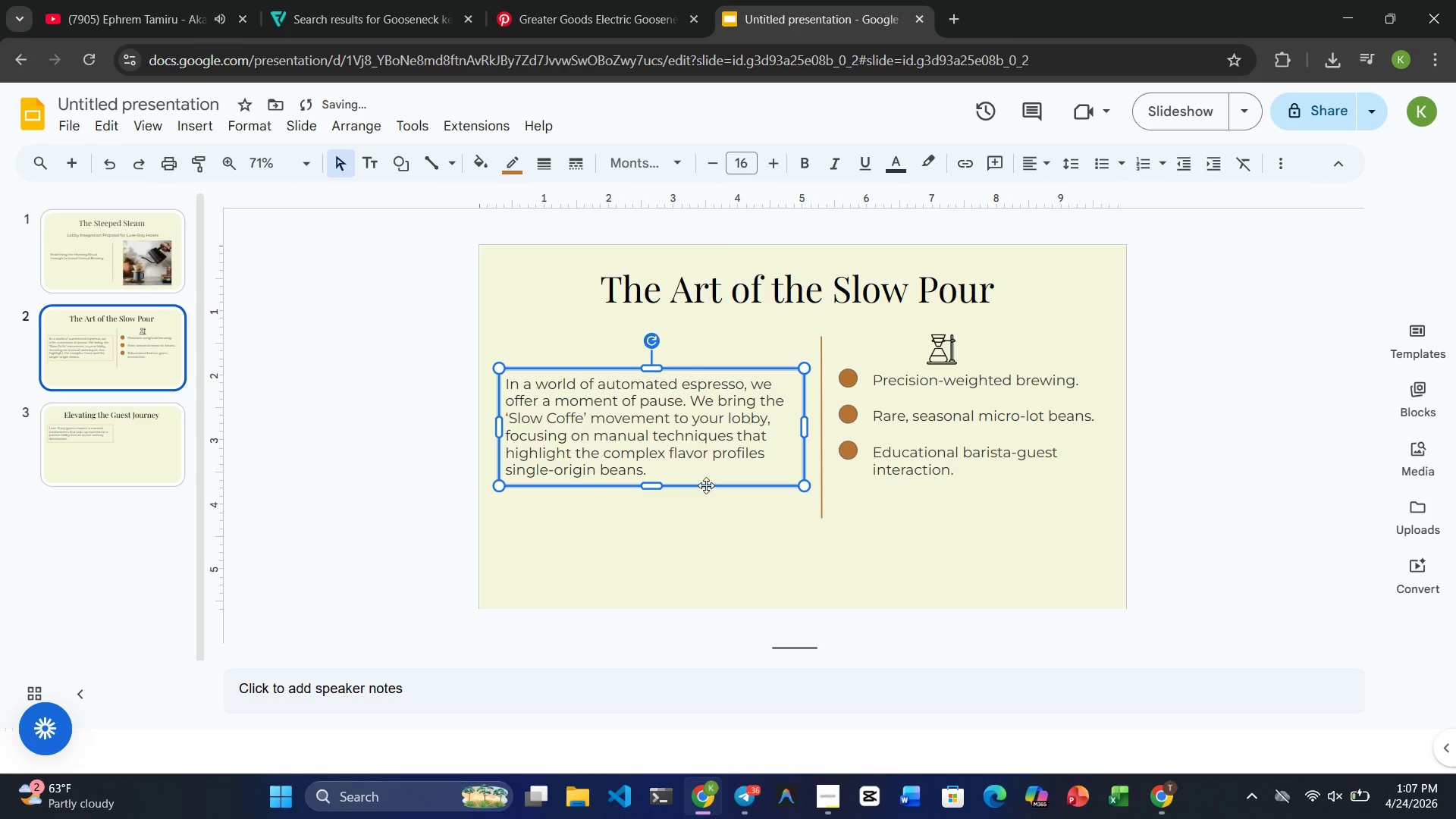 
left_click([684, 551])
 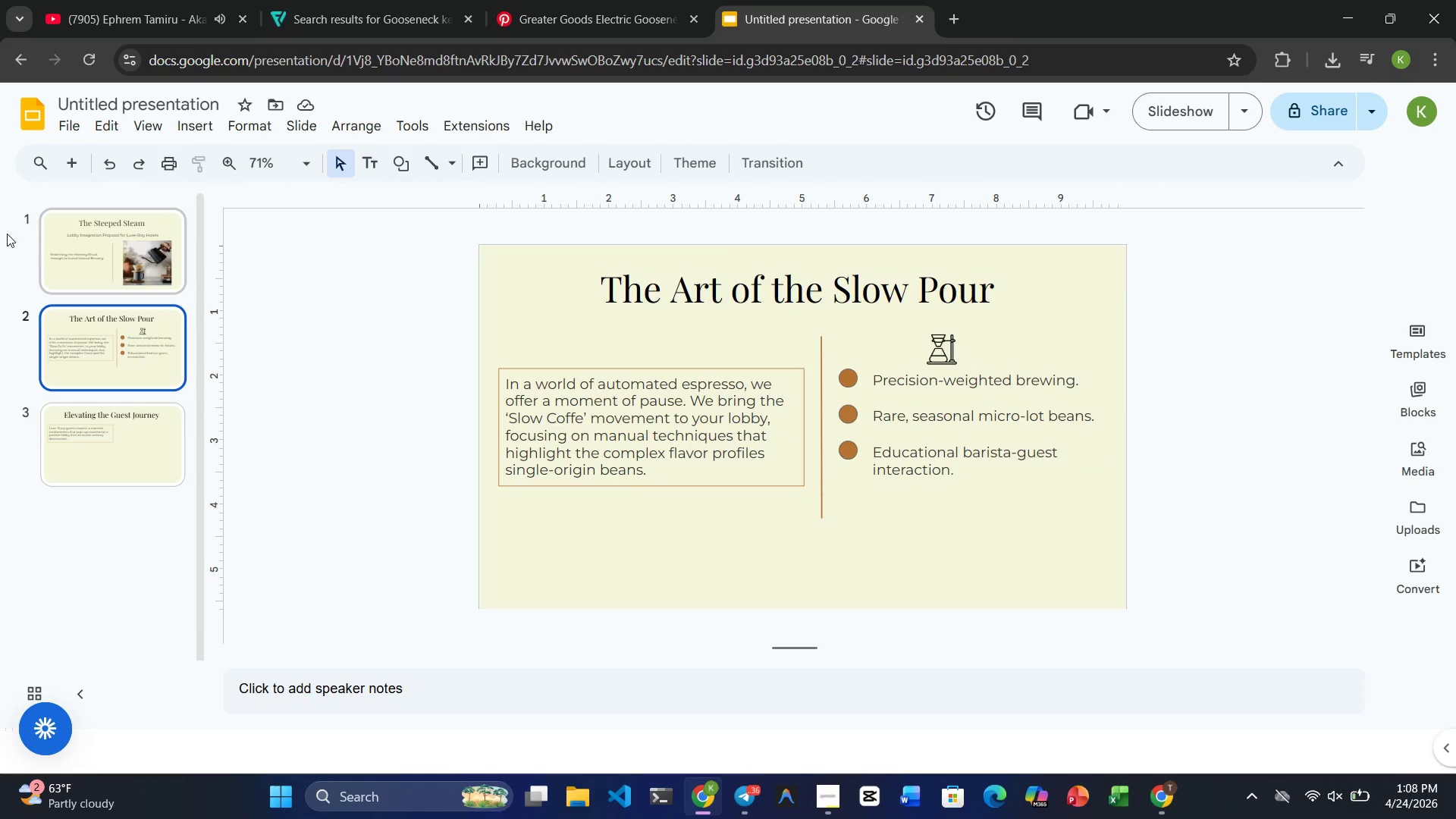 
wait(12.28)
 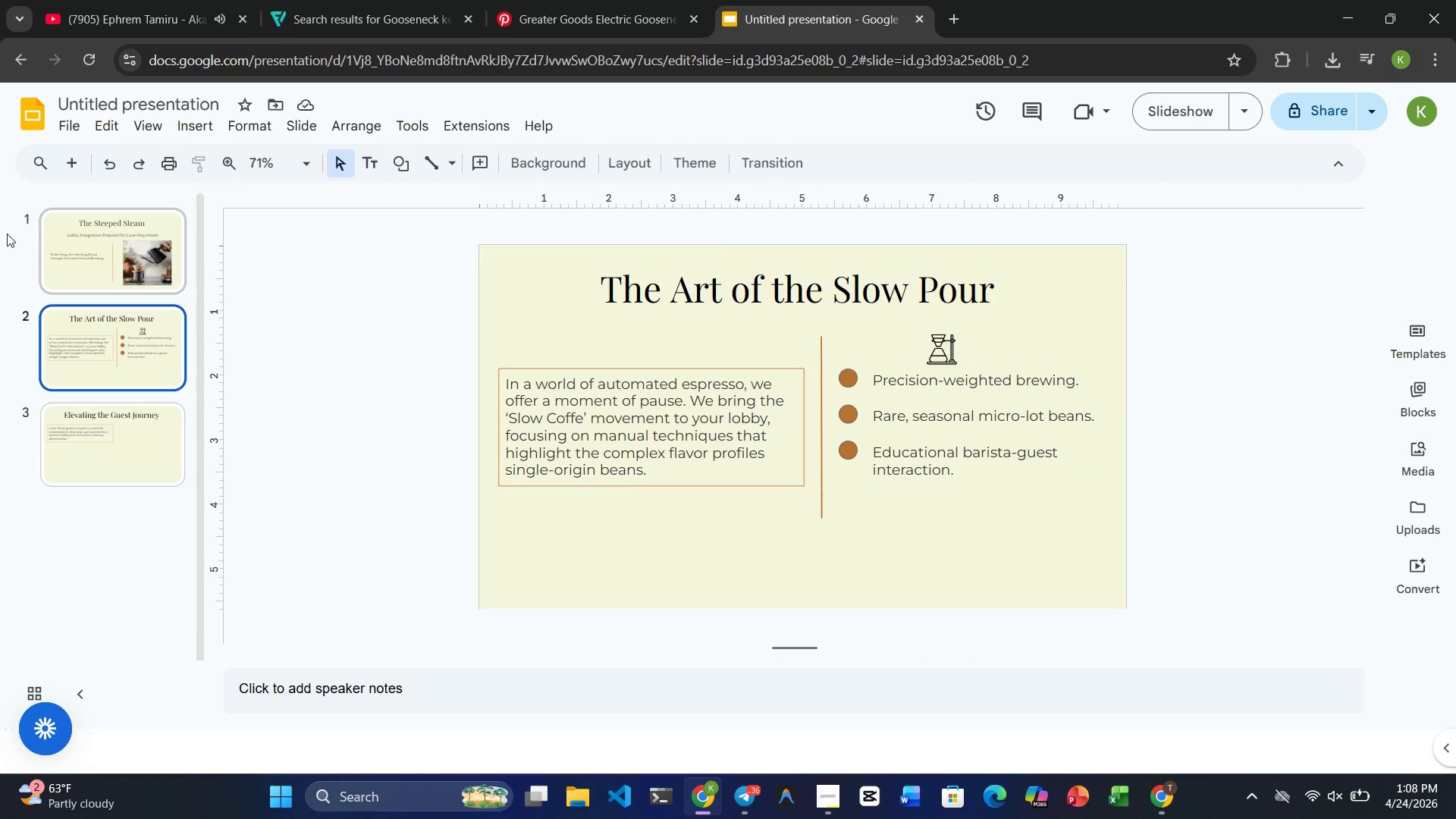 
left_click([126, 334])
 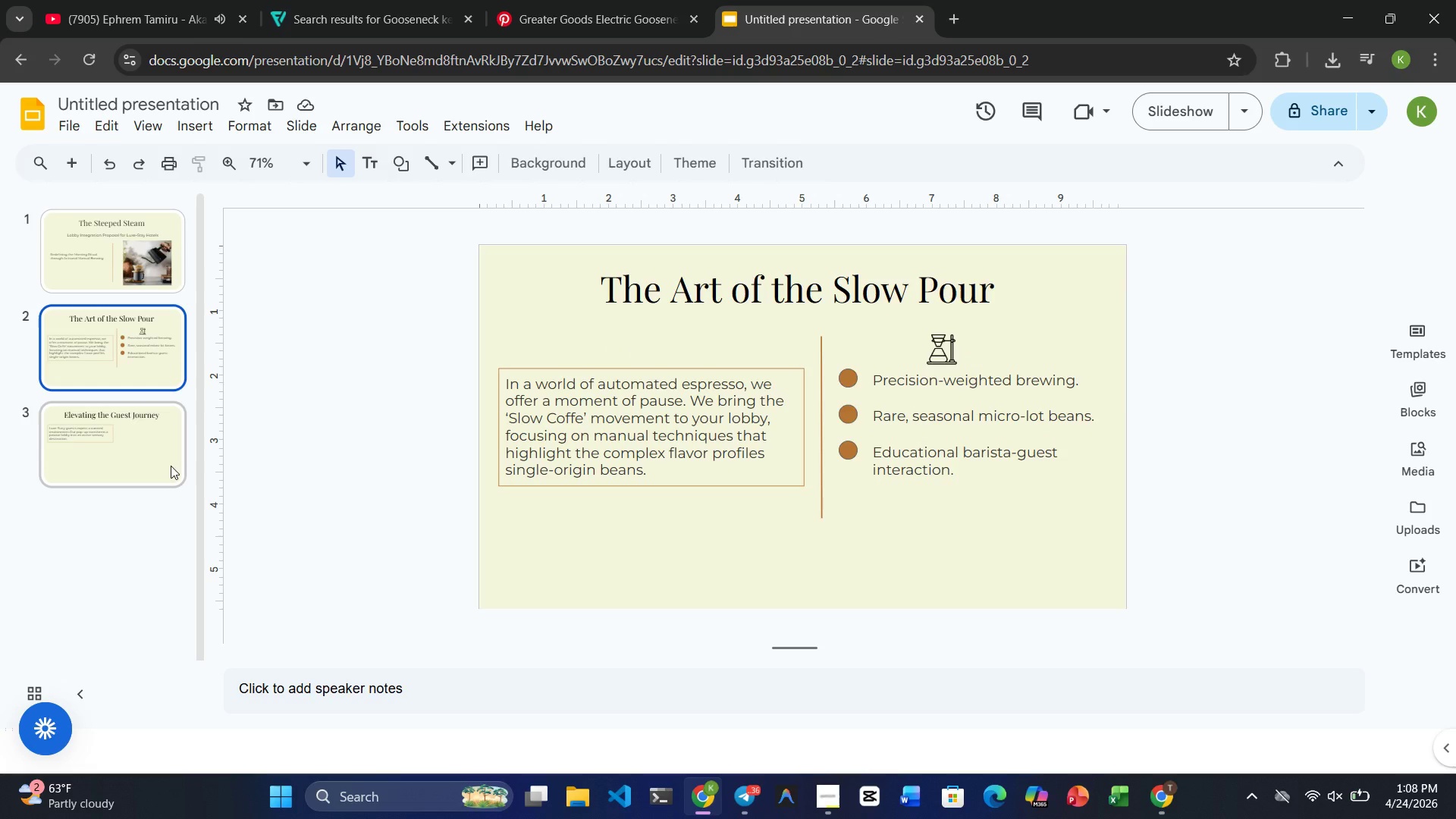 
left_click([124, 473])
 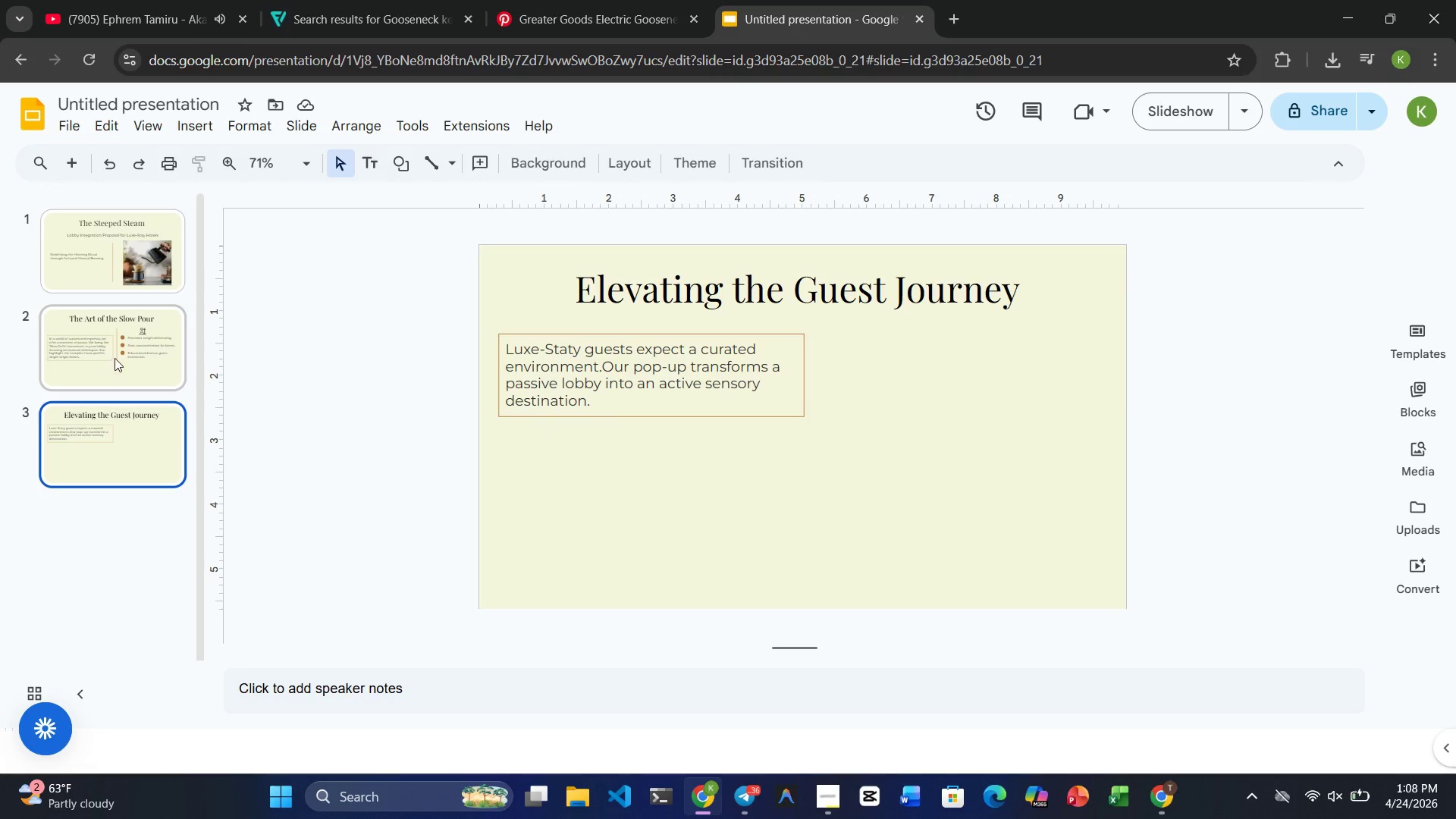 
double_click([99, 442])
 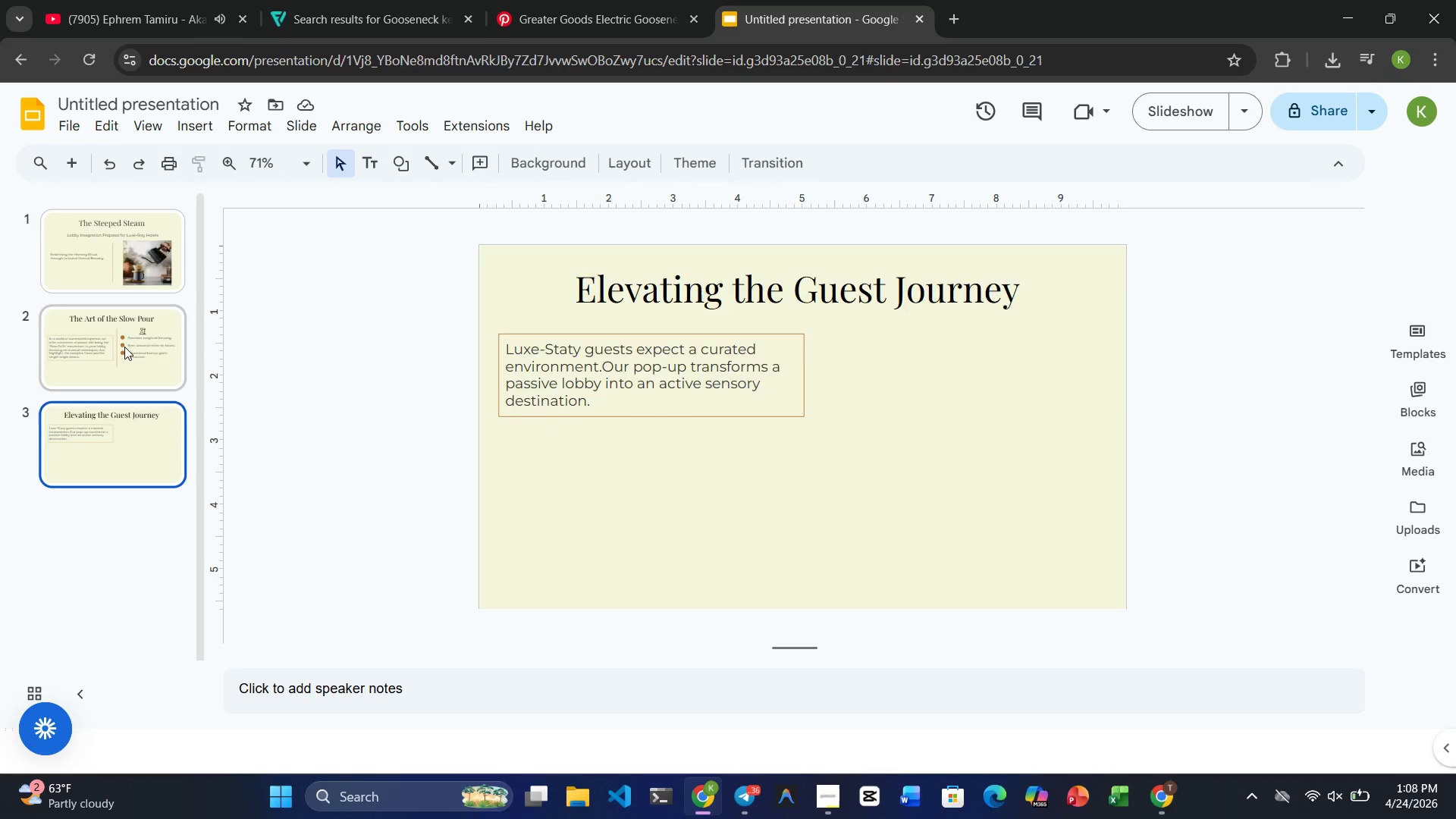 
left_click([124, 347])
 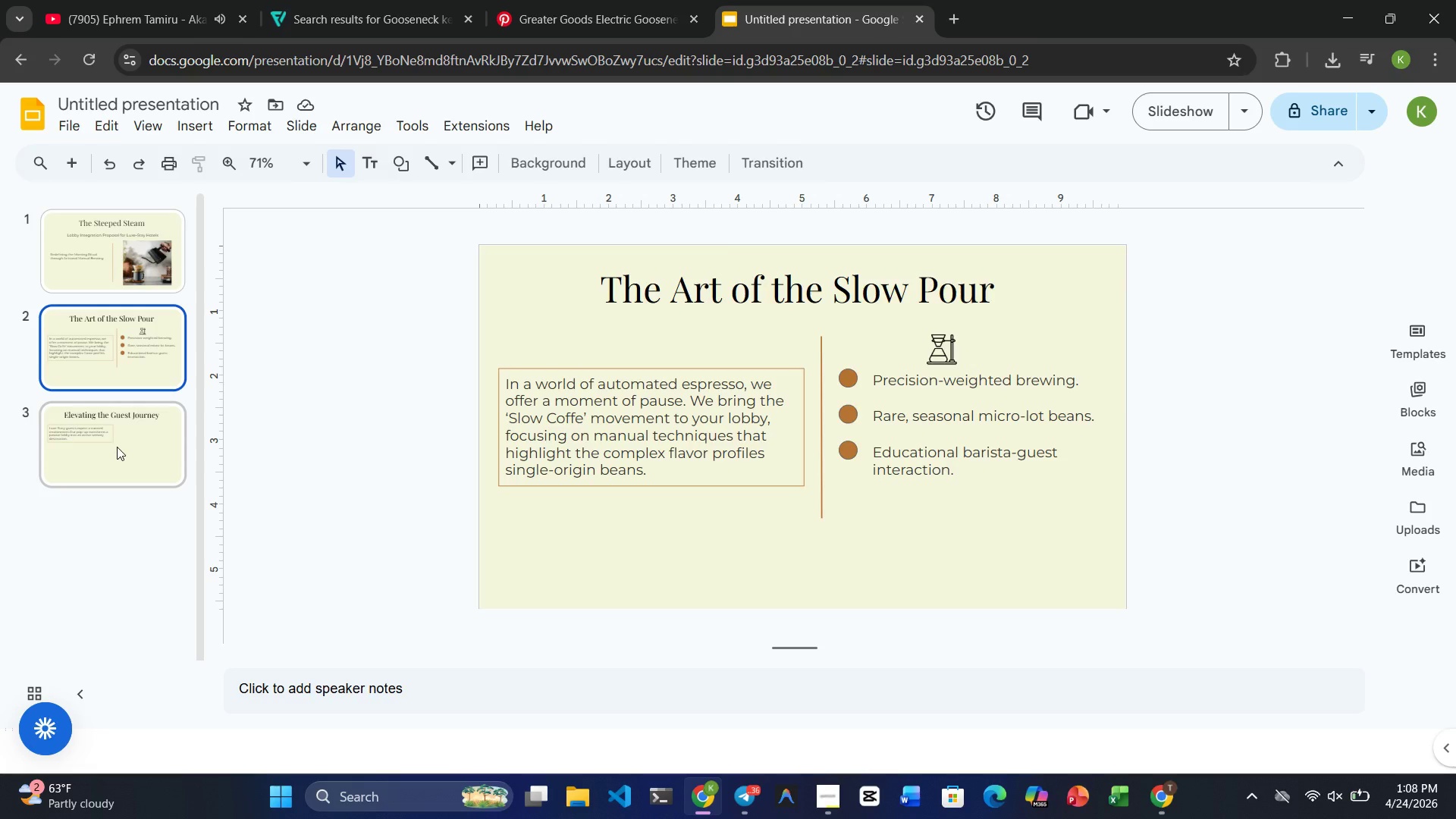 
left_click([117, 452])
 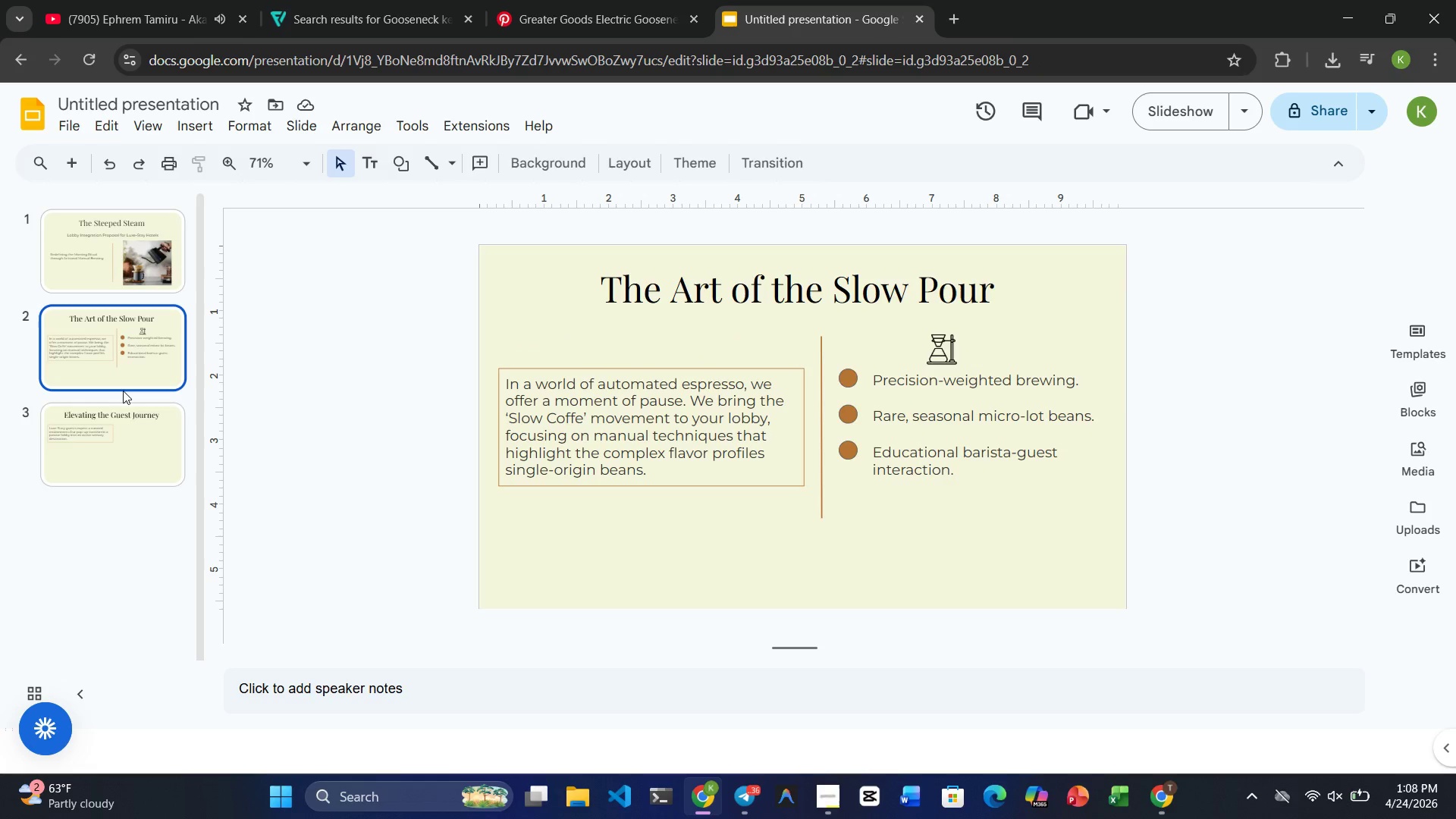 
left_click([136, 444])
 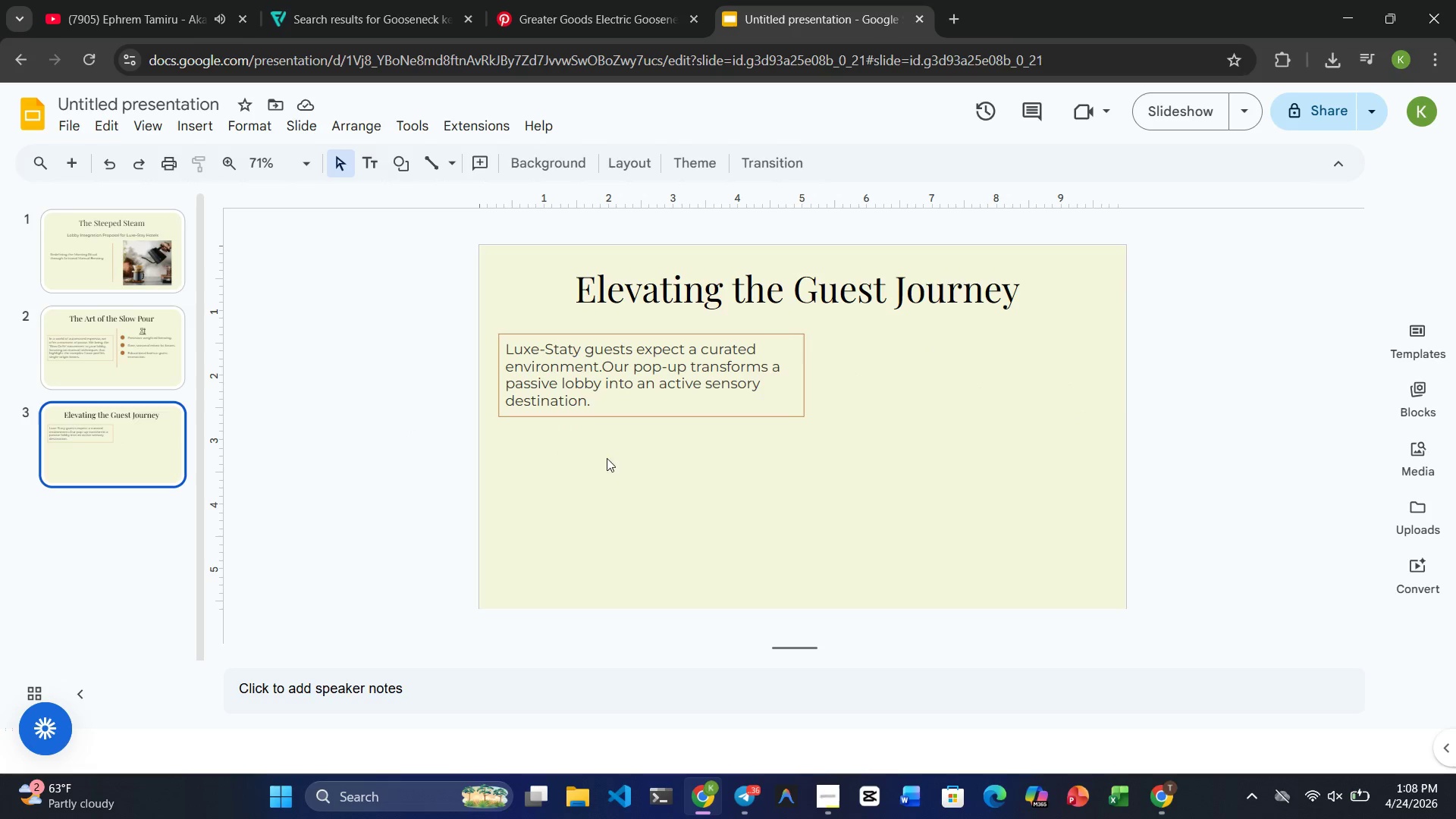 
left_click_drag(start_coordinate=[592, 400], to_coordinate=[462, 354])
 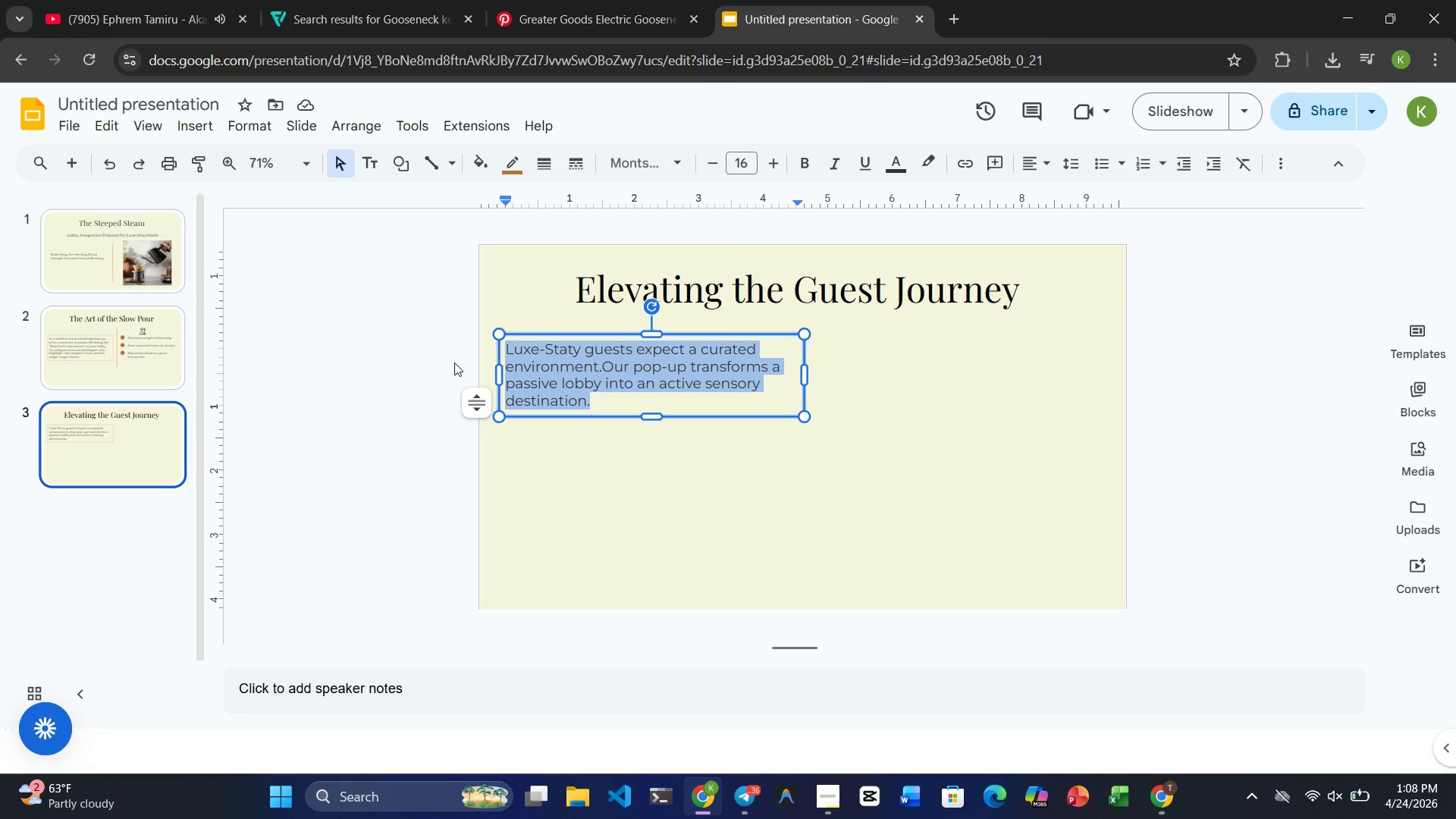 
left_click([124, 361])
 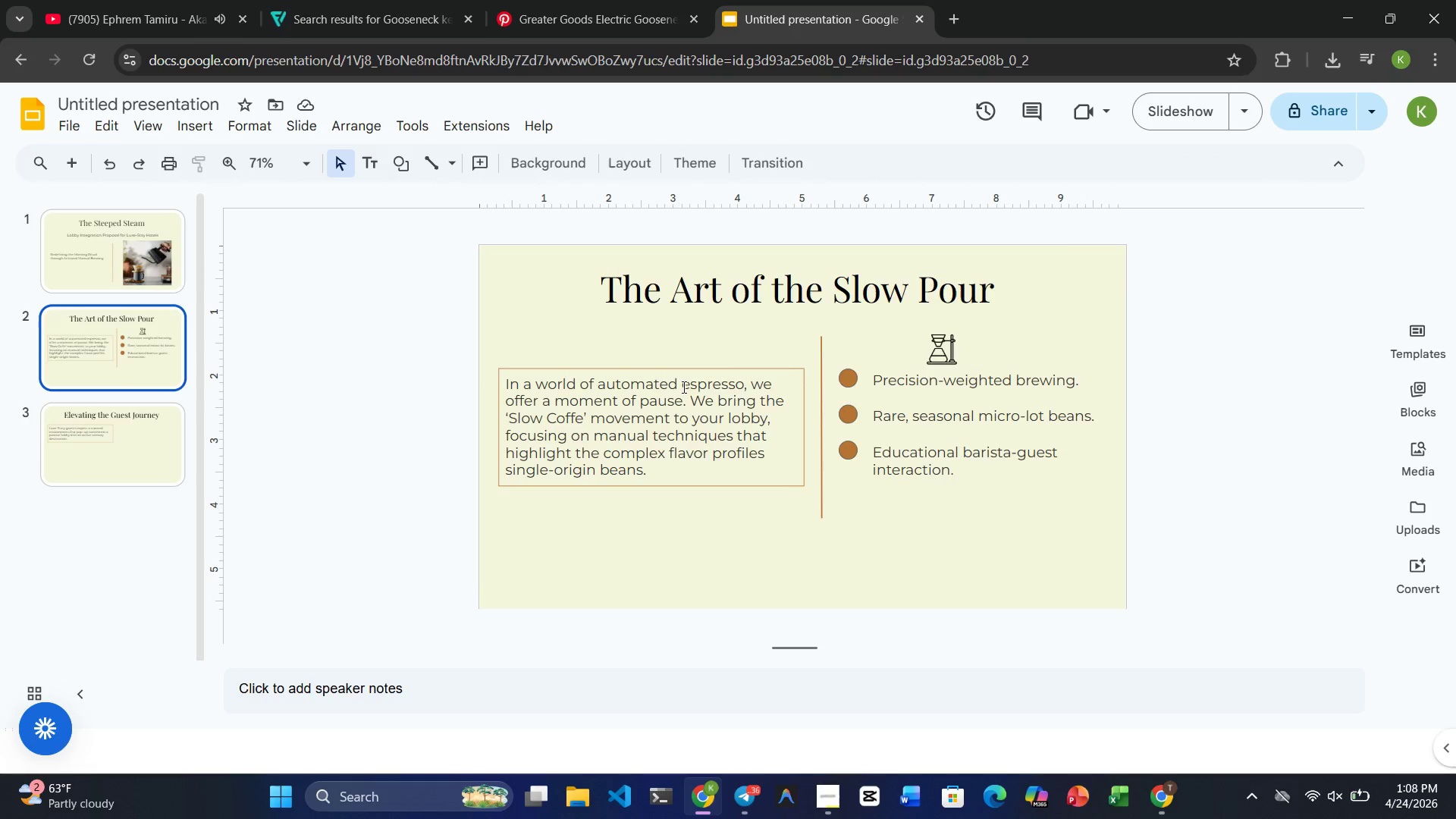 
left_click([682, 387])
 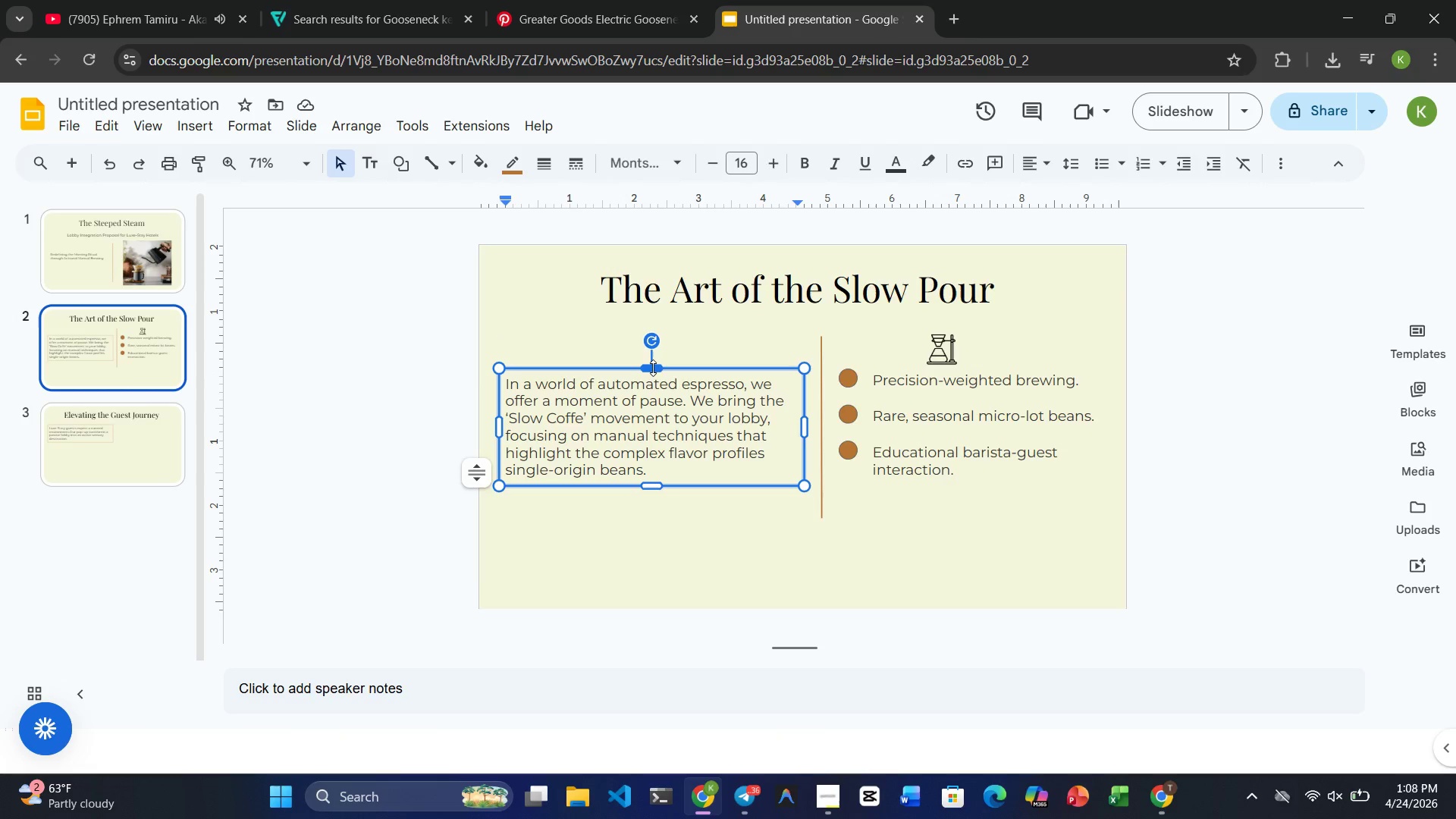 
left_click([652, 368])
 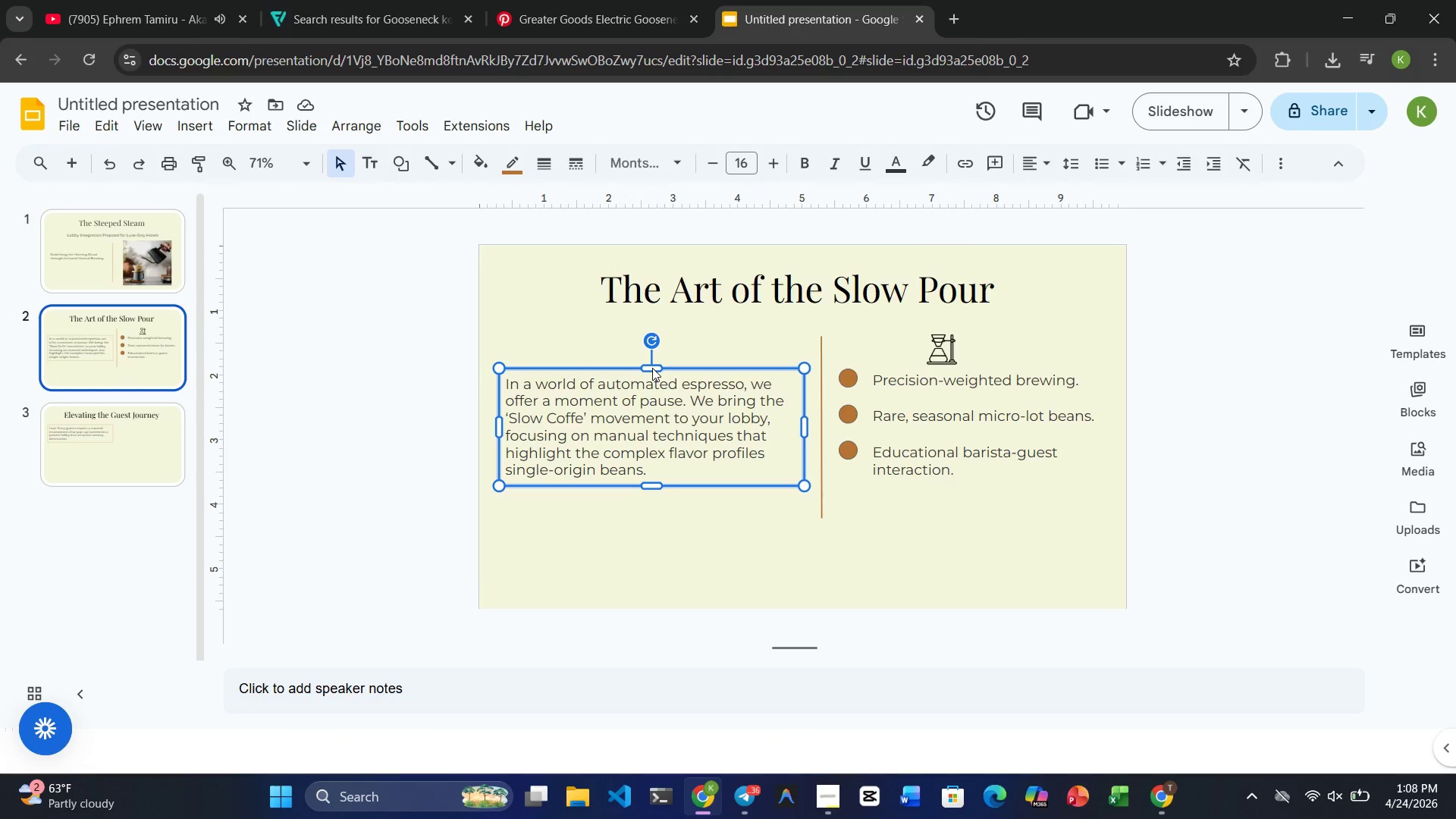 
key(Control+ControlRight)
 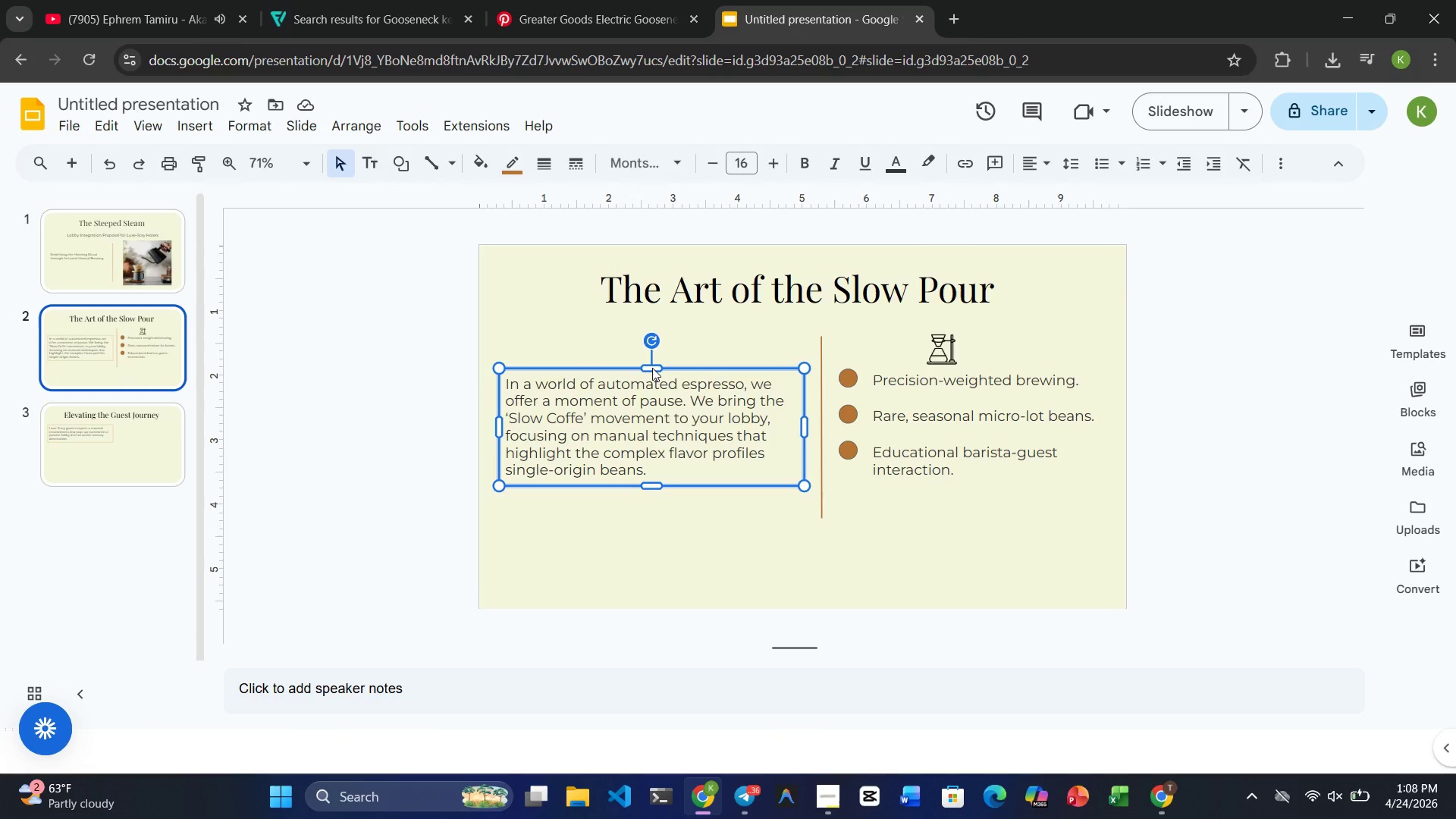 
key(Control+C)
 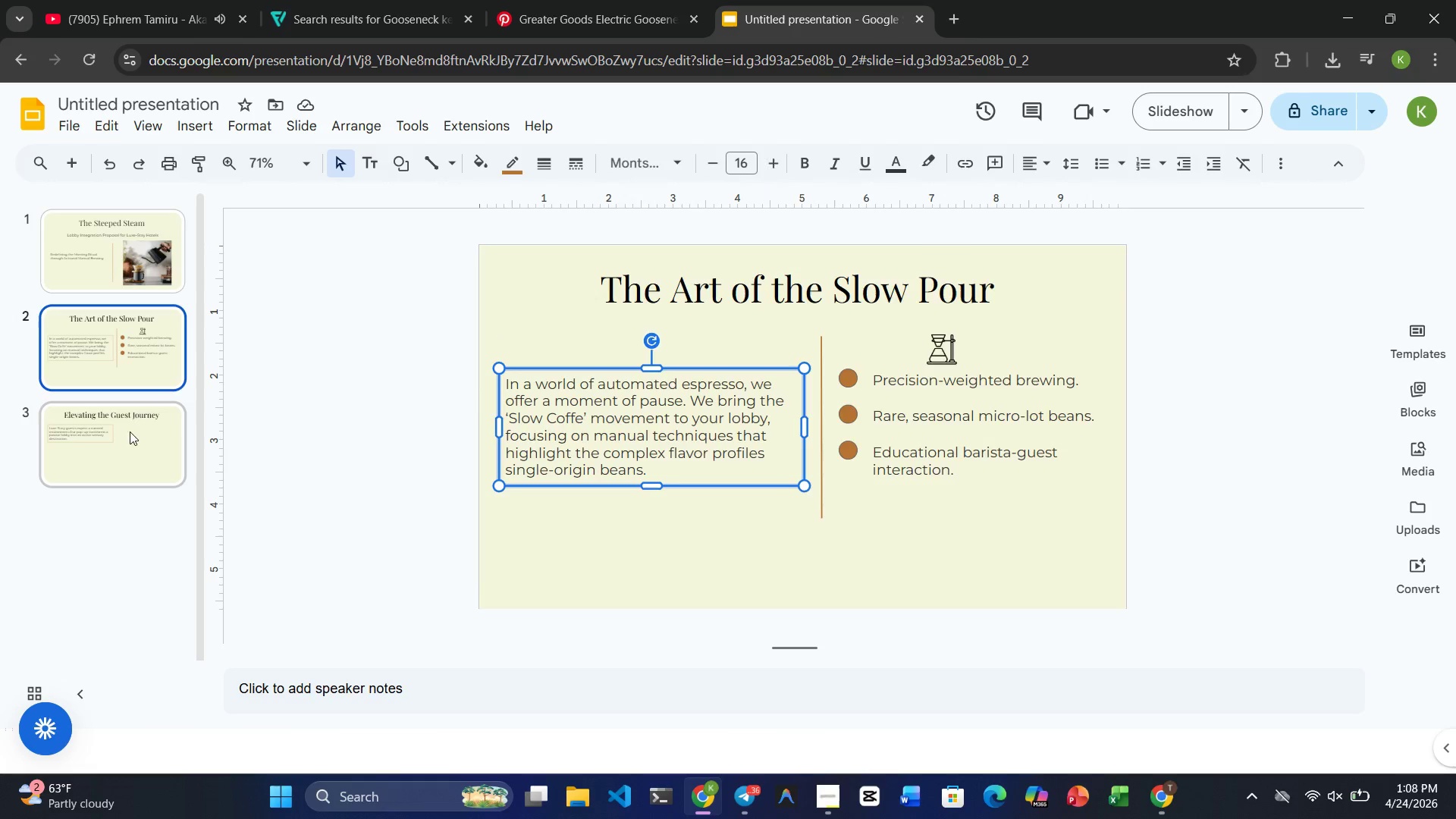 
left_click([122, 438])
 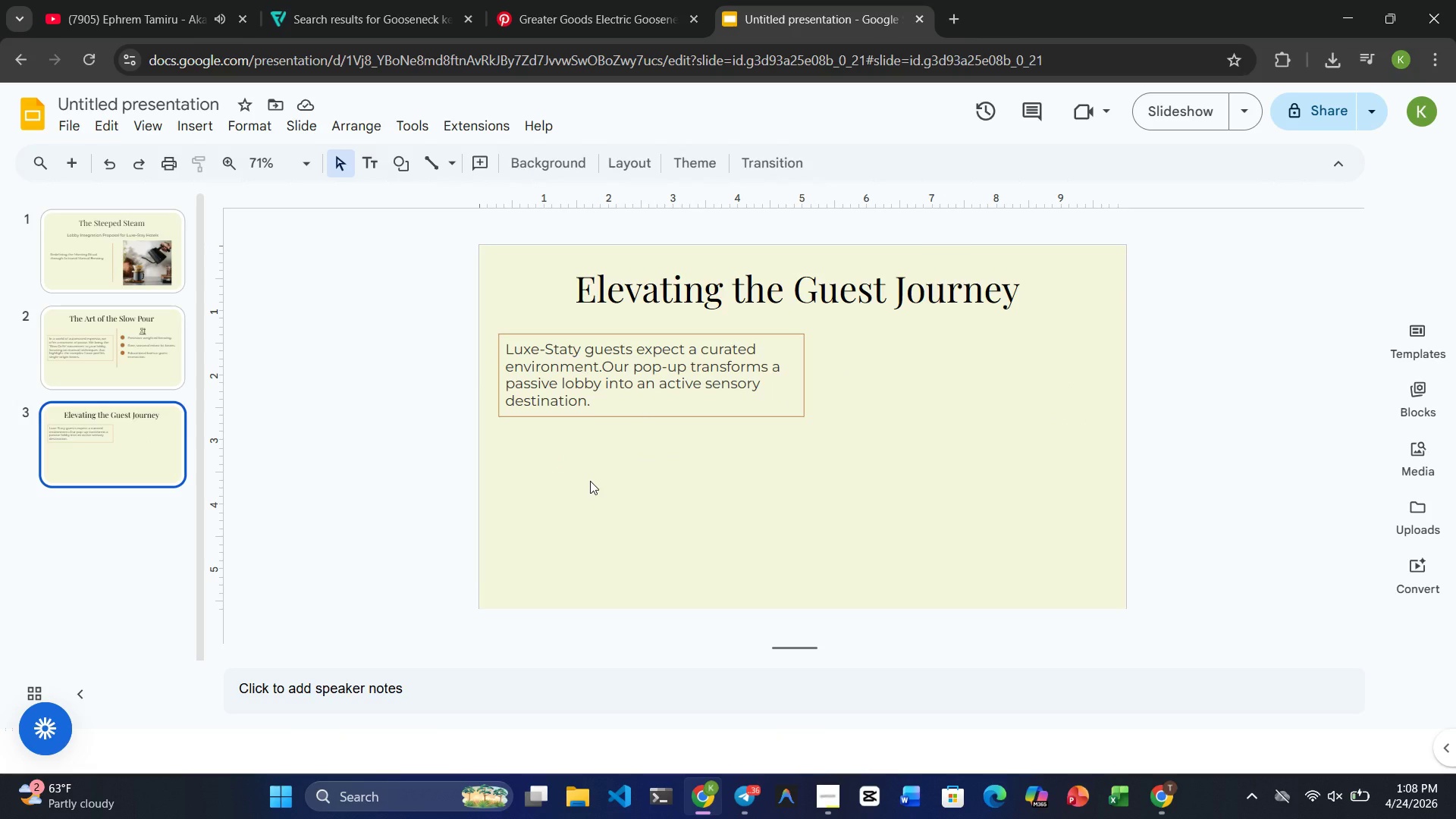 
left_click([590, 481])
 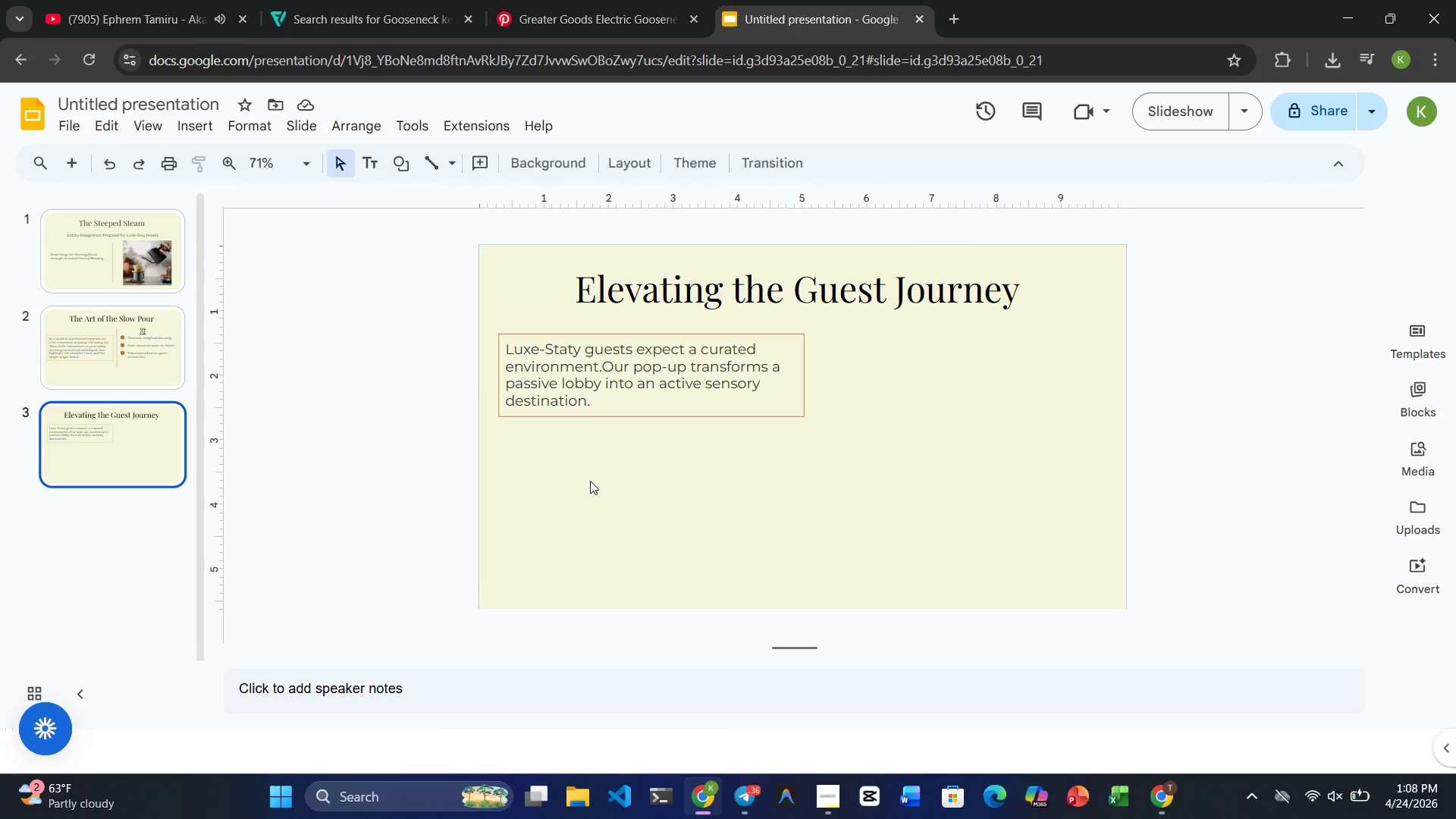 
key(Control+V)
 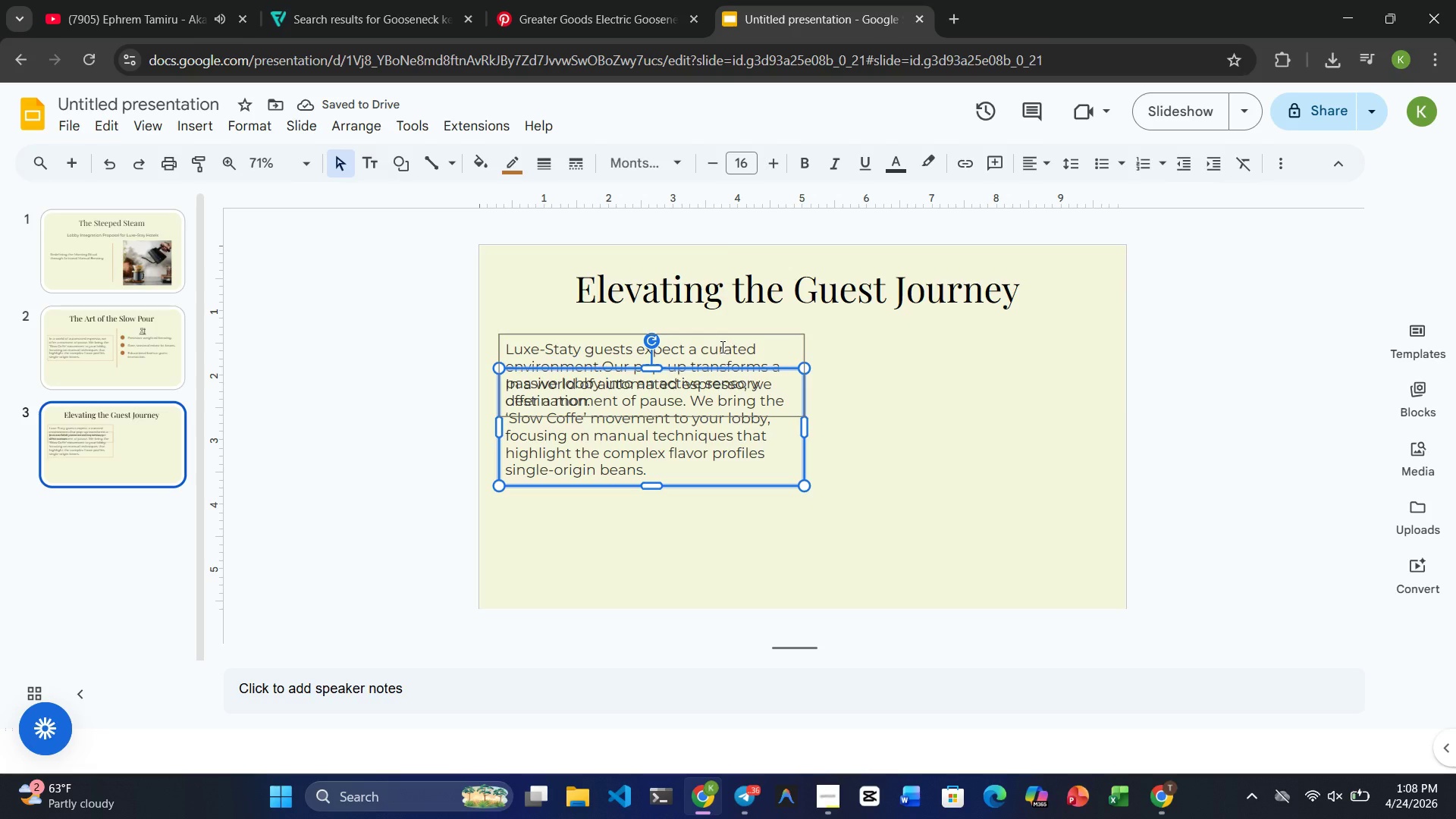 
left_click([721, 347])
 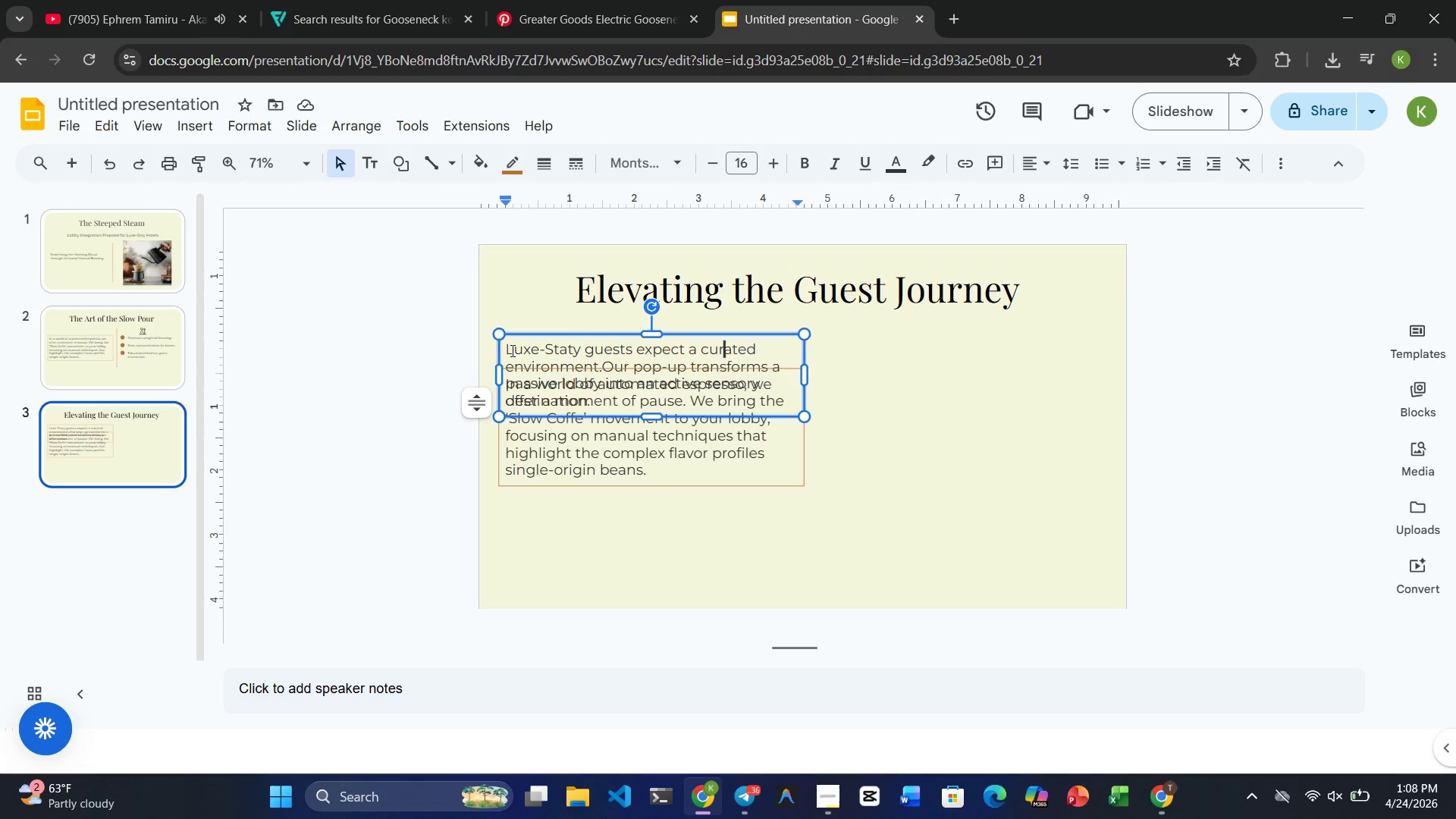 
left_click_drag(start_coordinate=[504, 352], to_coordinate=[769, 403])
 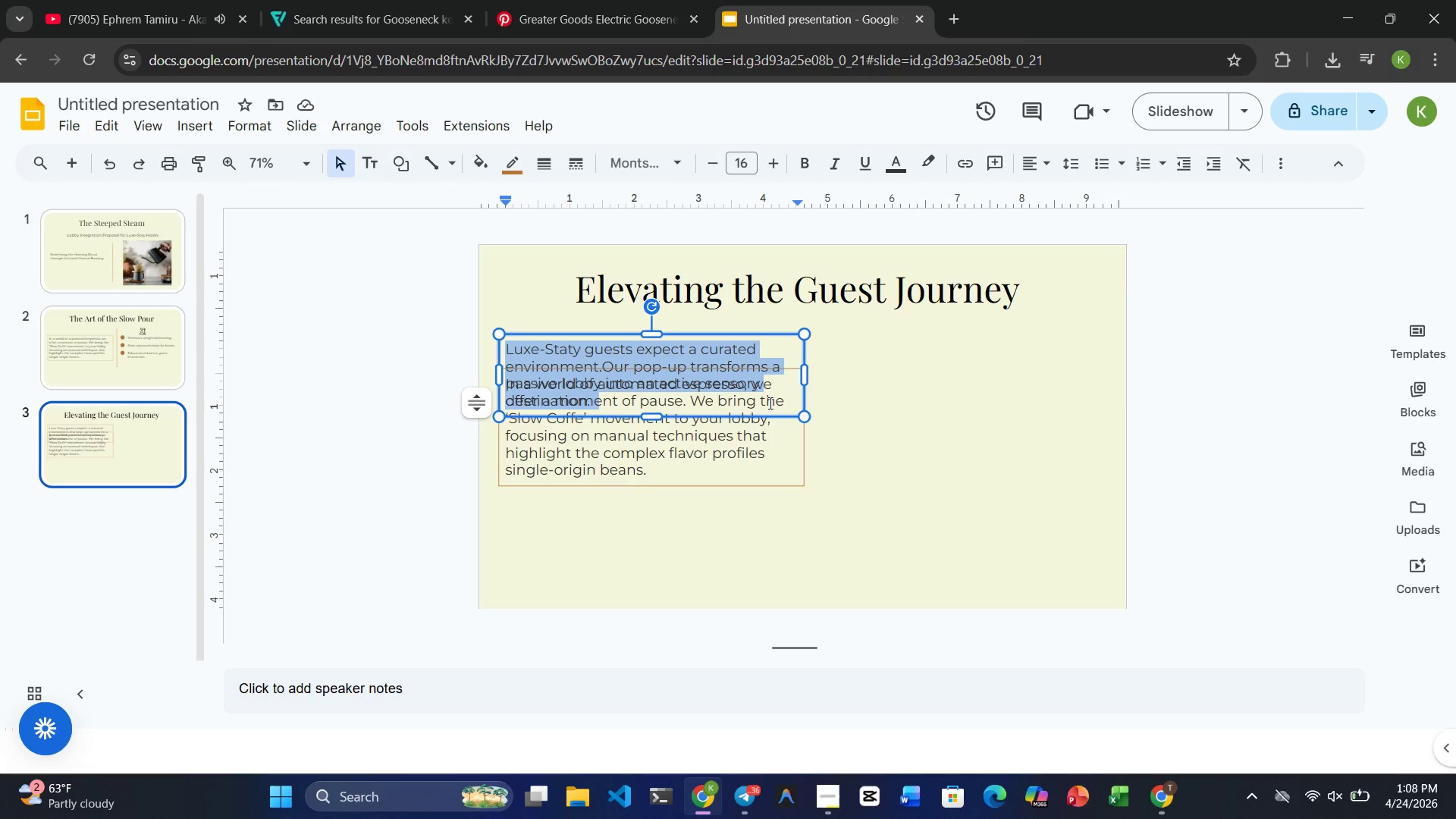 
hold_key(key=ArrowRight, duration=0.53)
 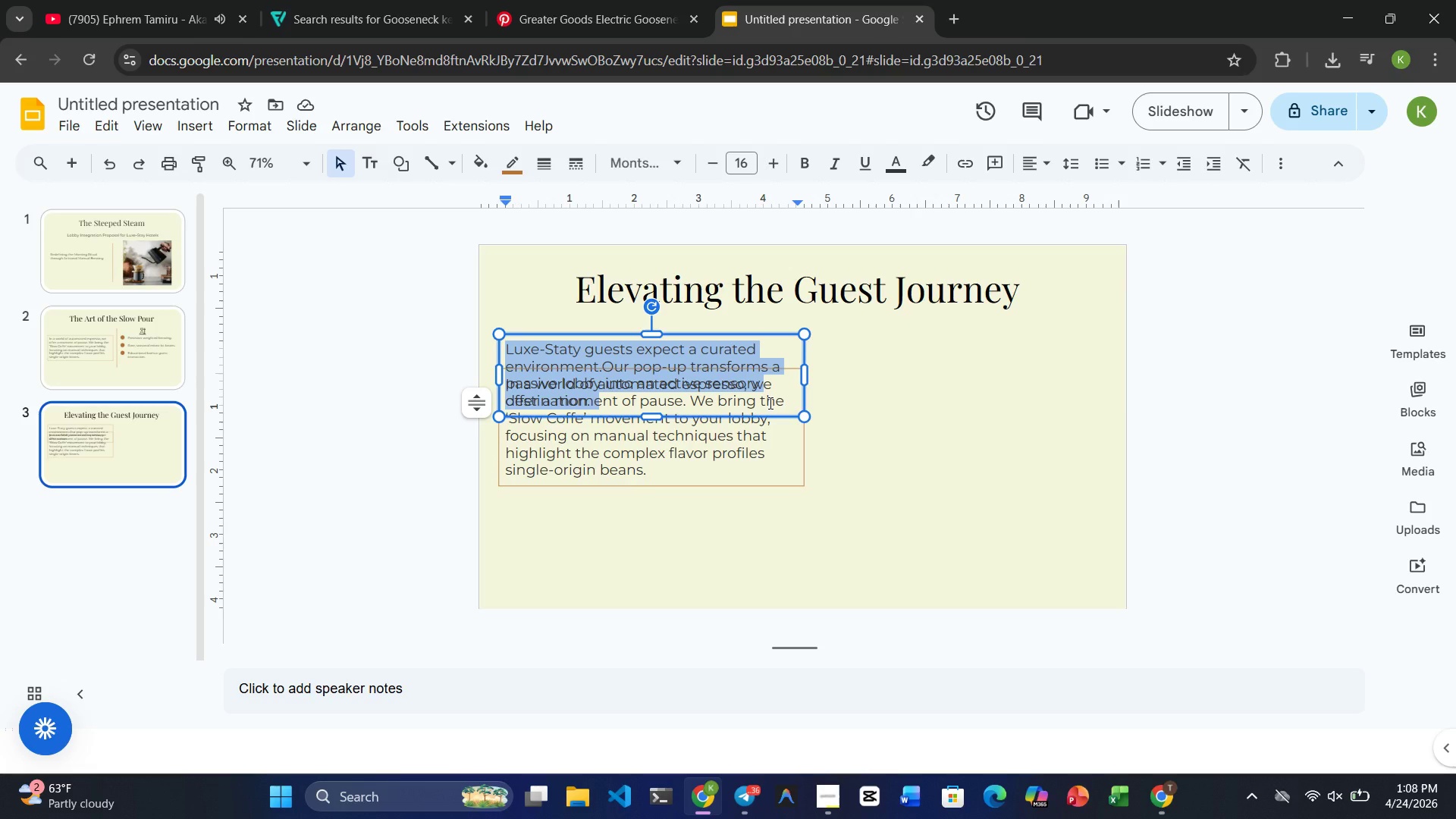 
key(Shift+ArrowRight)
 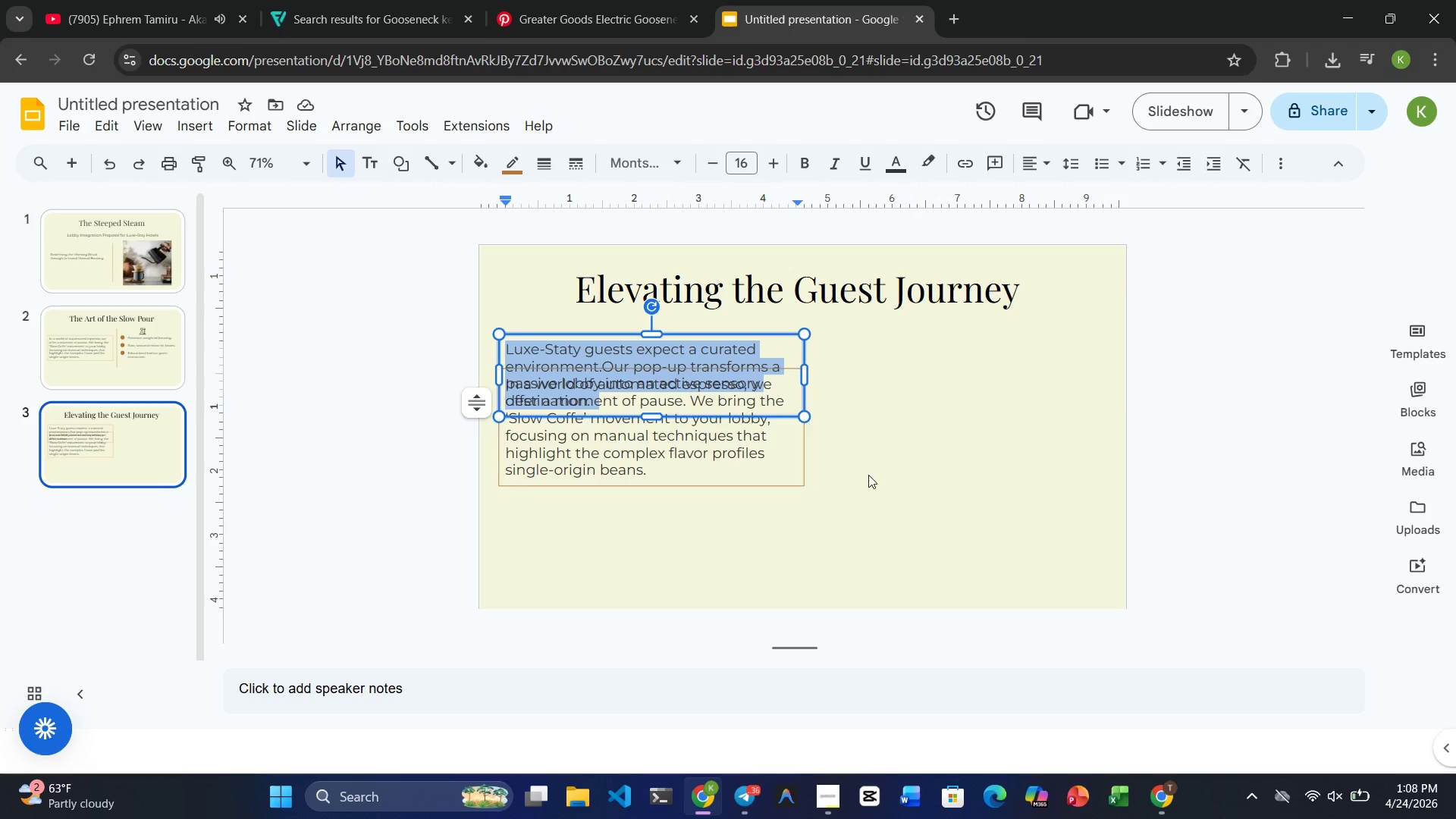 
left_click([868, 475])
 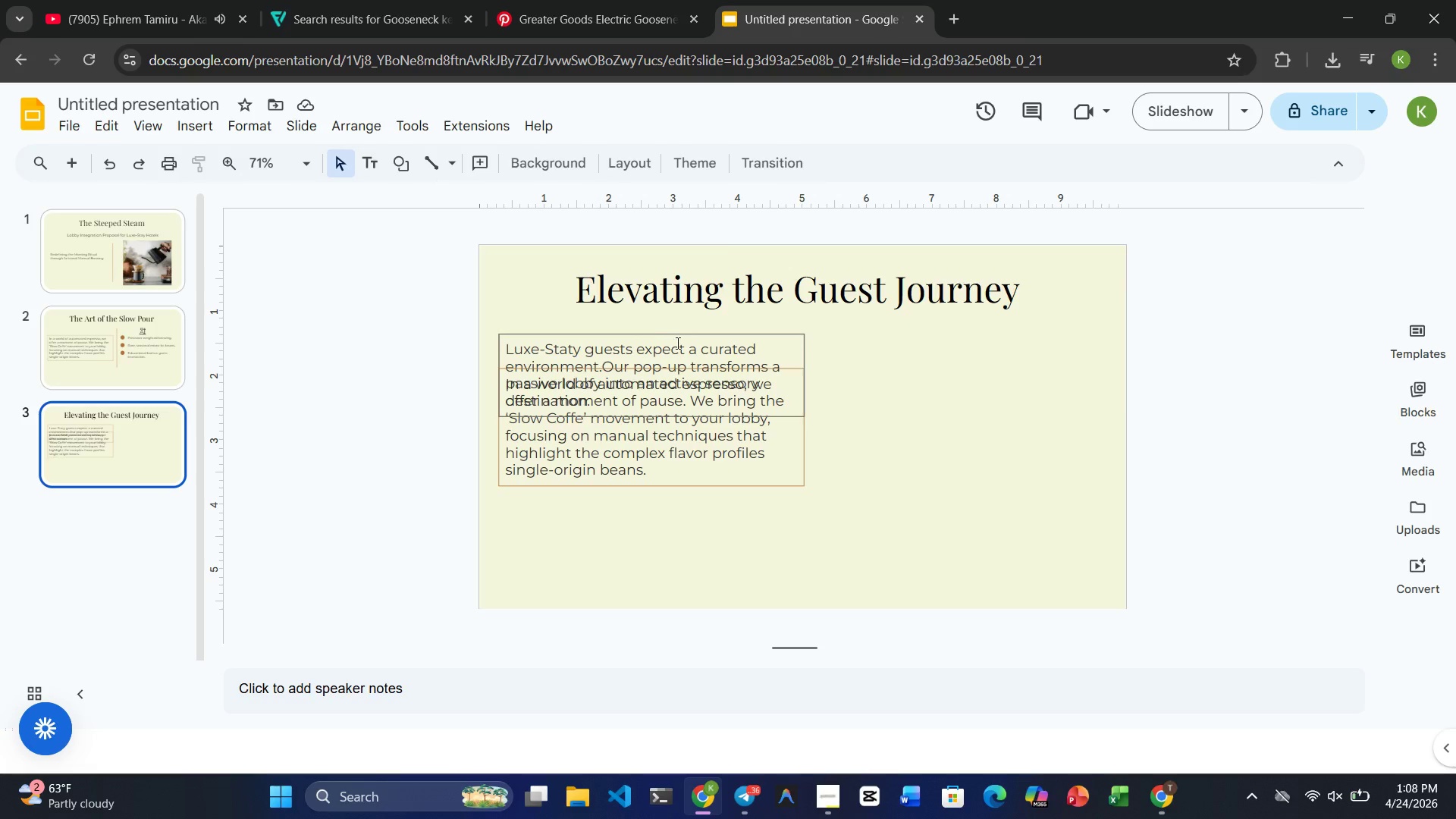 
wait(5.84)
 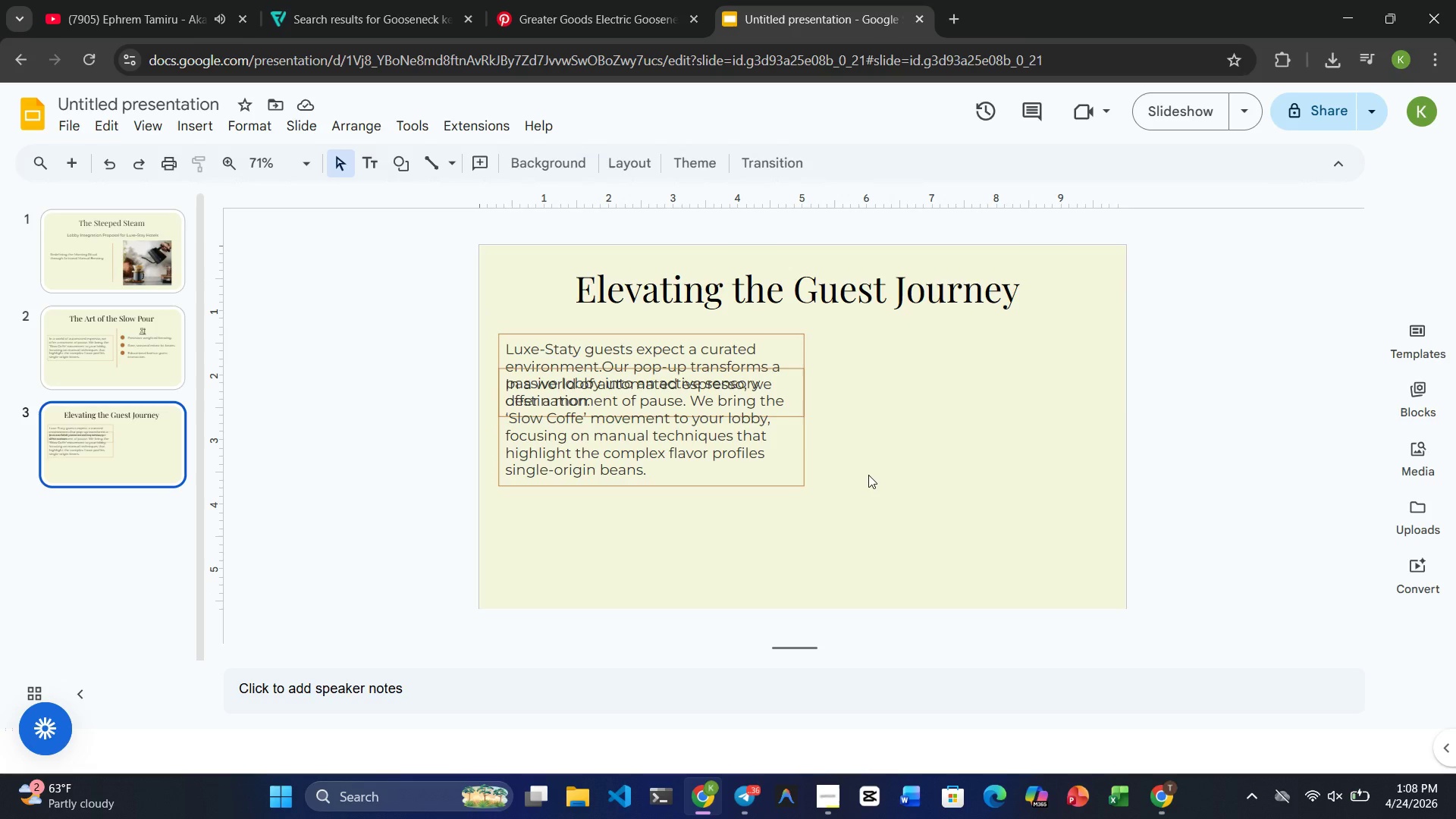 
left_click([676, 344])
 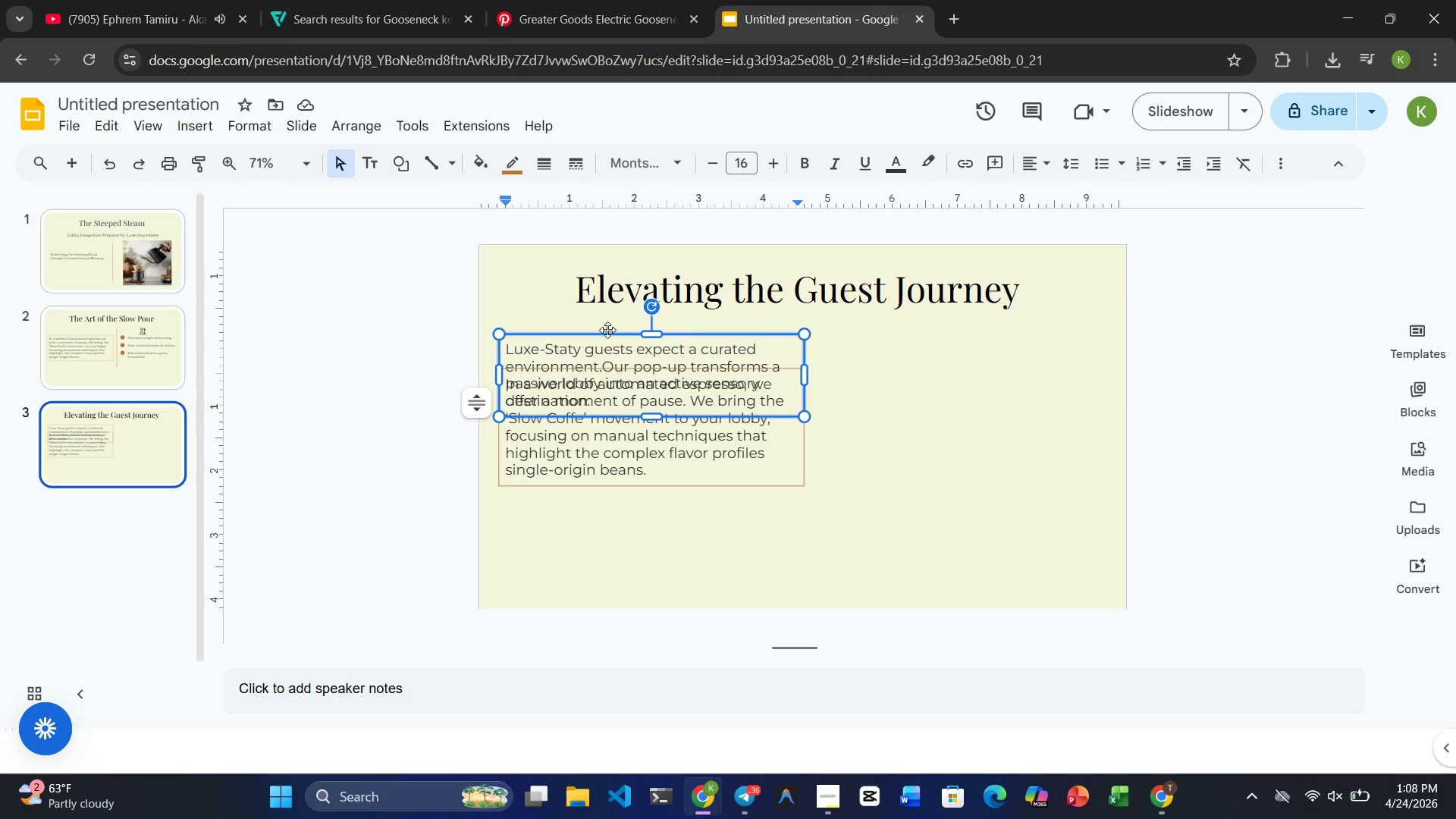 
left_click_drag(start_coordinate=[610, 332], to_coordinate=[612, 362])
 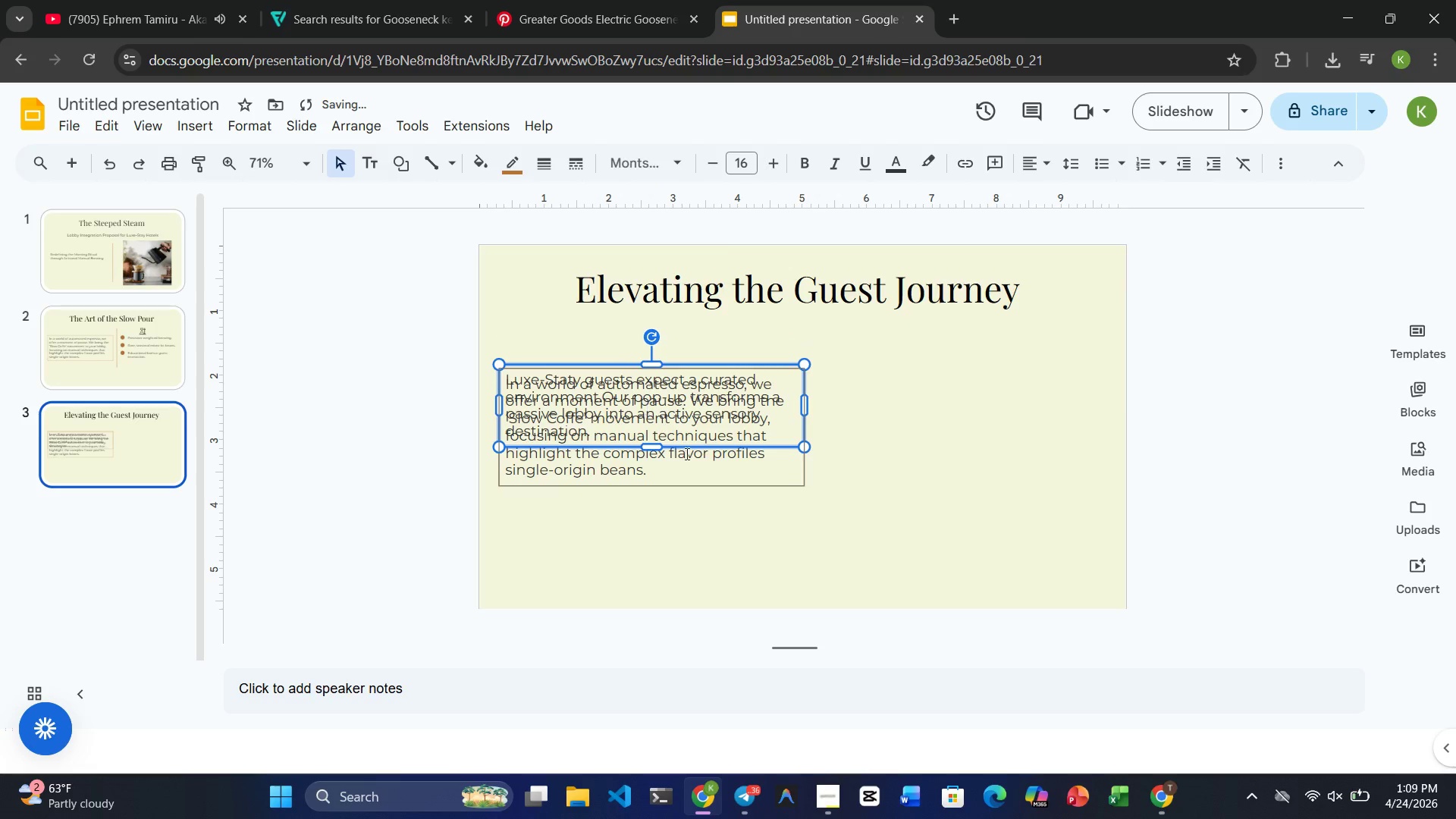 
left_click([777, 604])
 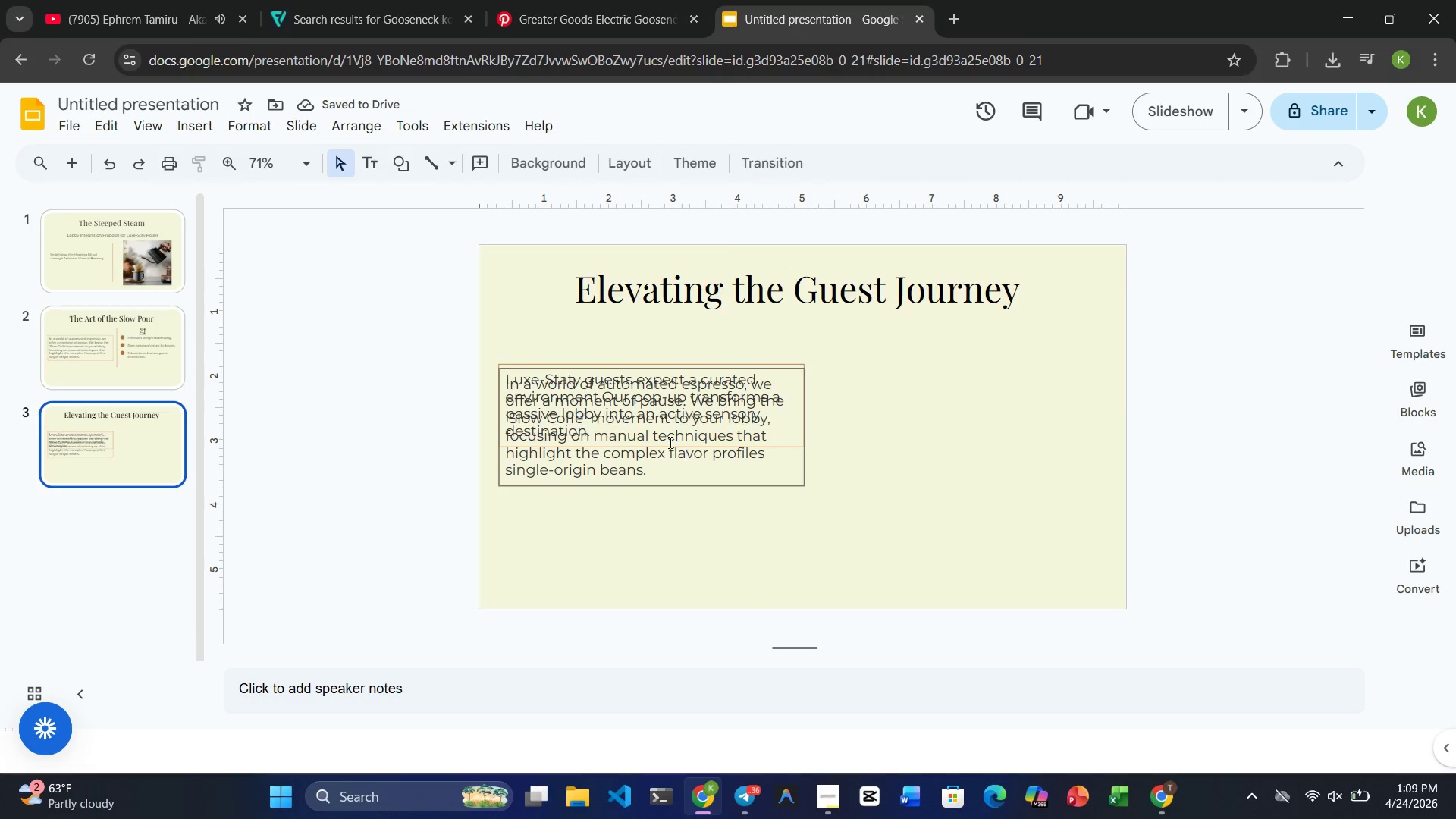 
left_click([659, 430])
 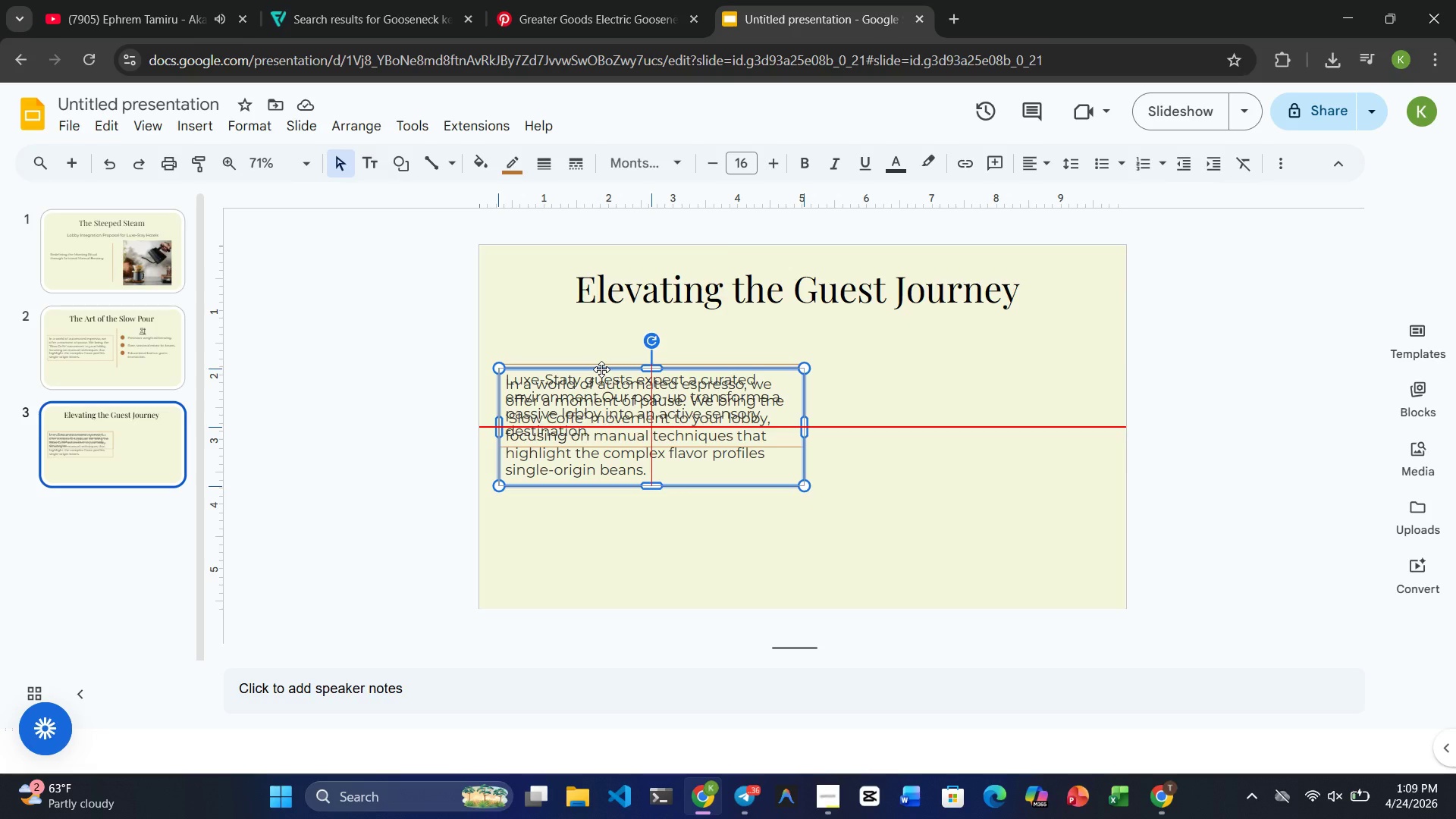 
wait(7.53)
 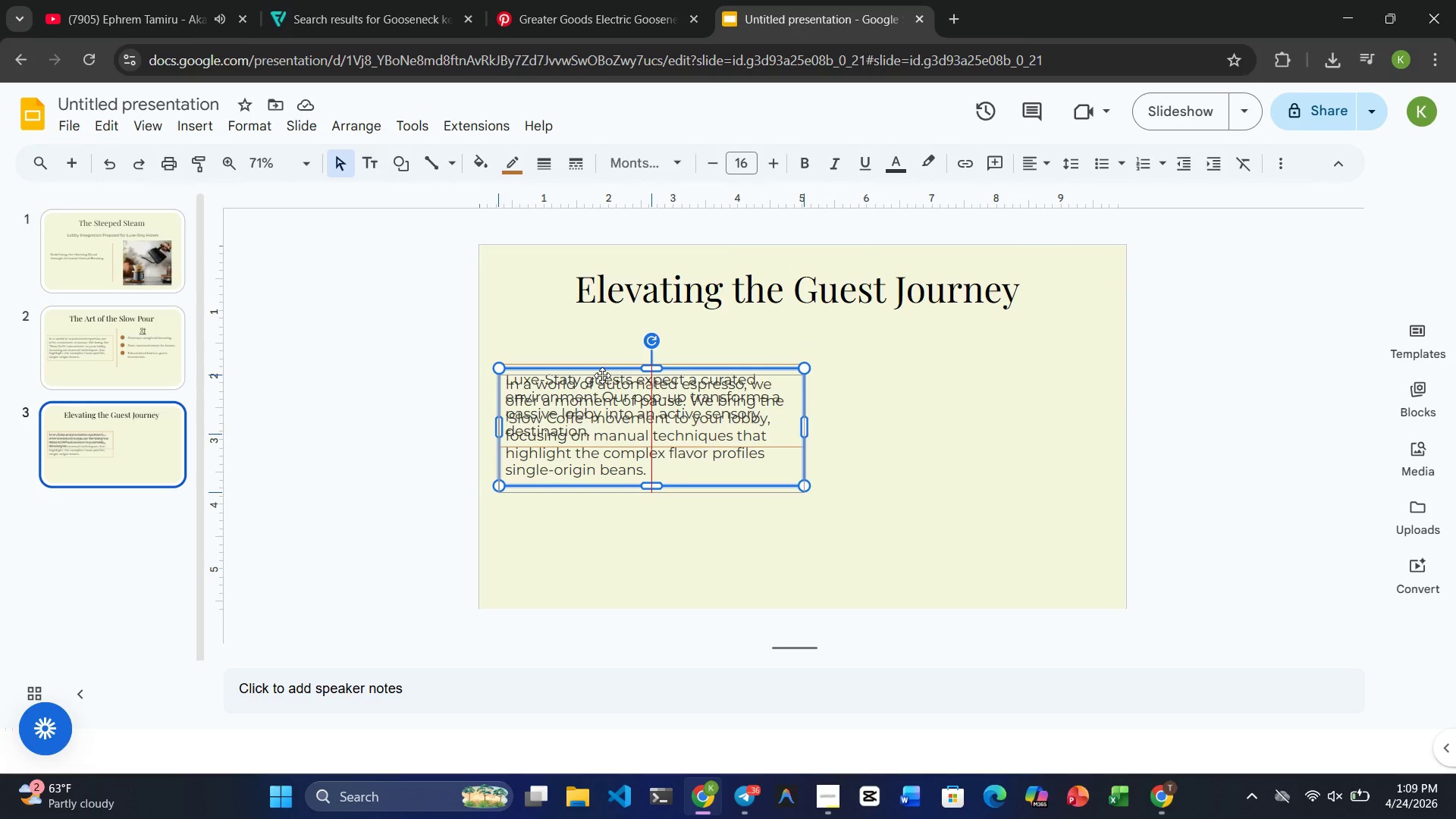 
left_click([749, 537])
 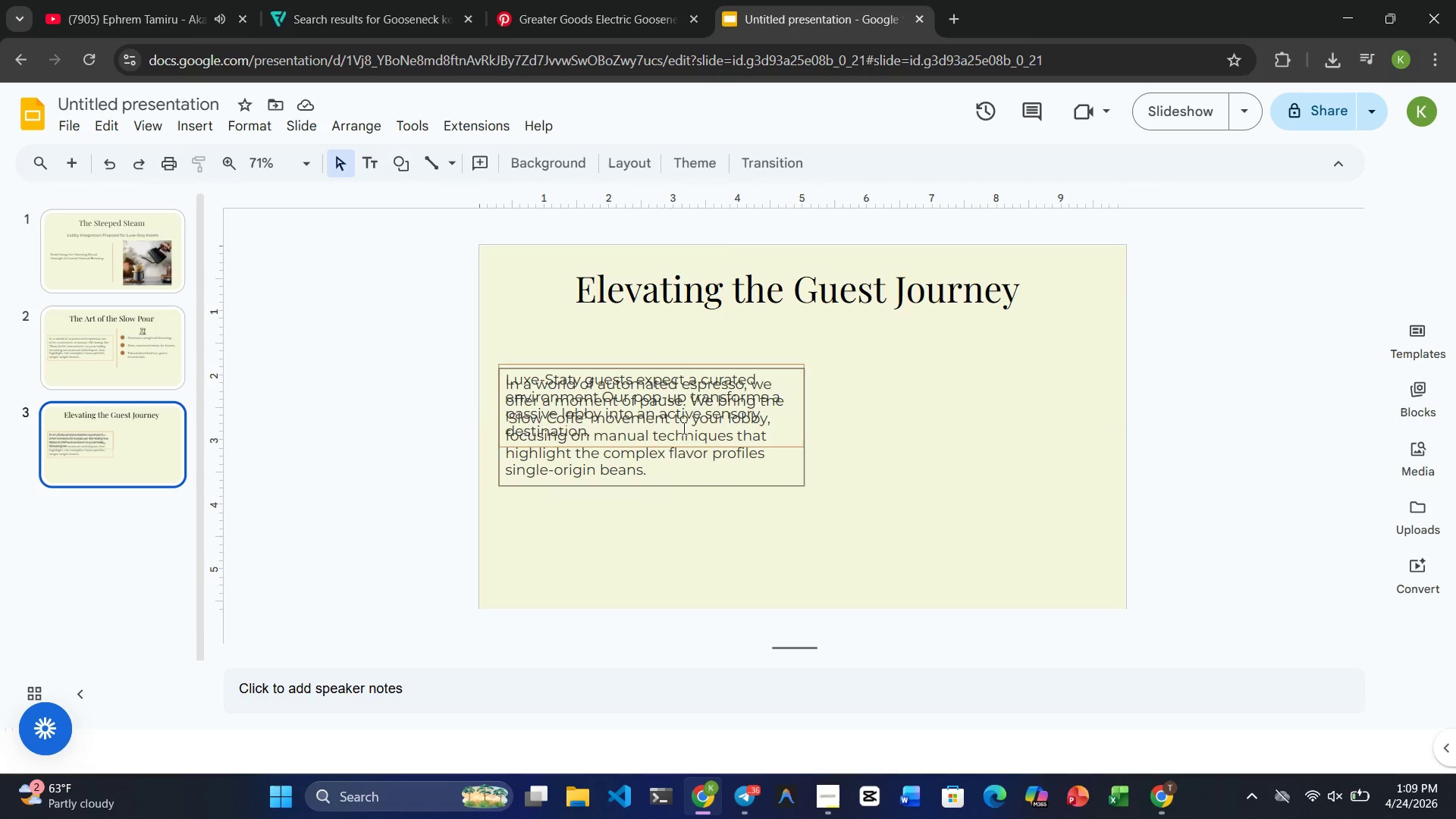 
left_click([677, 416])
 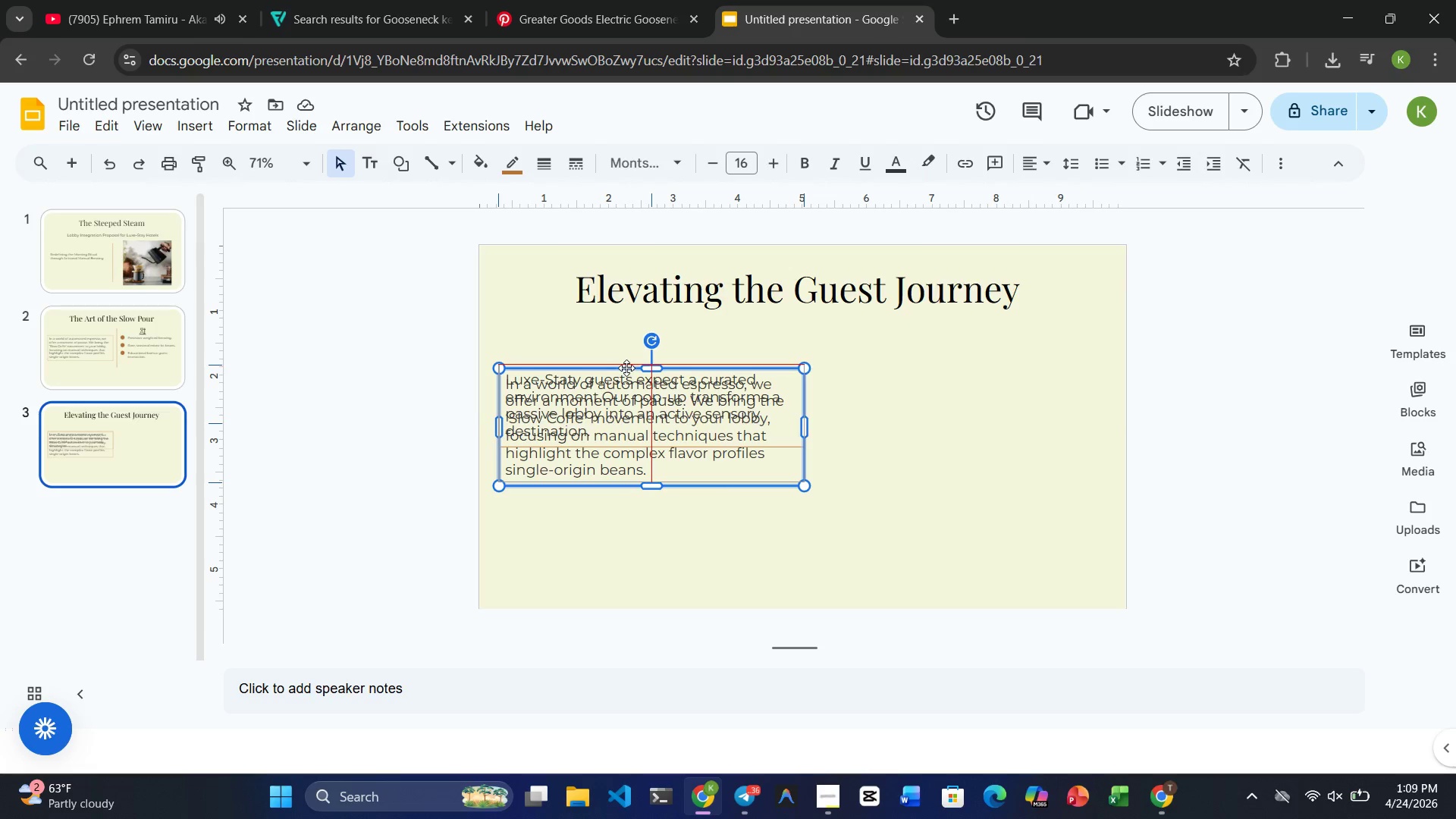 
wait(9.28)
 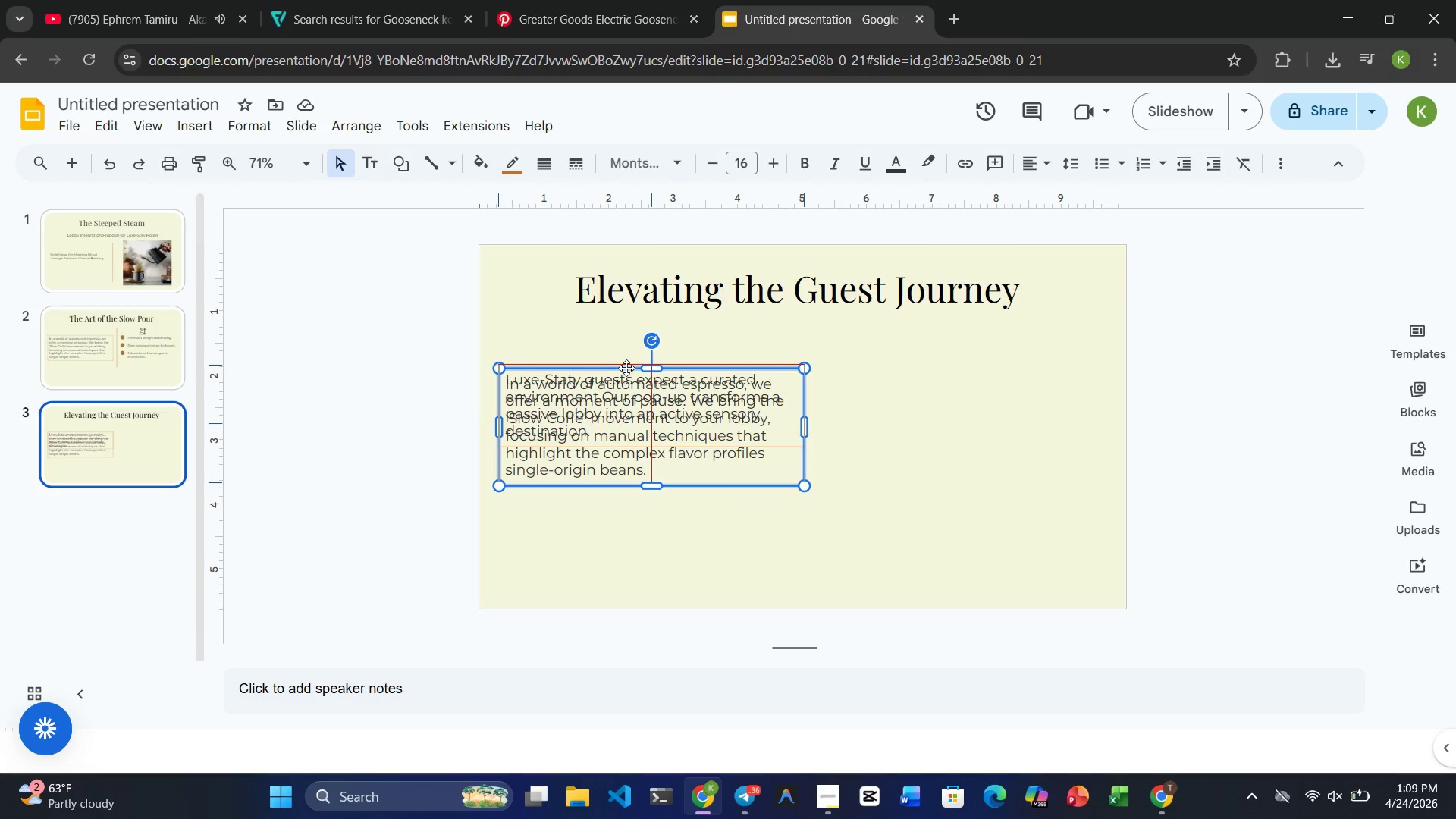 
left_click_drag(start_coordinate=[626, 367], to_coordinate=[626, 361])
 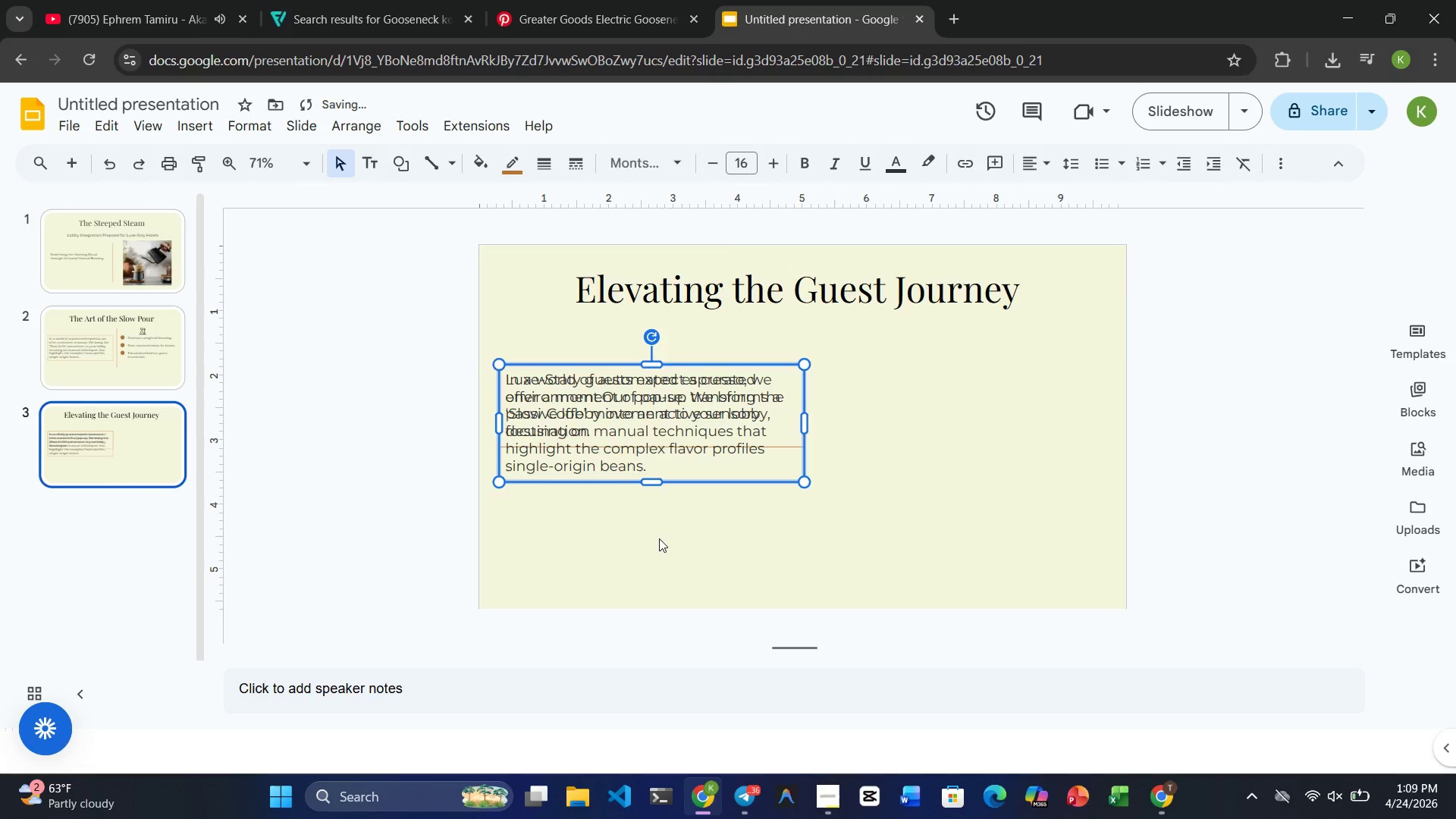 
left_click([659, 538])
 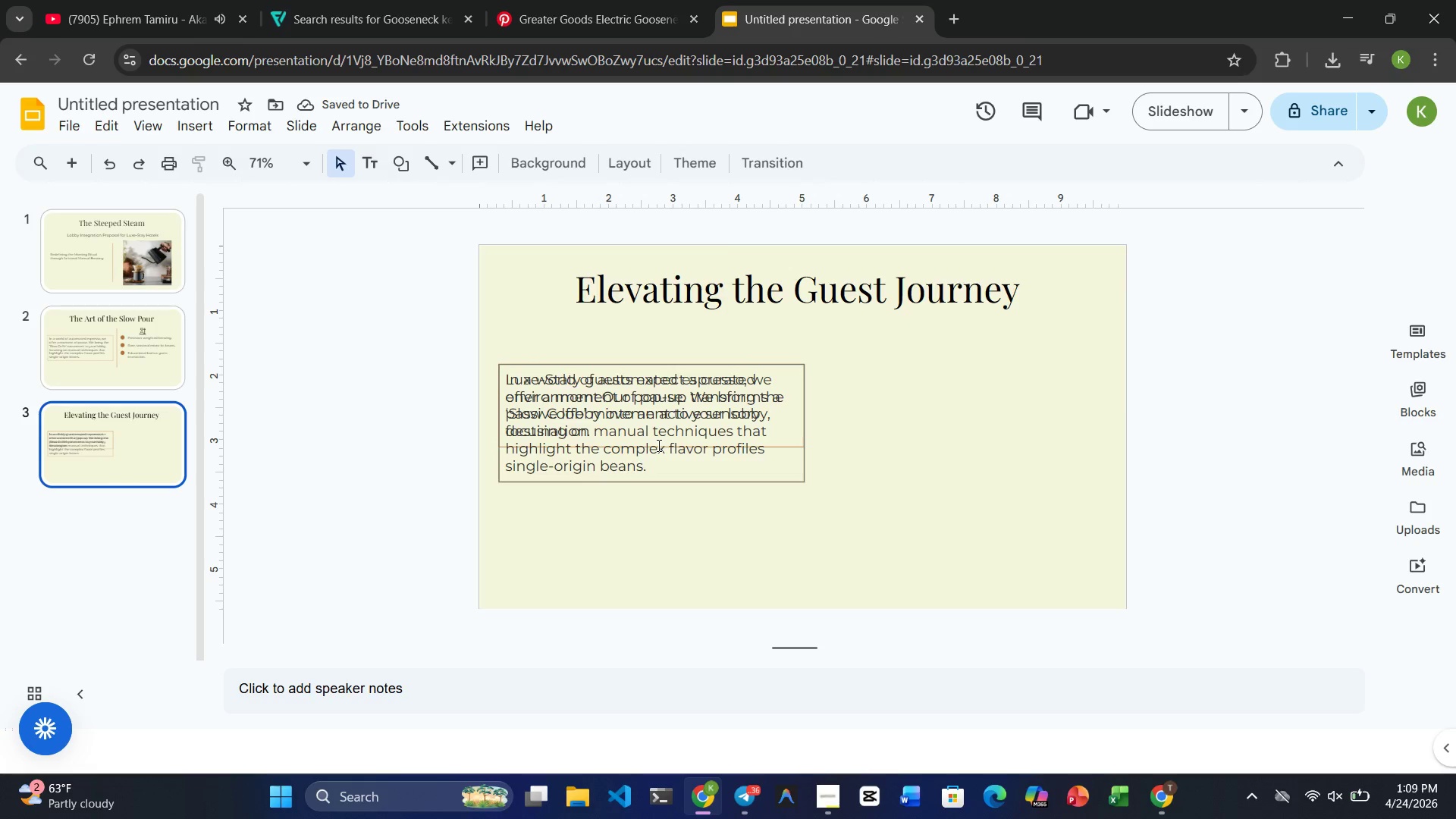 
left_click([647, 459])
 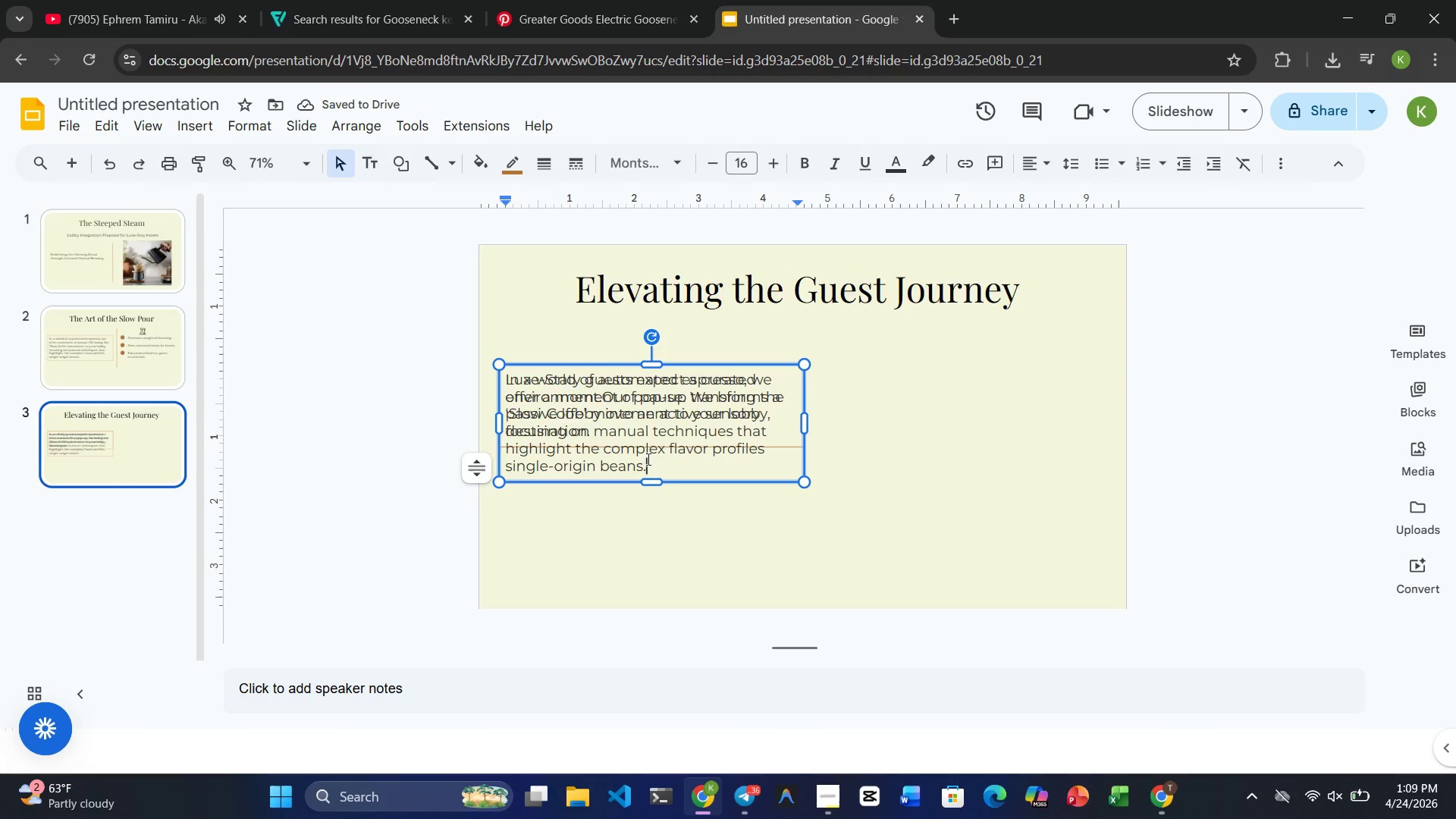 
key(Delete)
 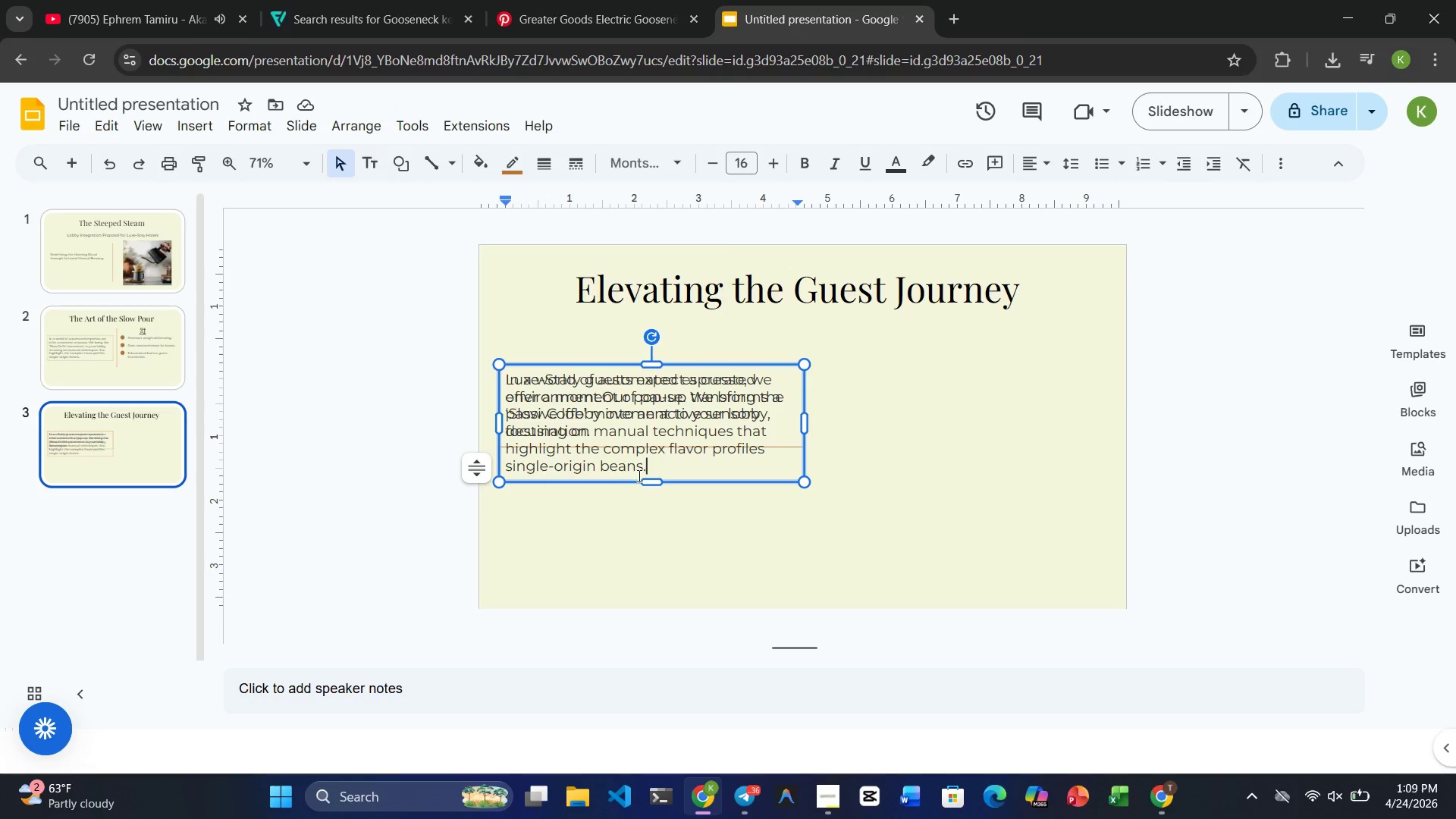 
left_click([652, 484])
 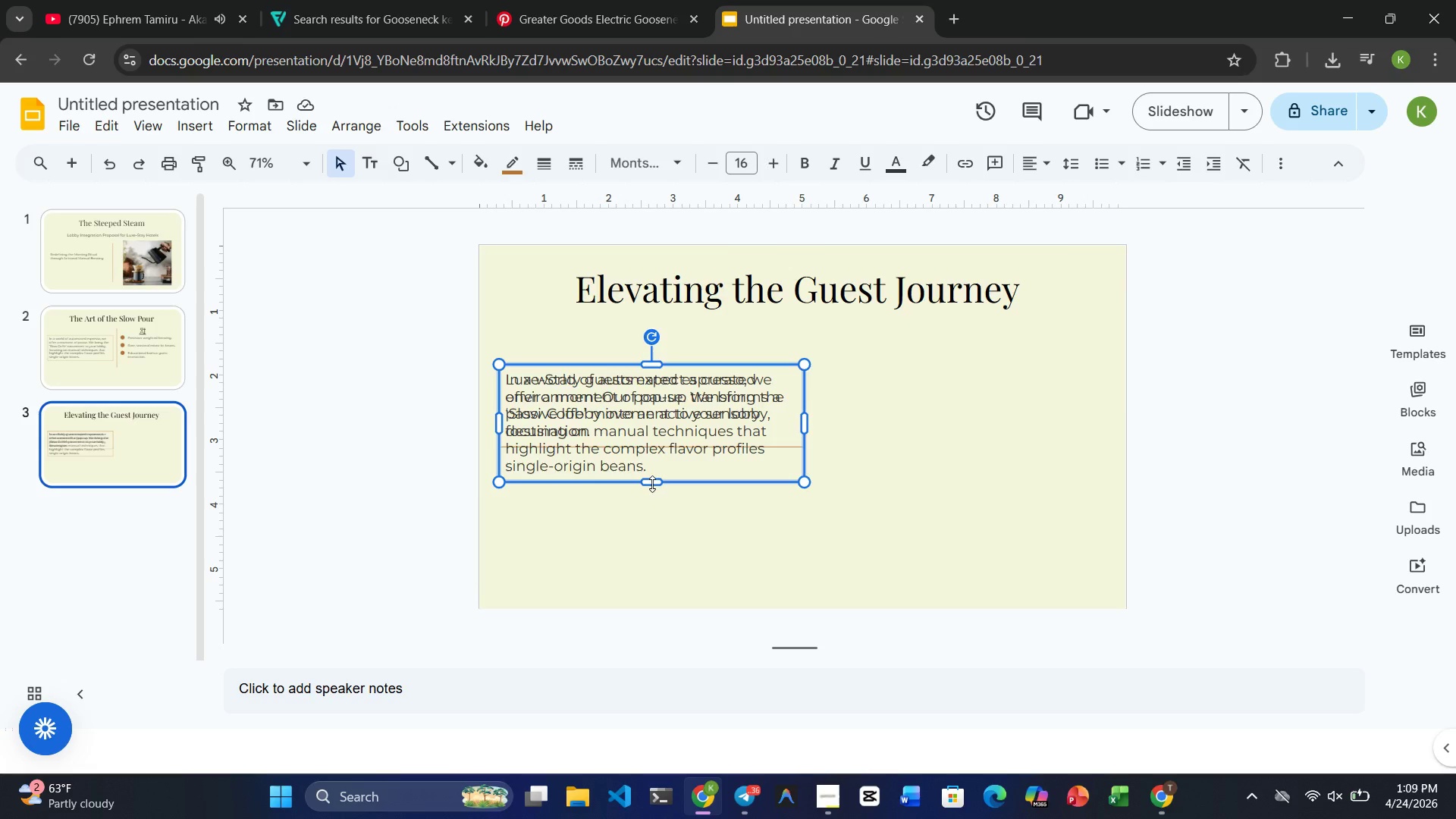 
key(Delete)
 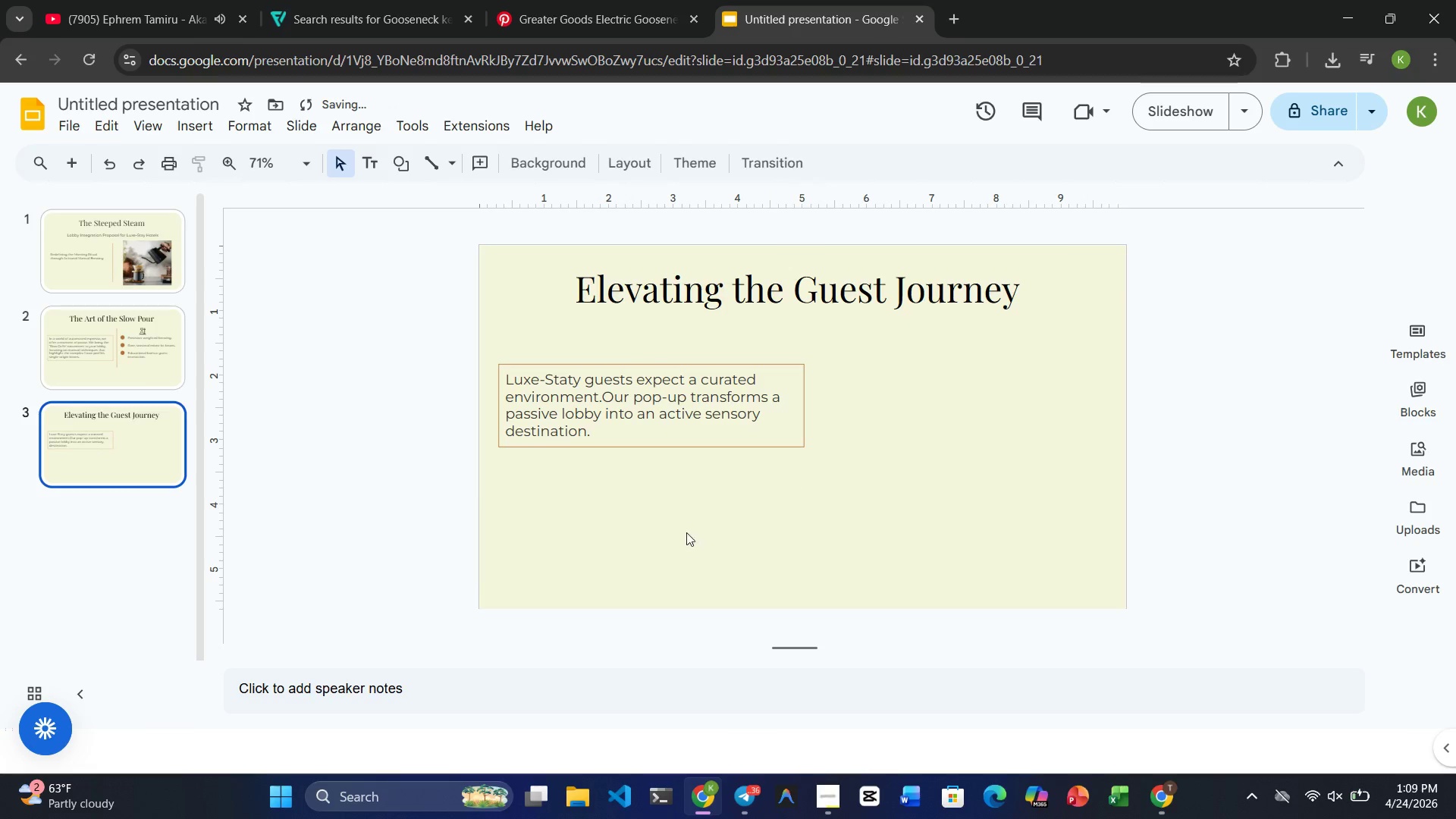 
left_click([664, 585])
 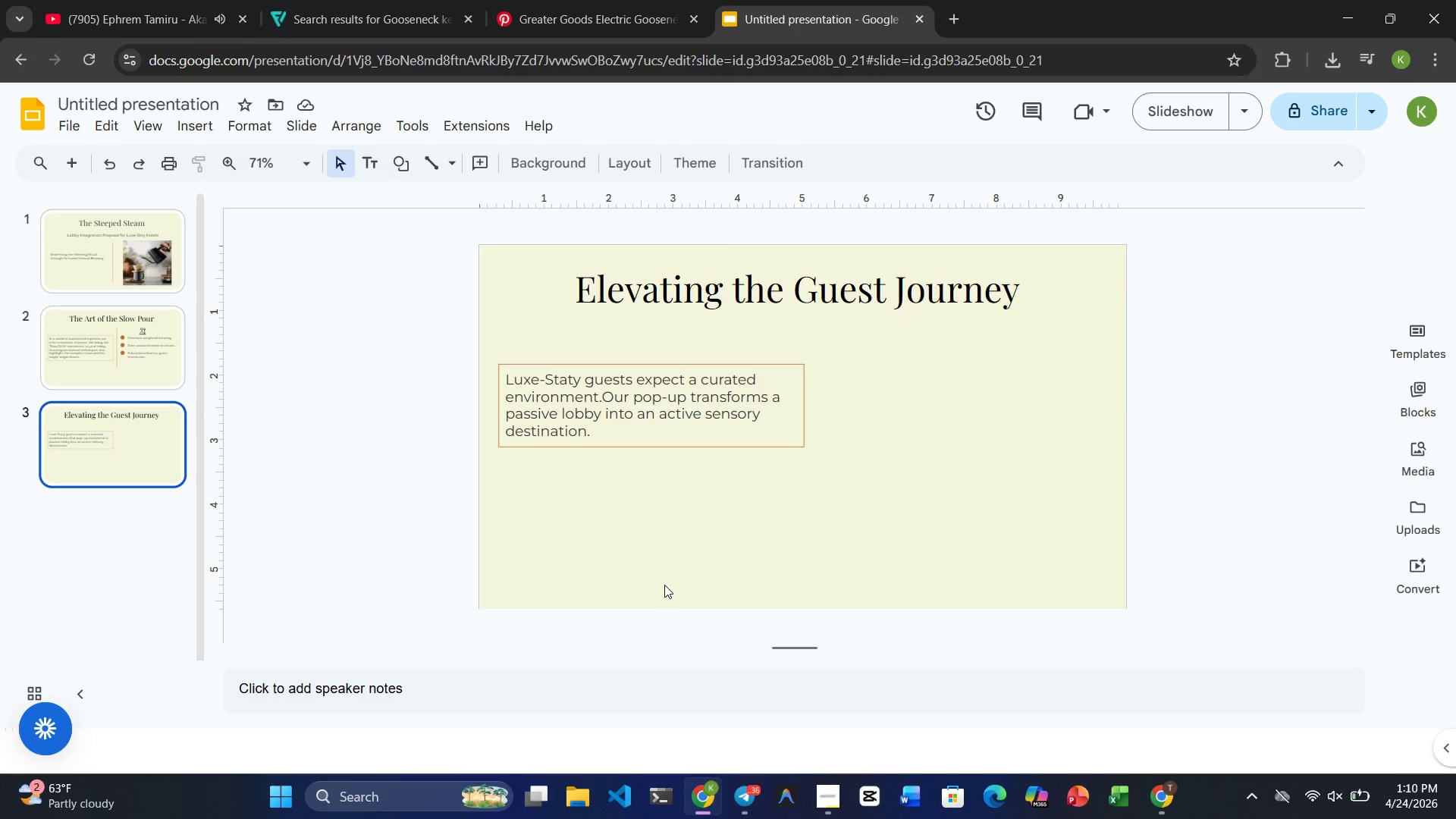 
wait(60.36)
 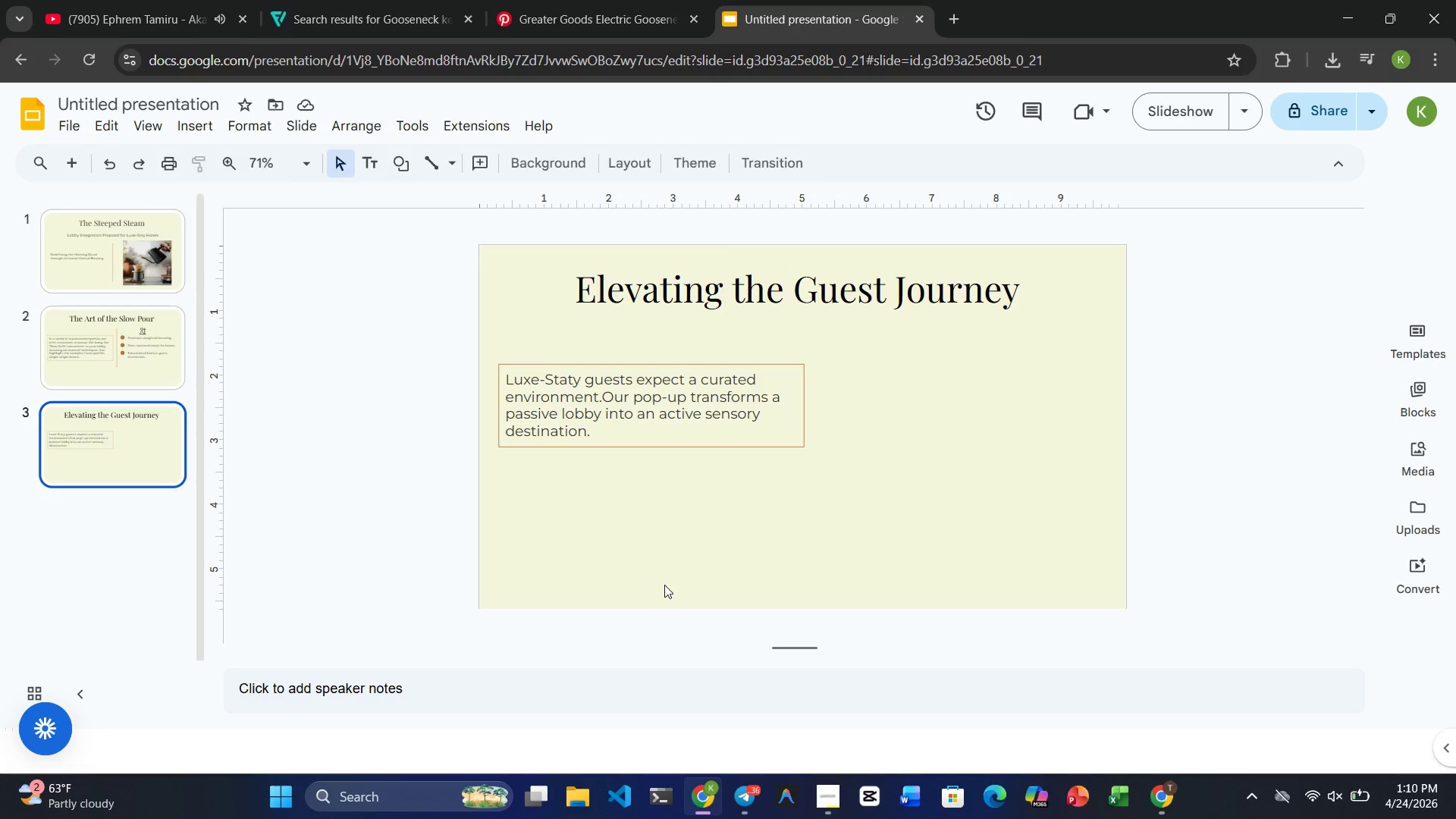 
left_click([583, 19])
 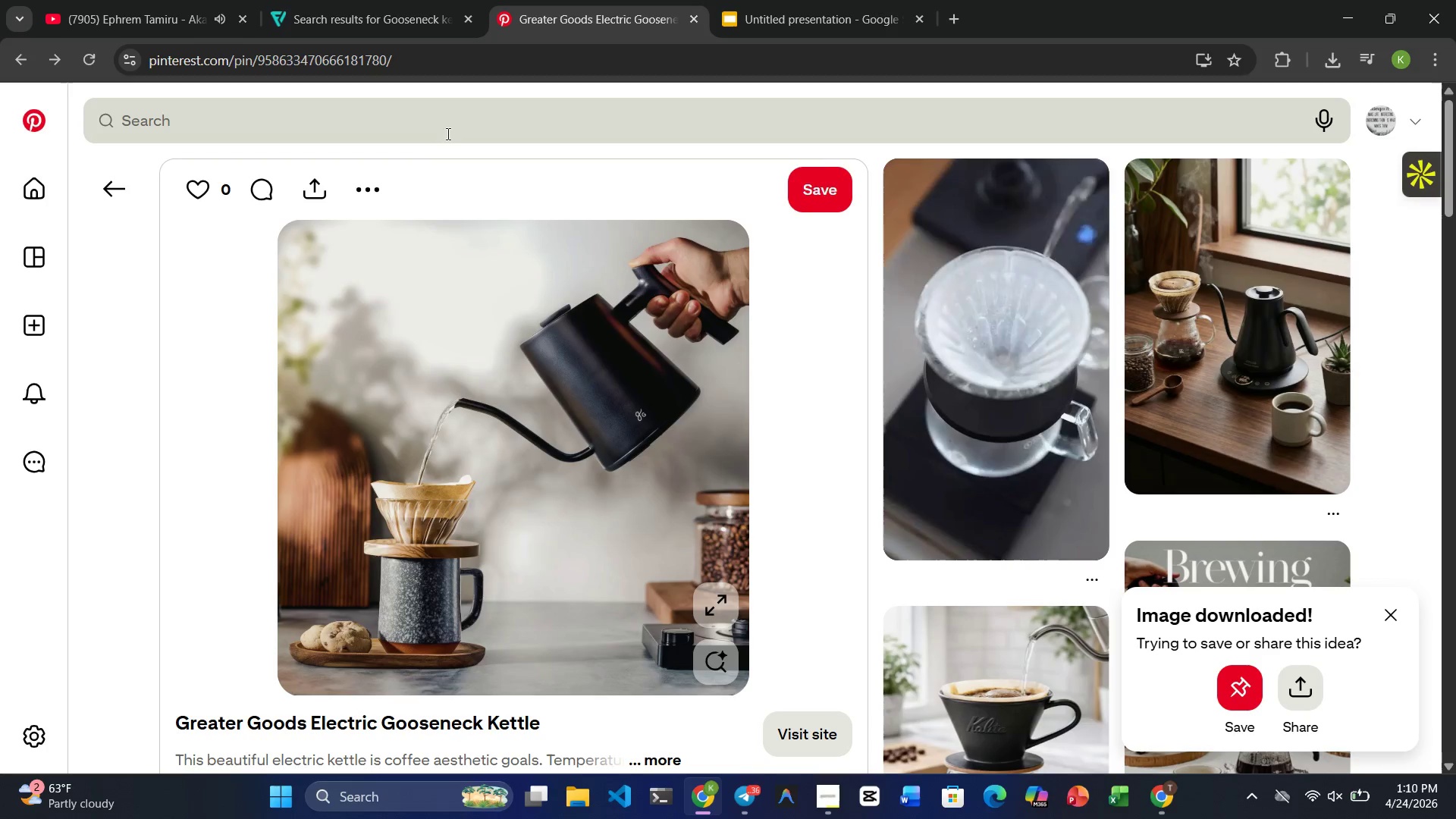 
left_click([434, 140])
 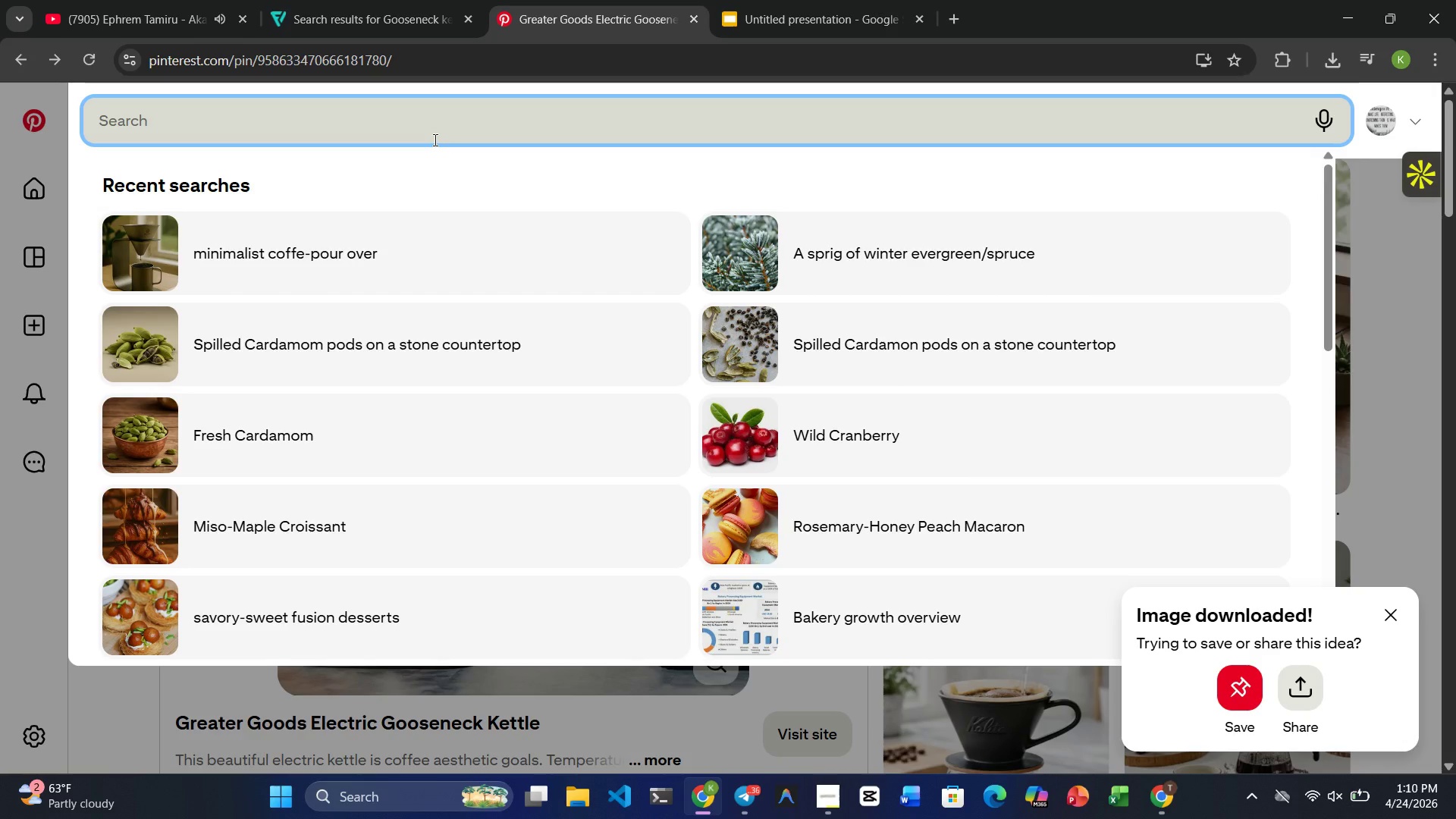 
type(Modetn L)
 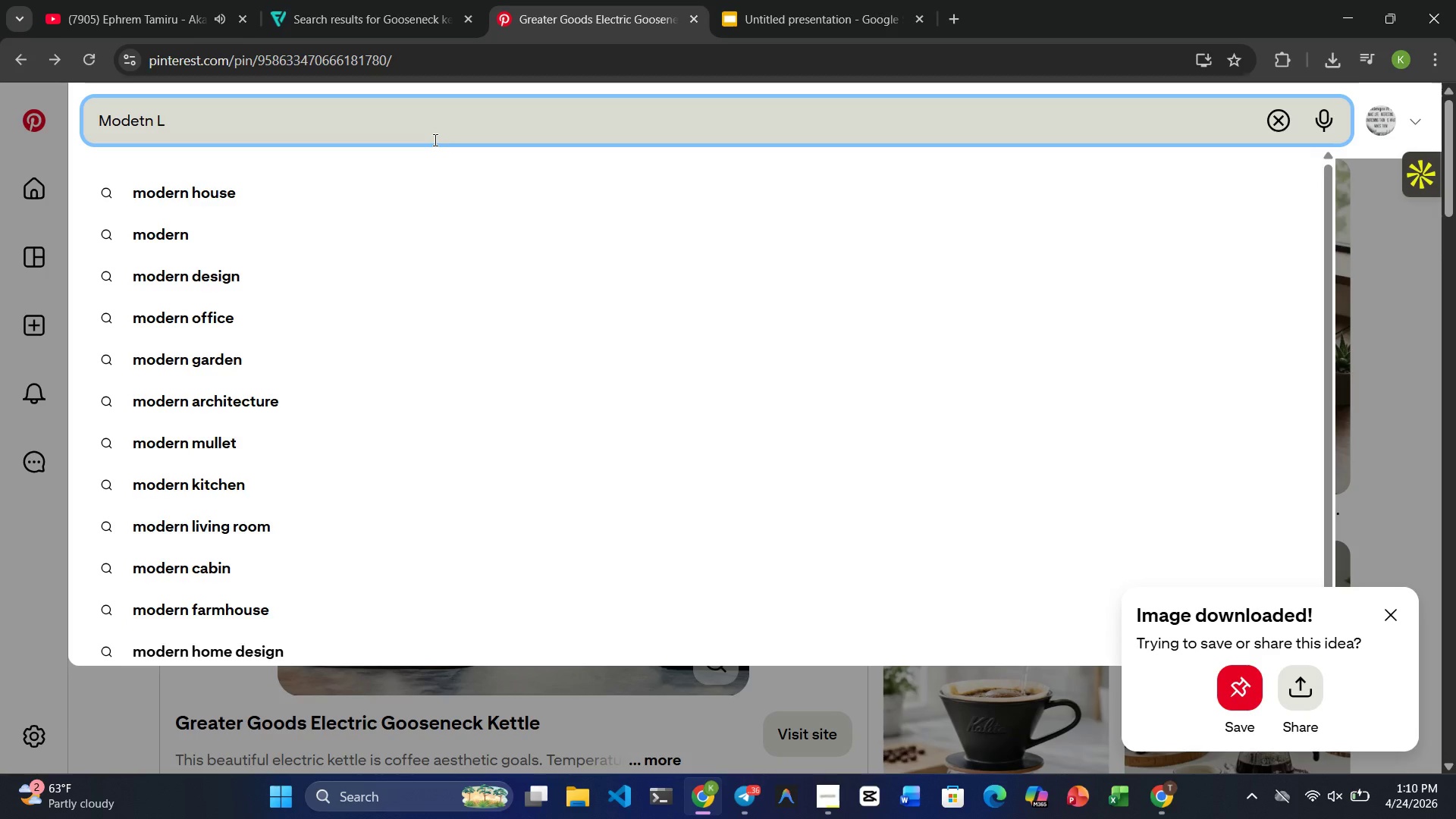 
type(uxury Hotl=el)
key(Backspace)
key(Backspace)
key(Backspace)
key(Backspace)
type(el lobby)
 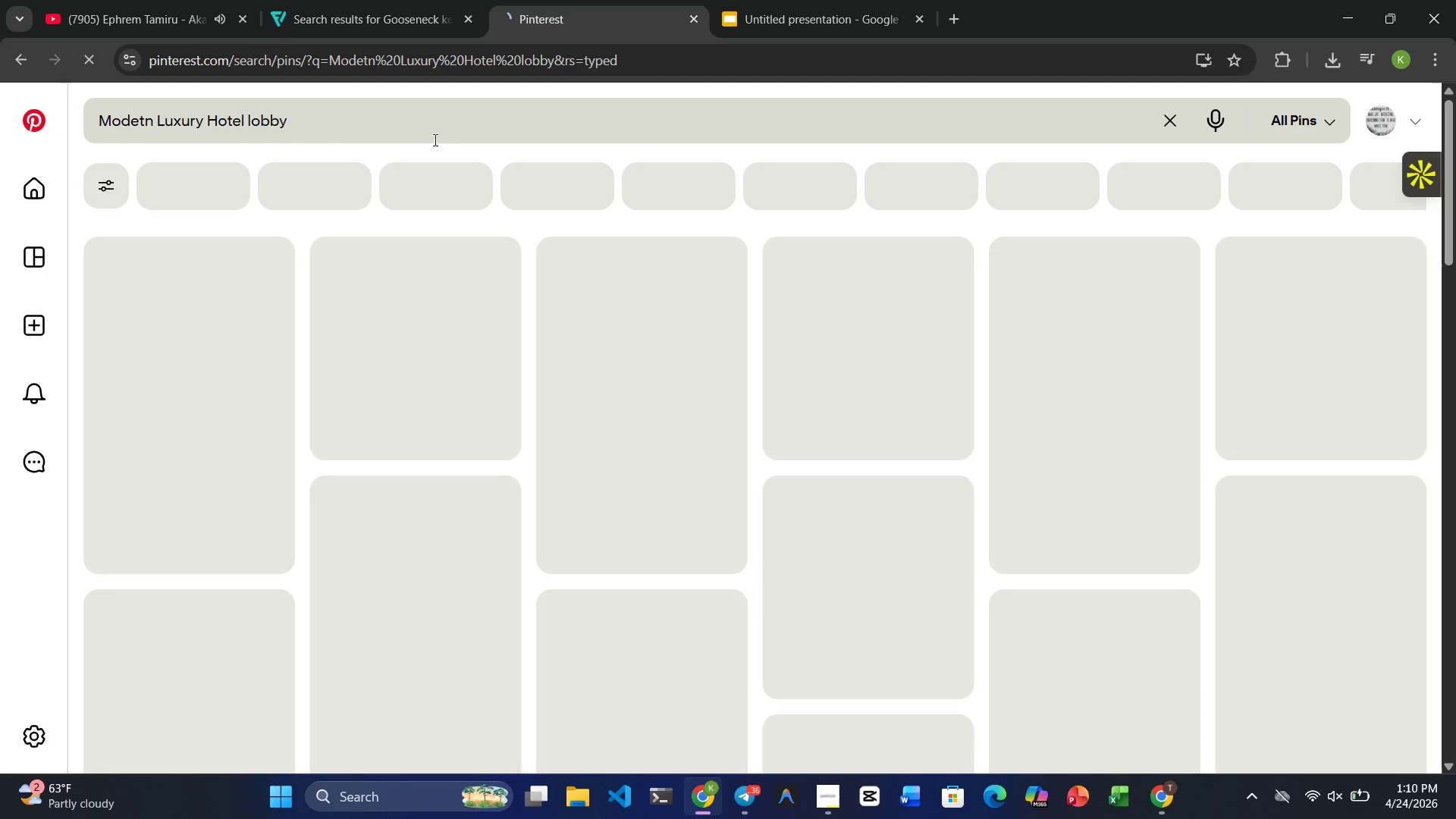 
 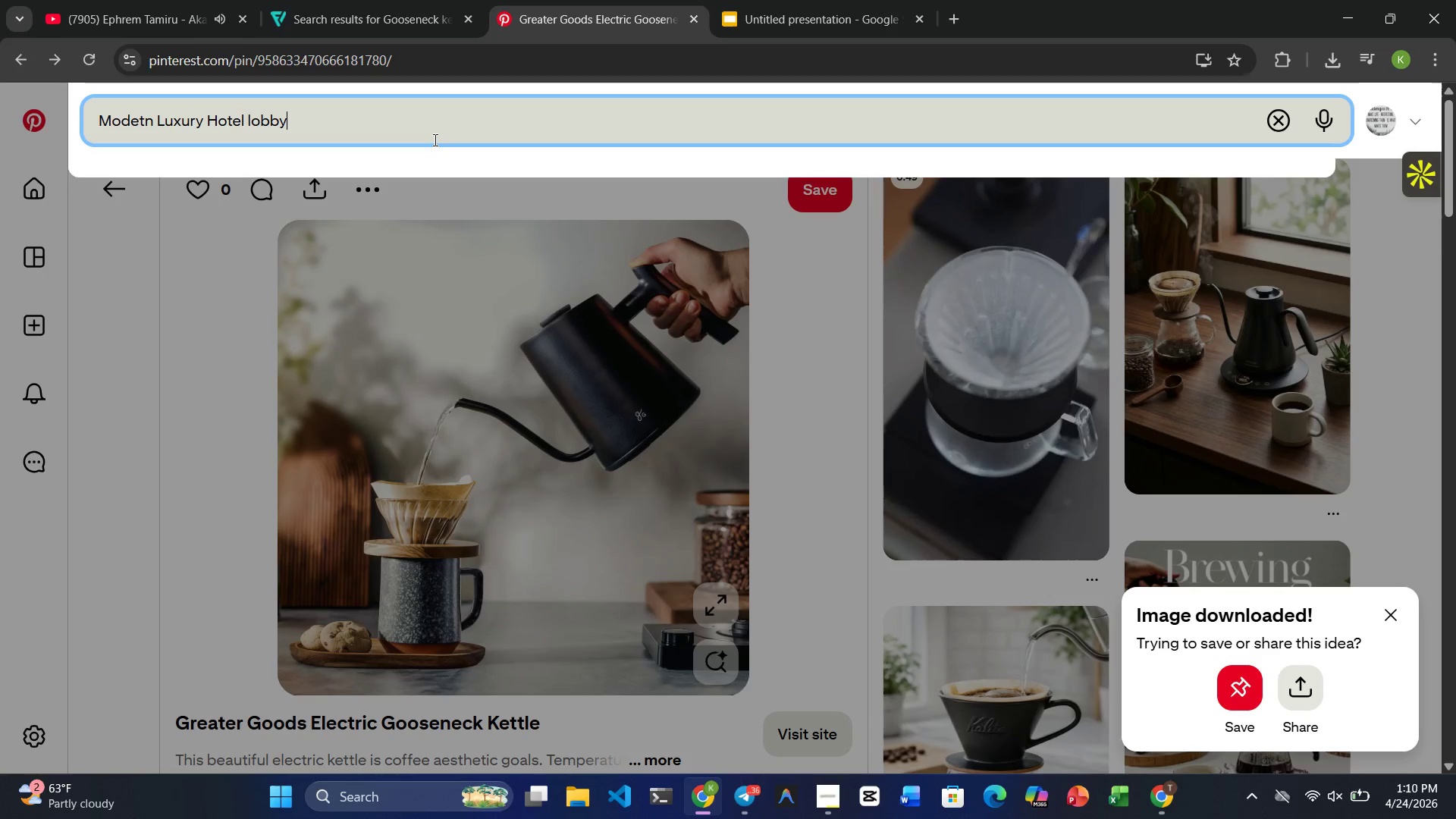 
key(Enter)
 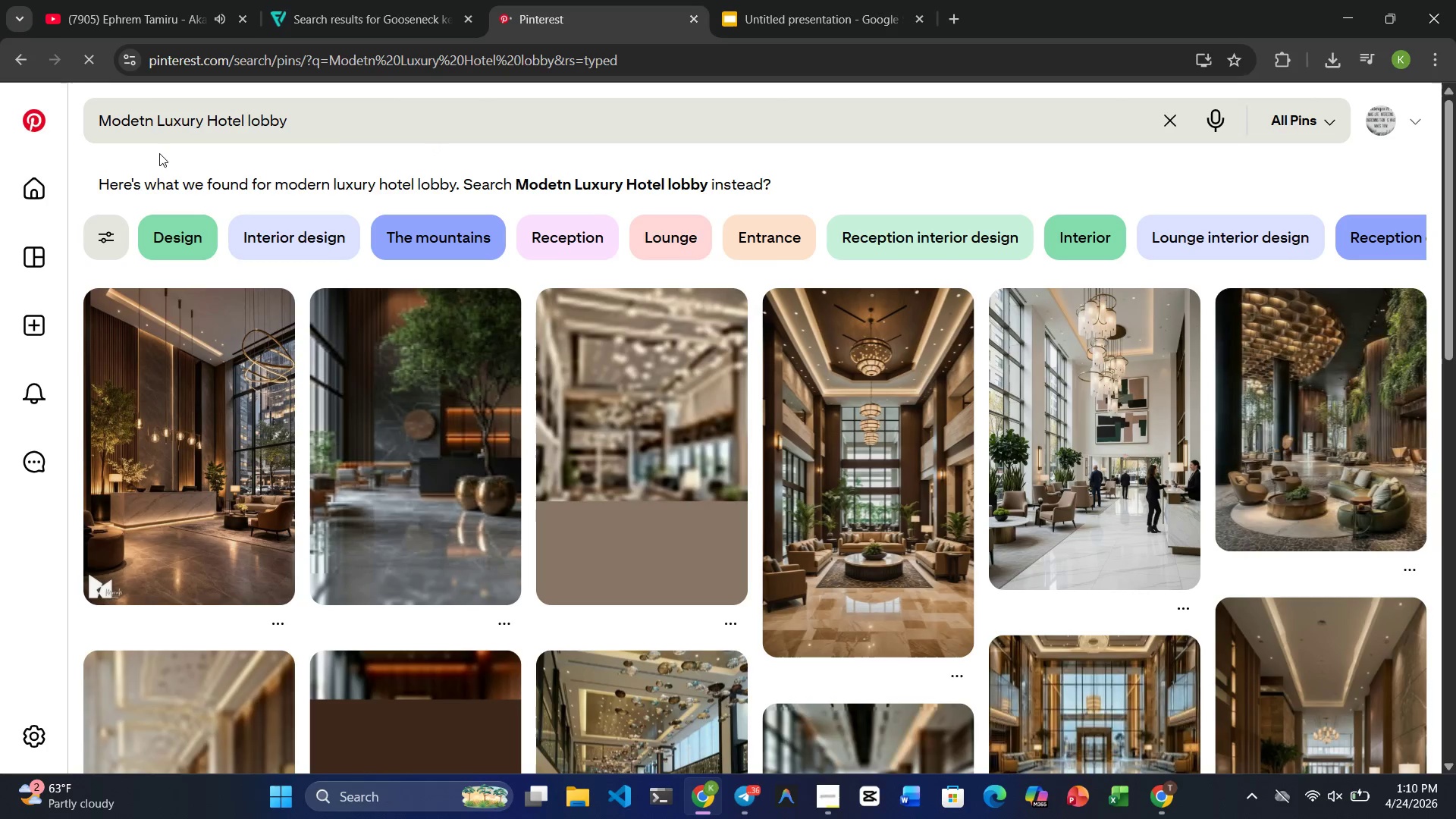 
left_click([143, 126])
 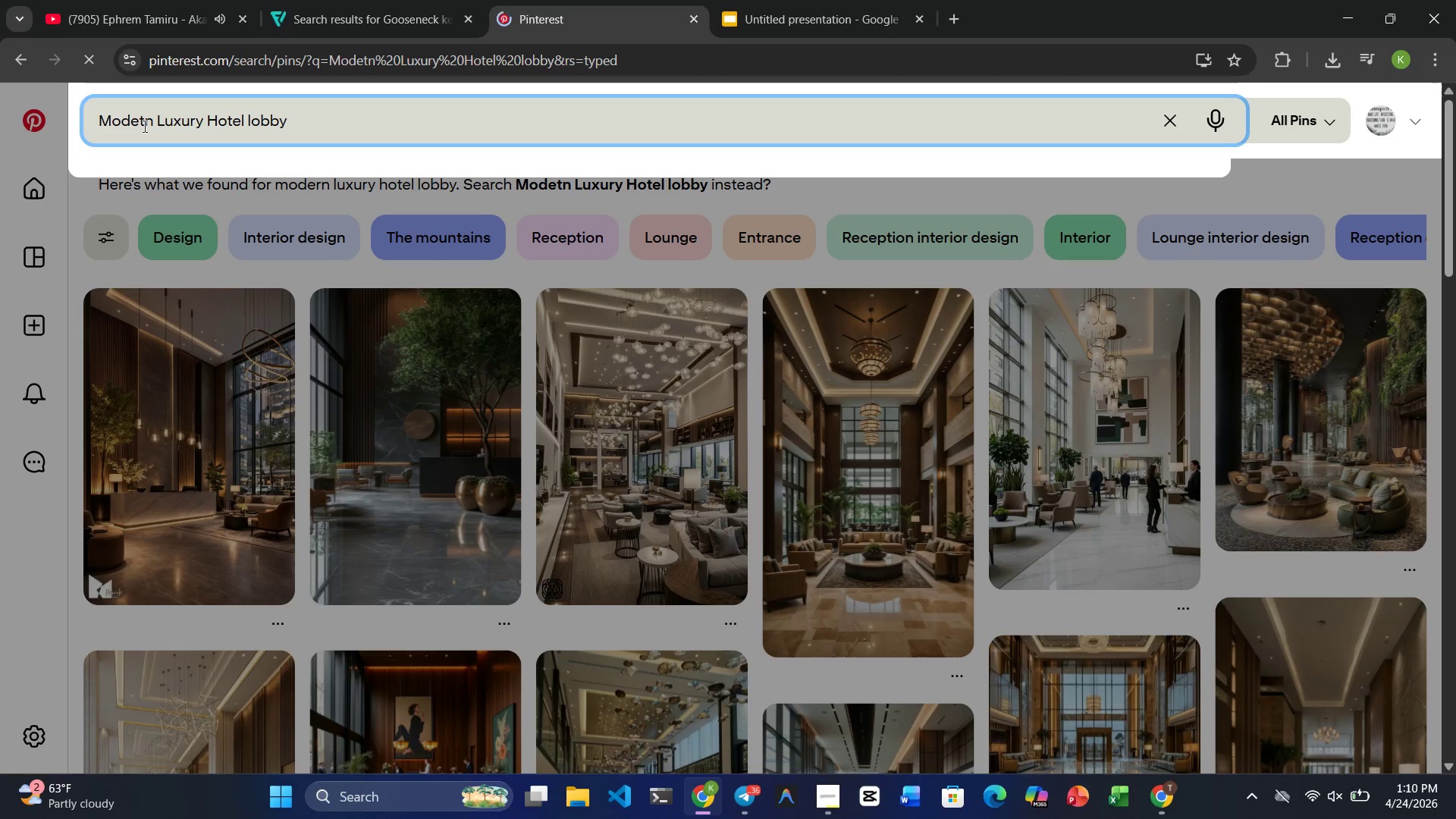 
key(Backspace)
 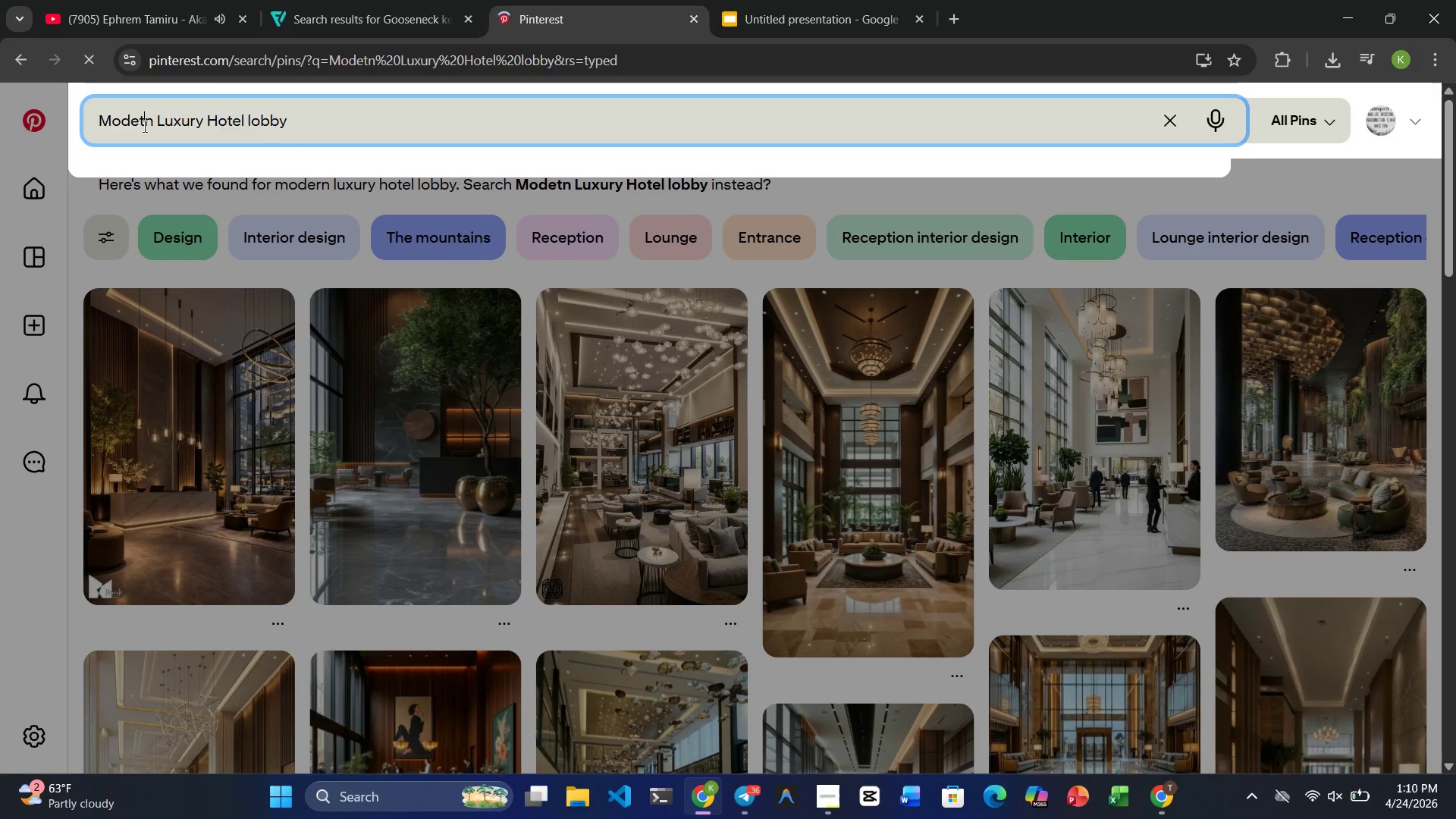 
key(R)
 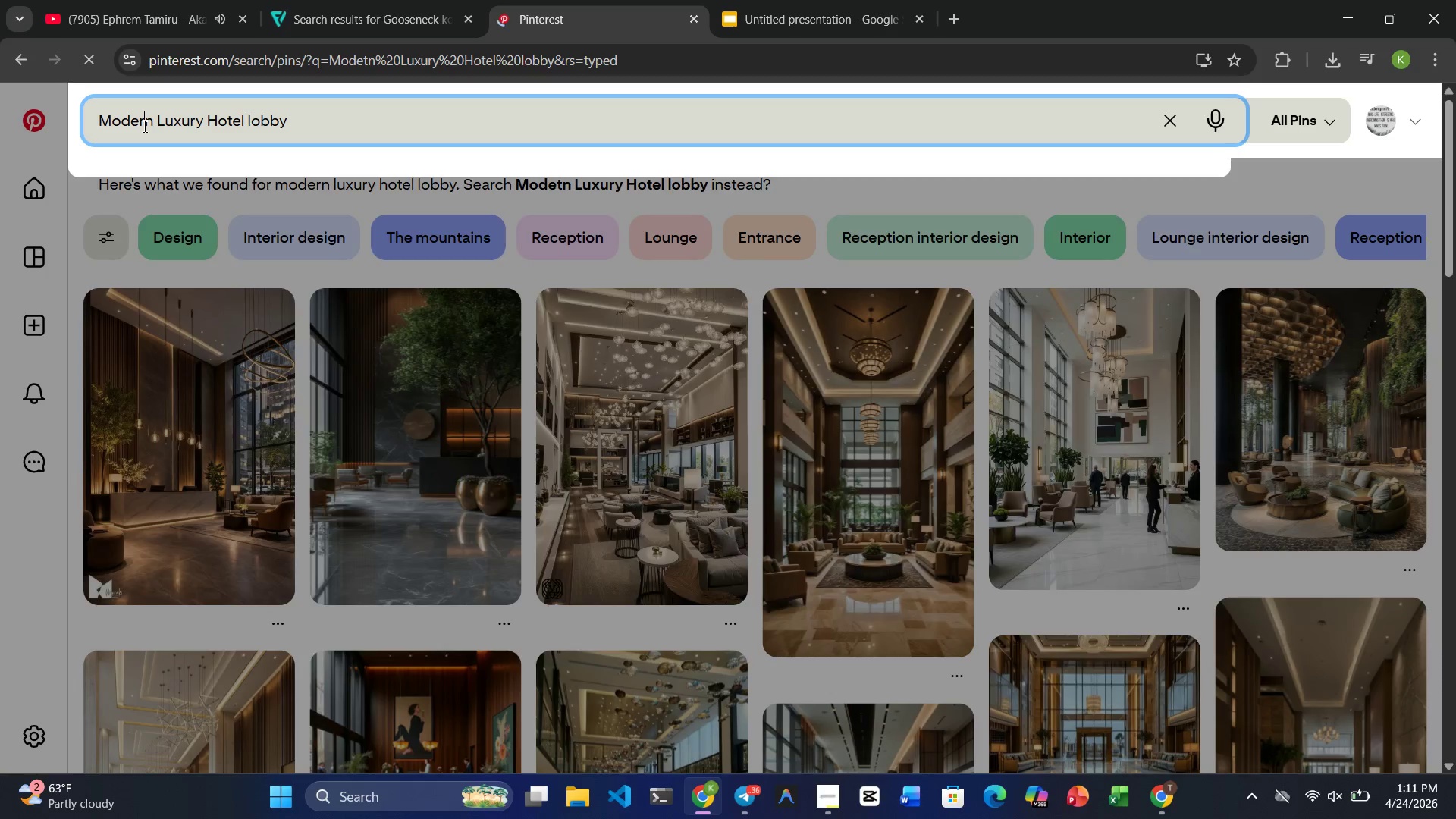 
key(Enter)
 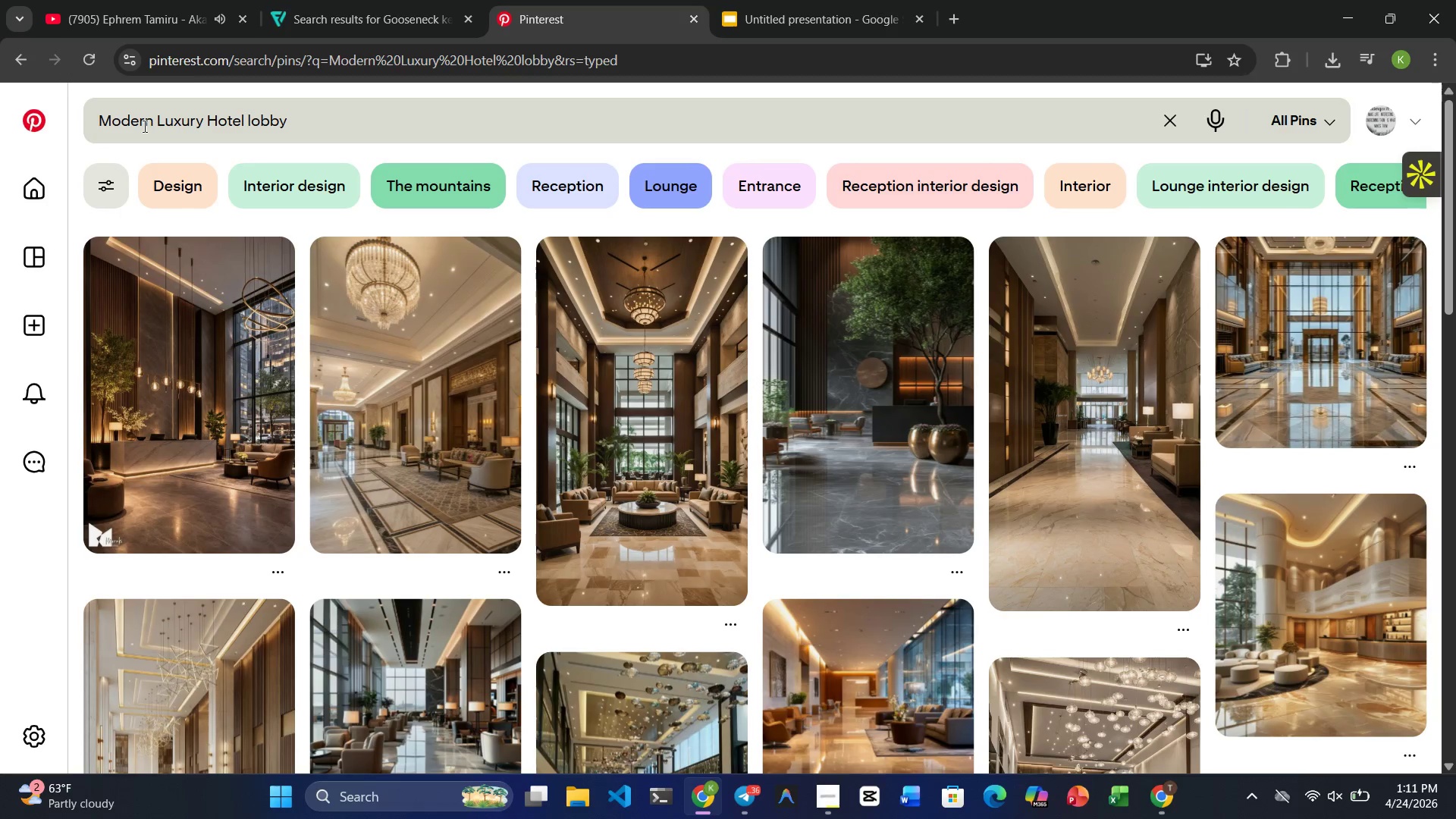 
wait(8.23)
 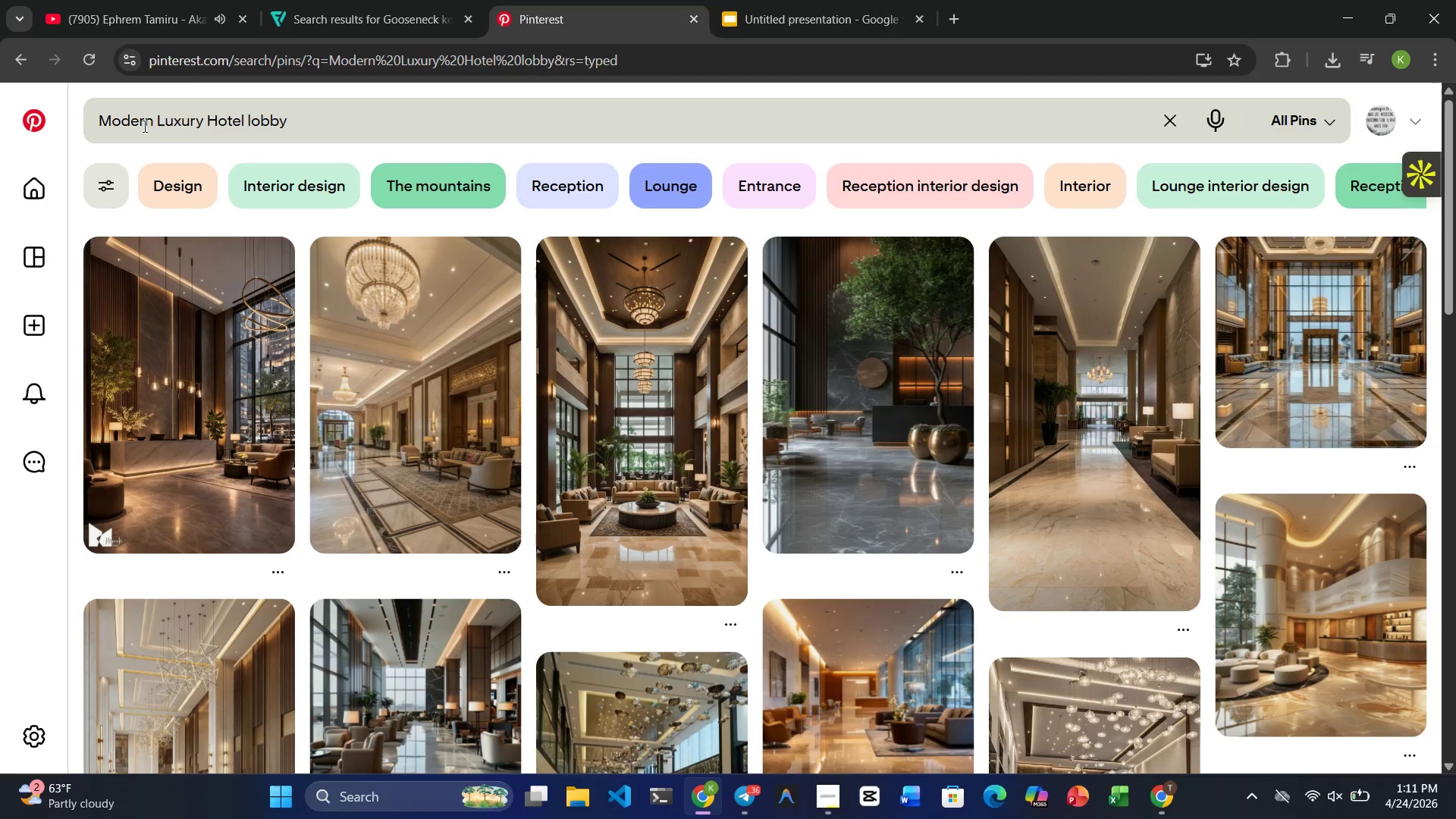 
scroll: coordinate [214, 25], scroll_direction: up, amount: 12.0
 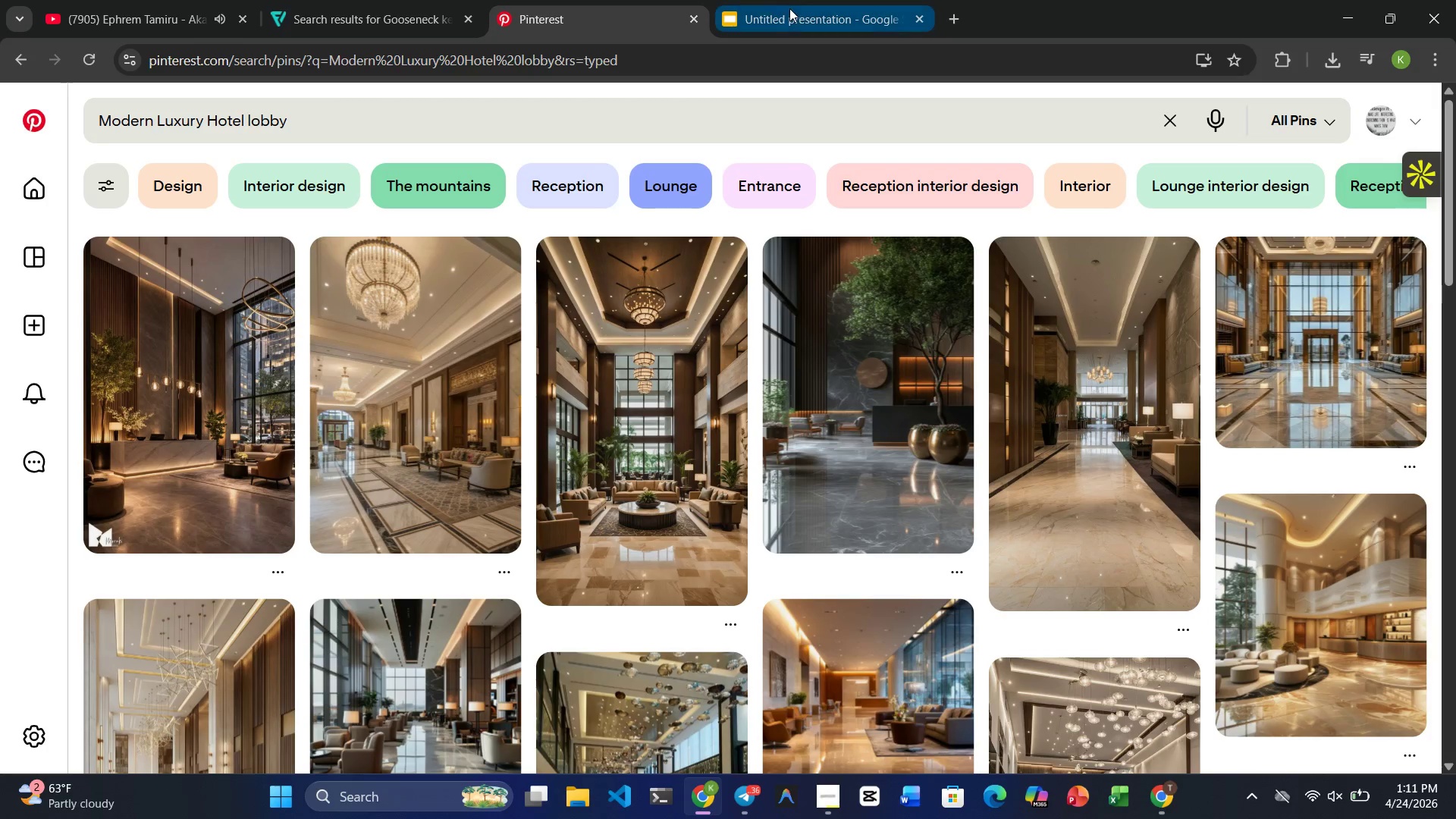 
left_click([789, 8])
 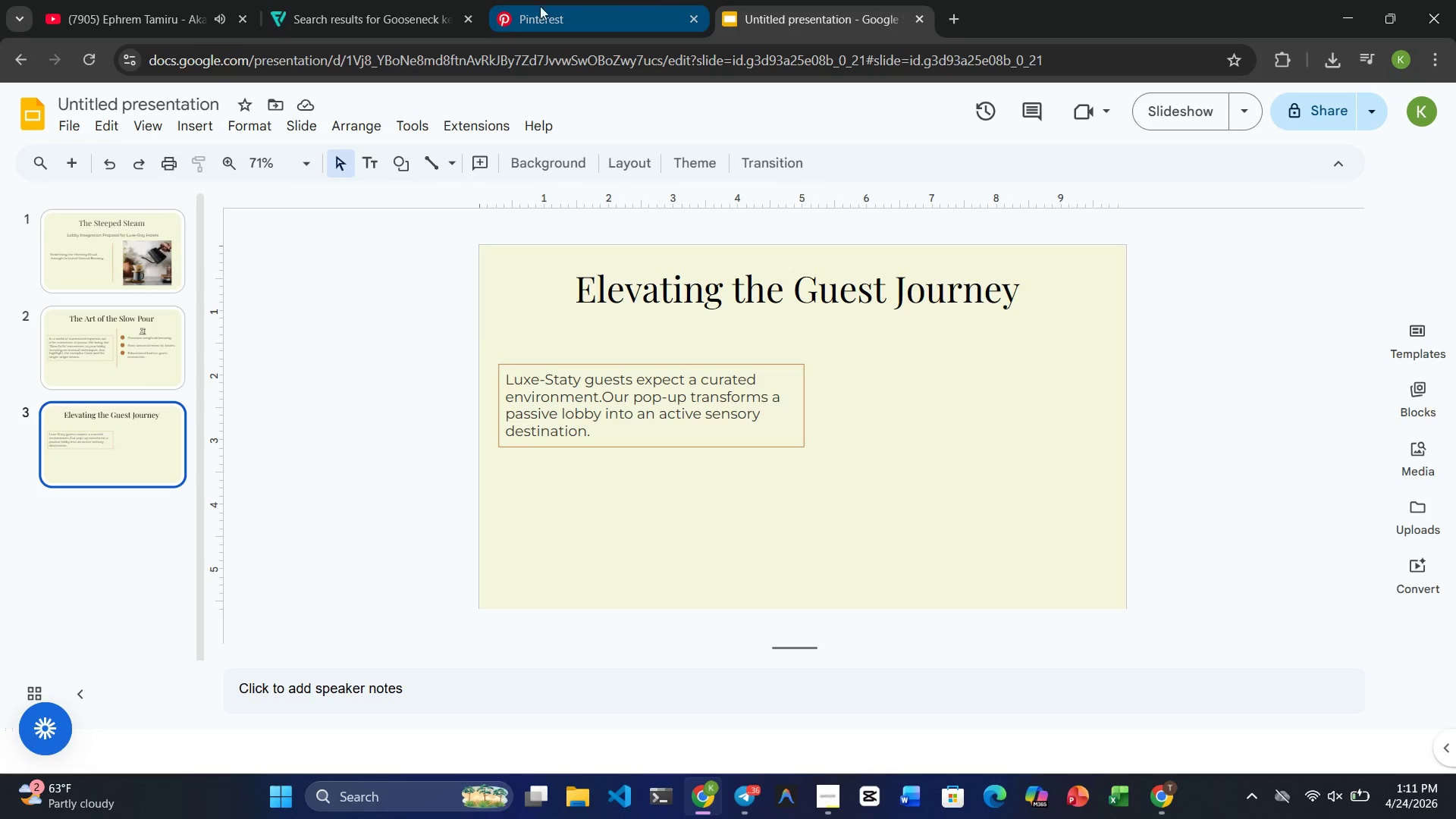 
left_click([536, 12])
 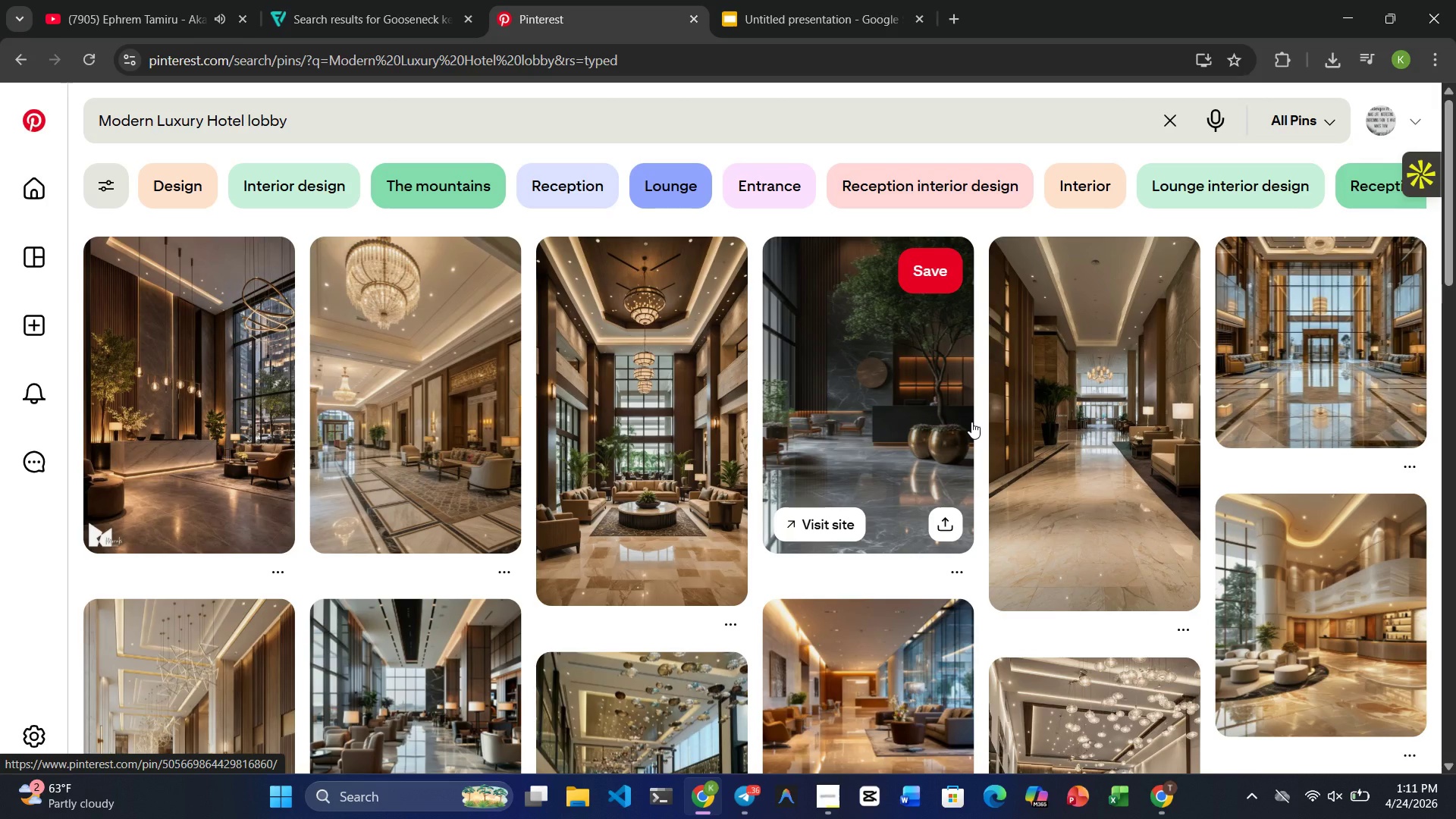 
wait(10.58)
 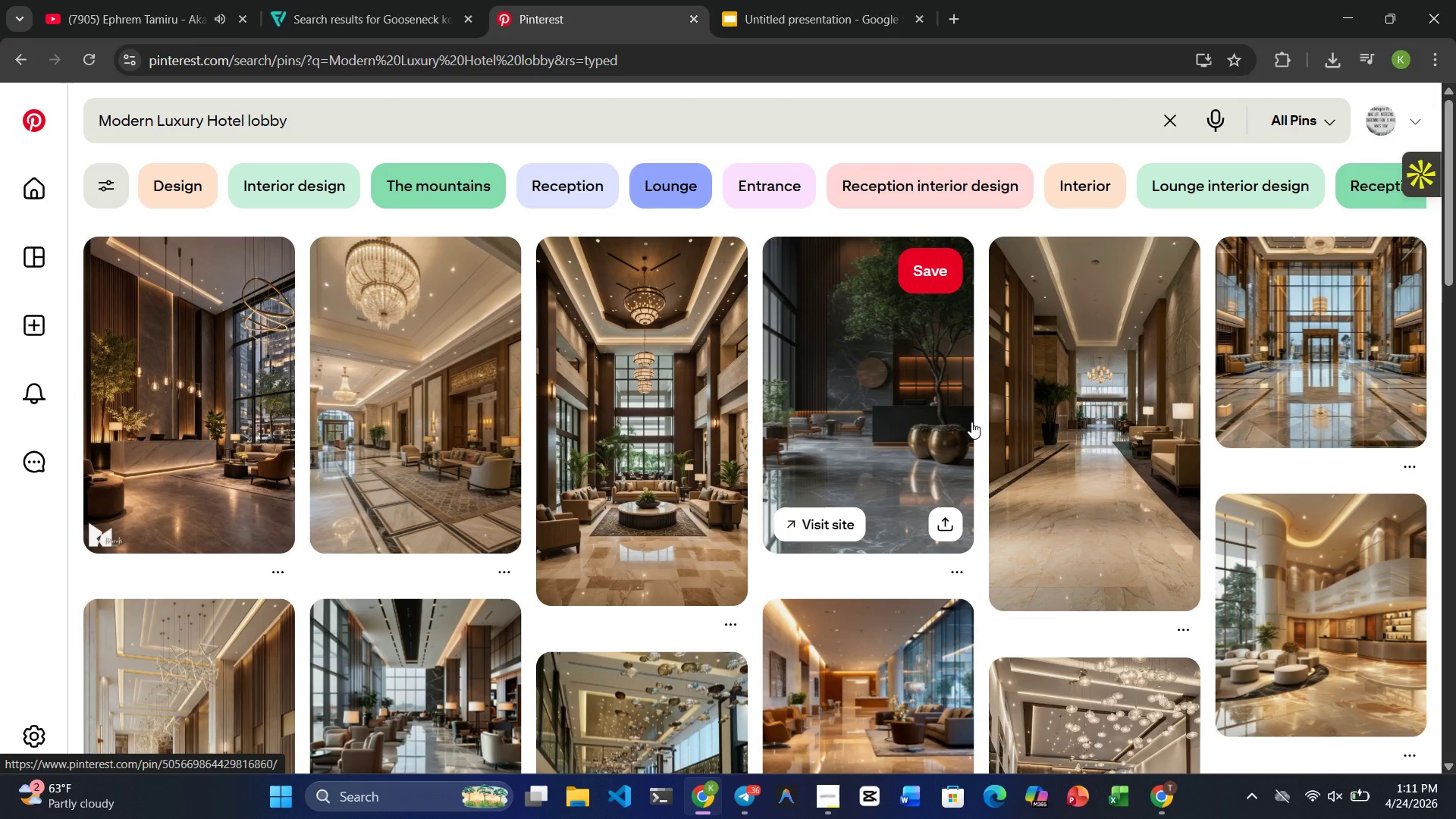 
left_click([1307, 352])
 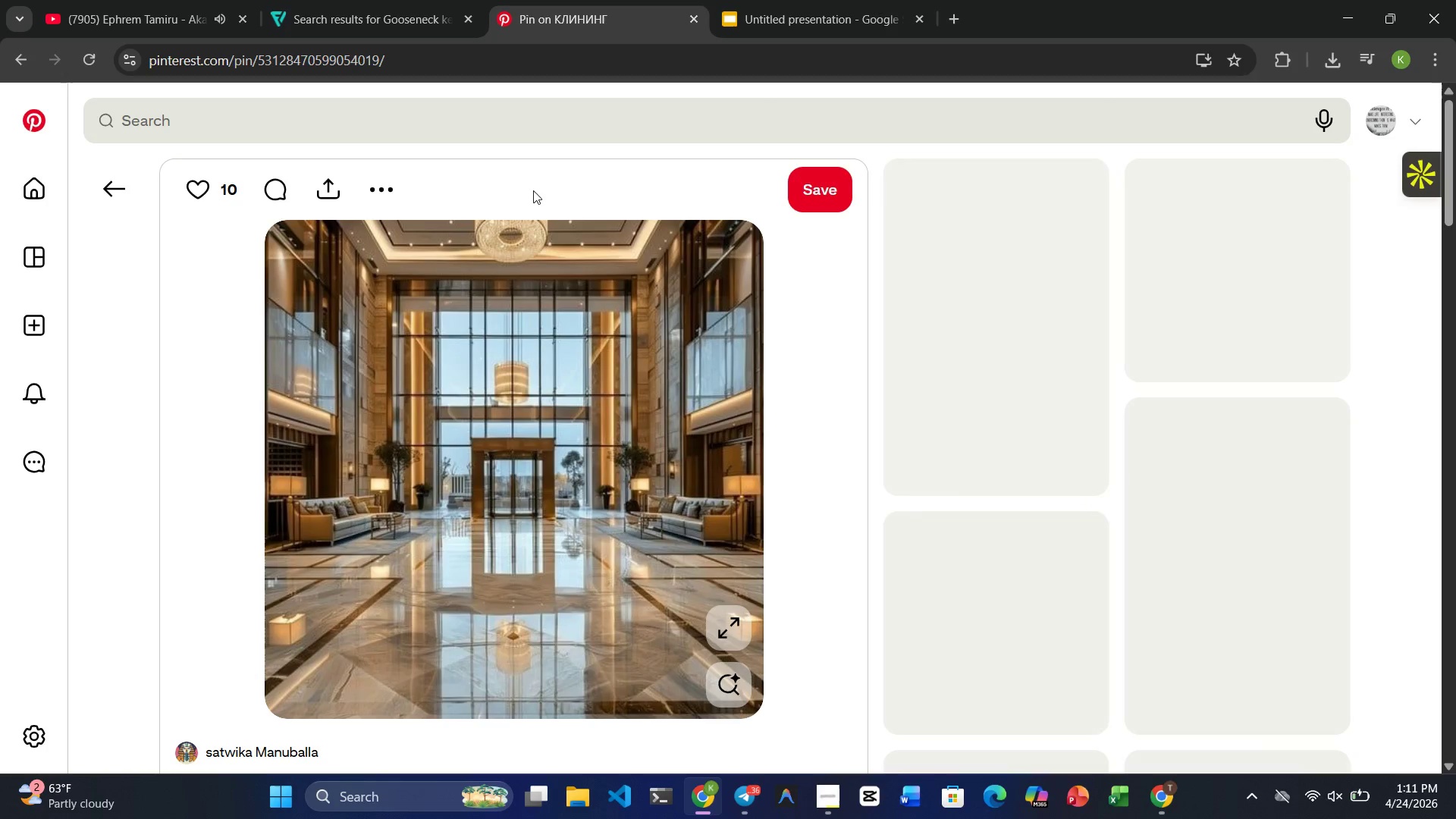 
left_click([362, 188])
 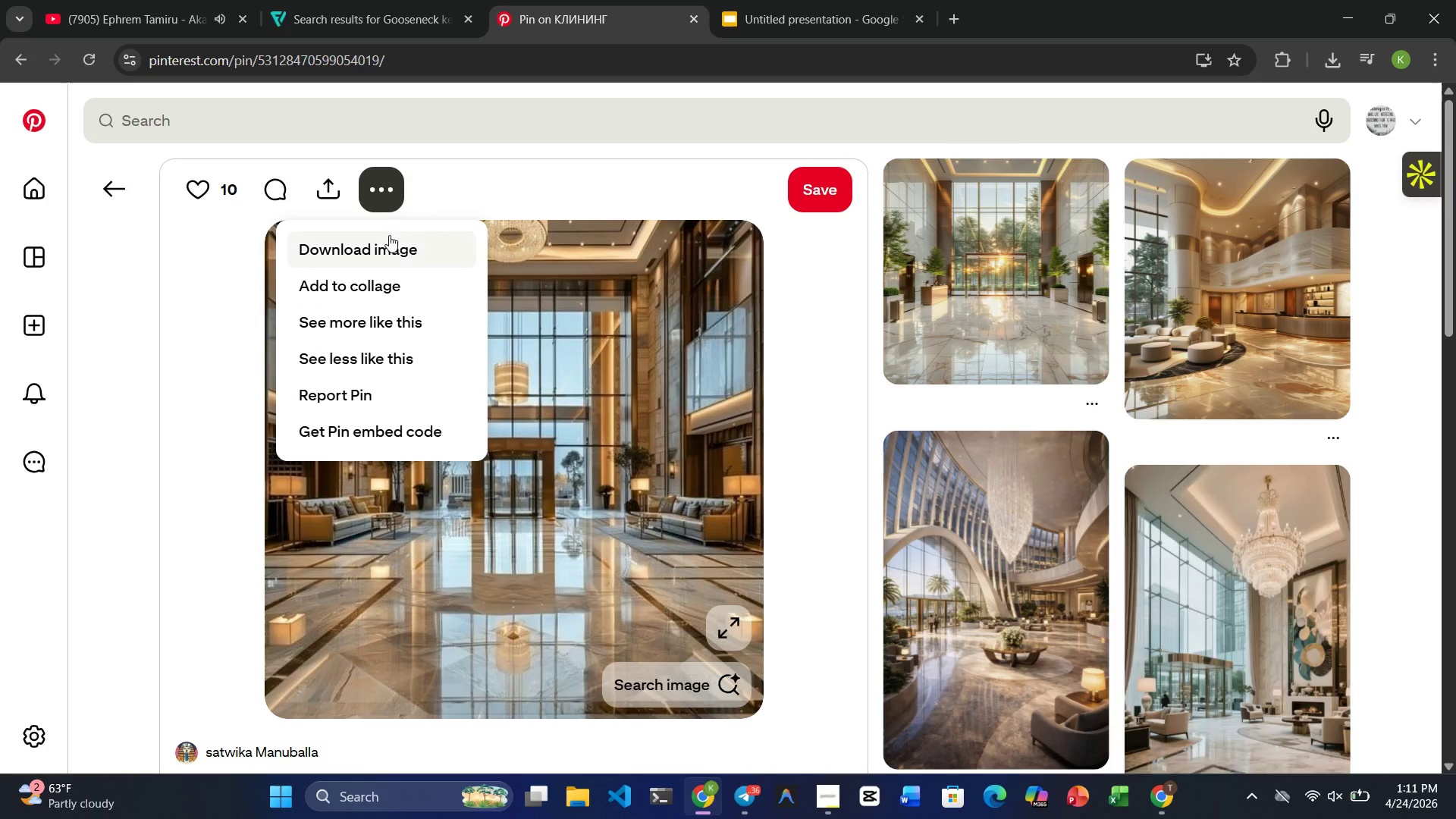 
left_click([389, 244])
 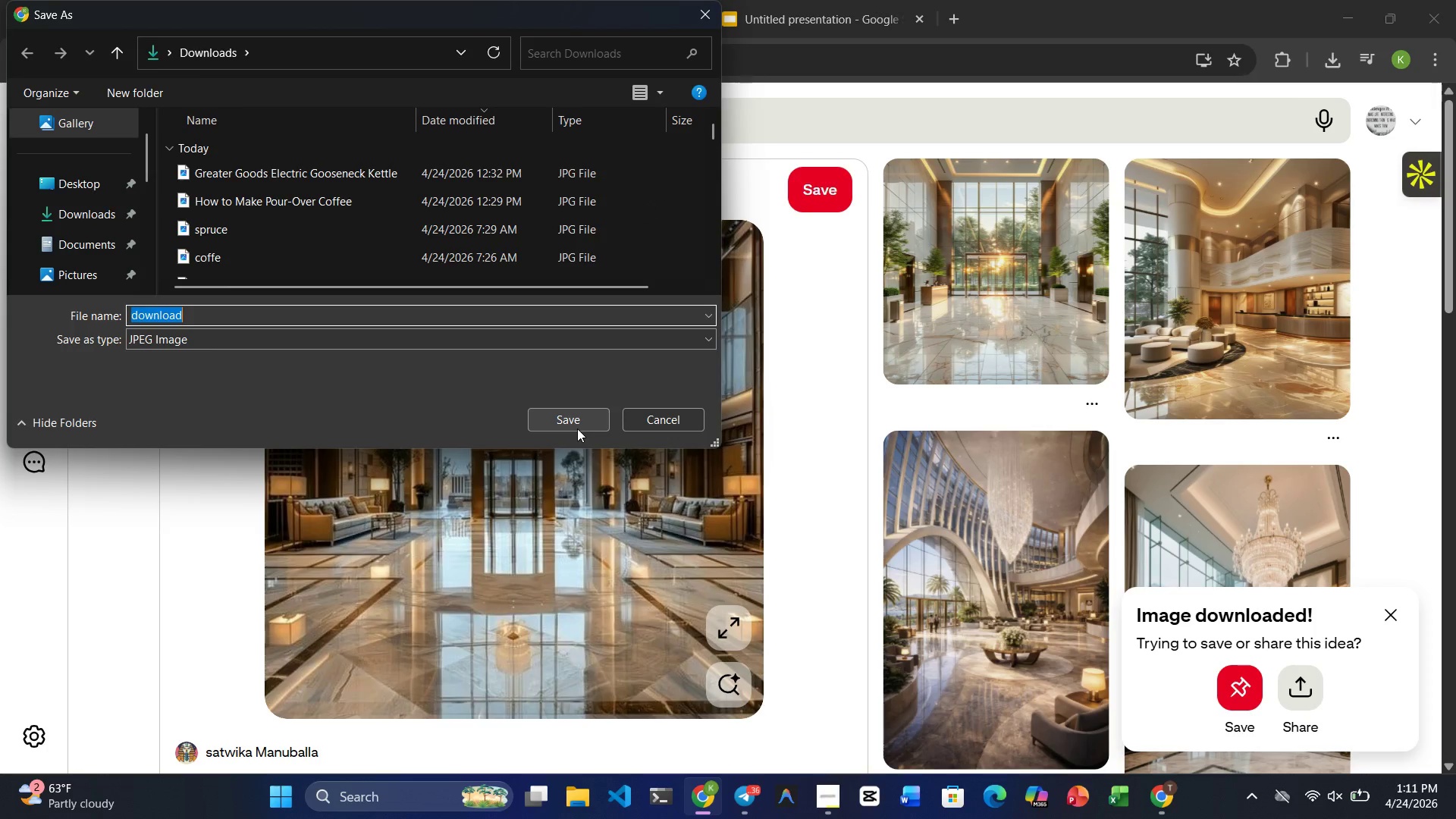 
type(modern-hotel)
 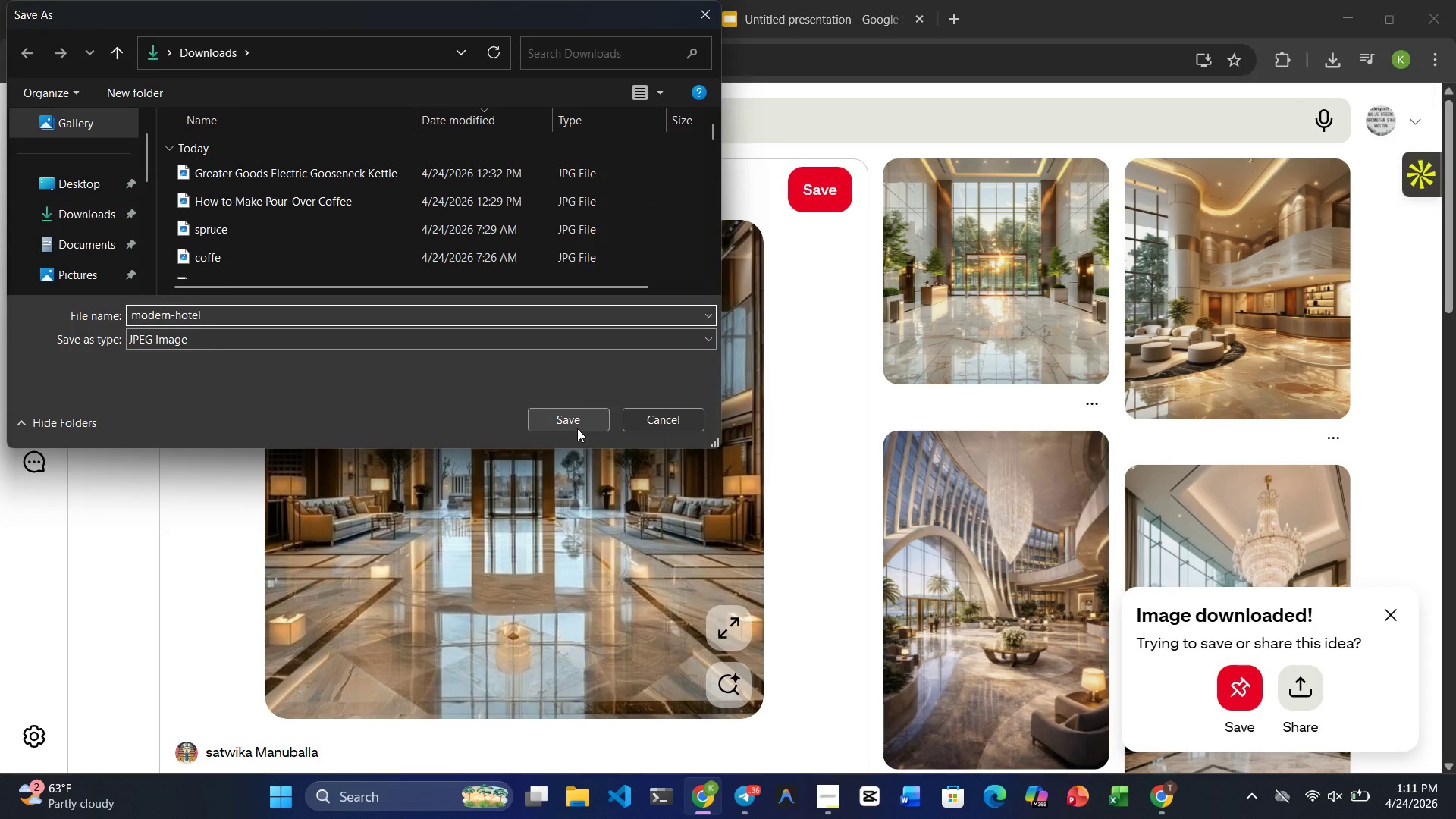 
key(Enter)
 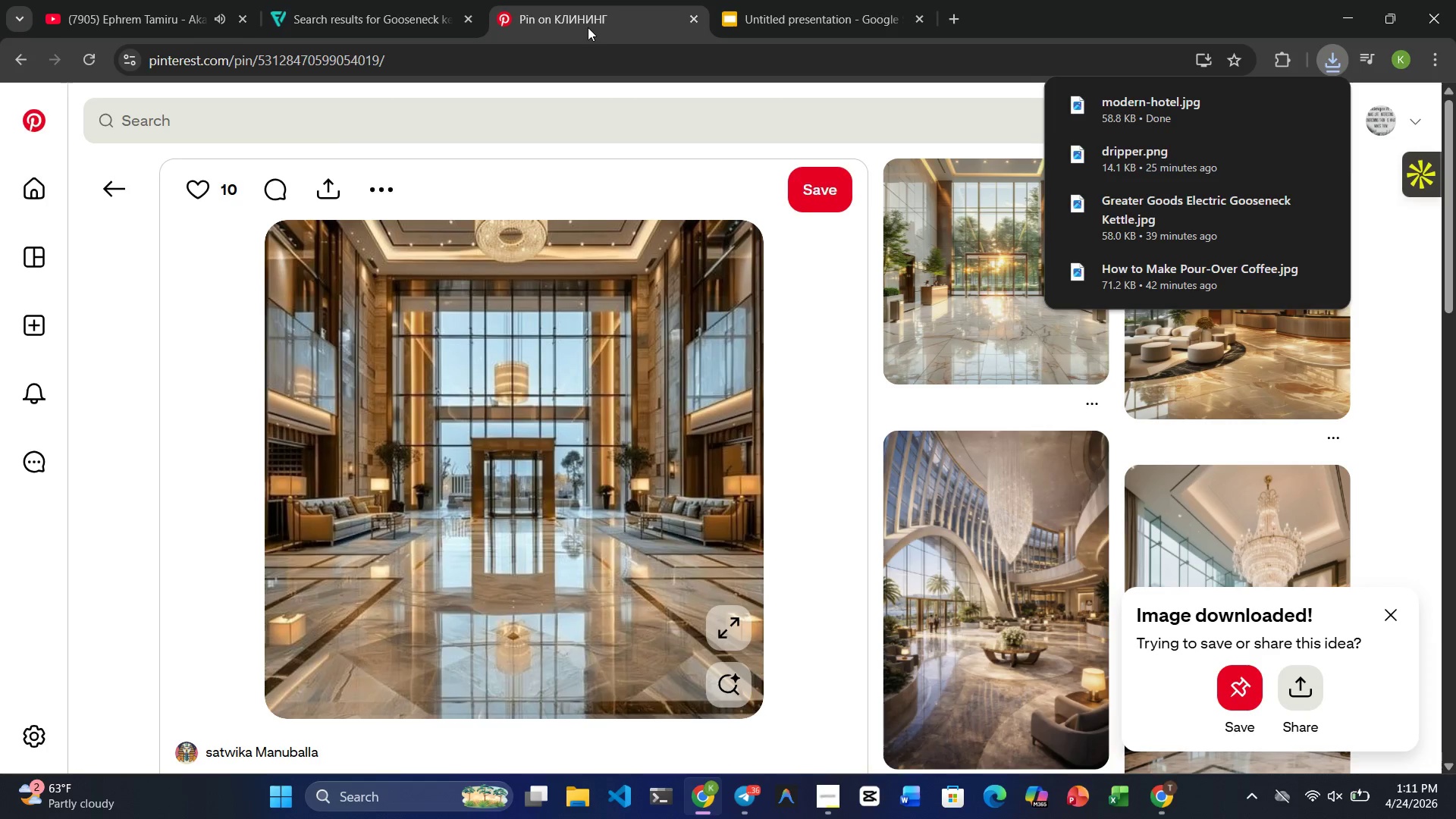 
left_click([777, 20])
 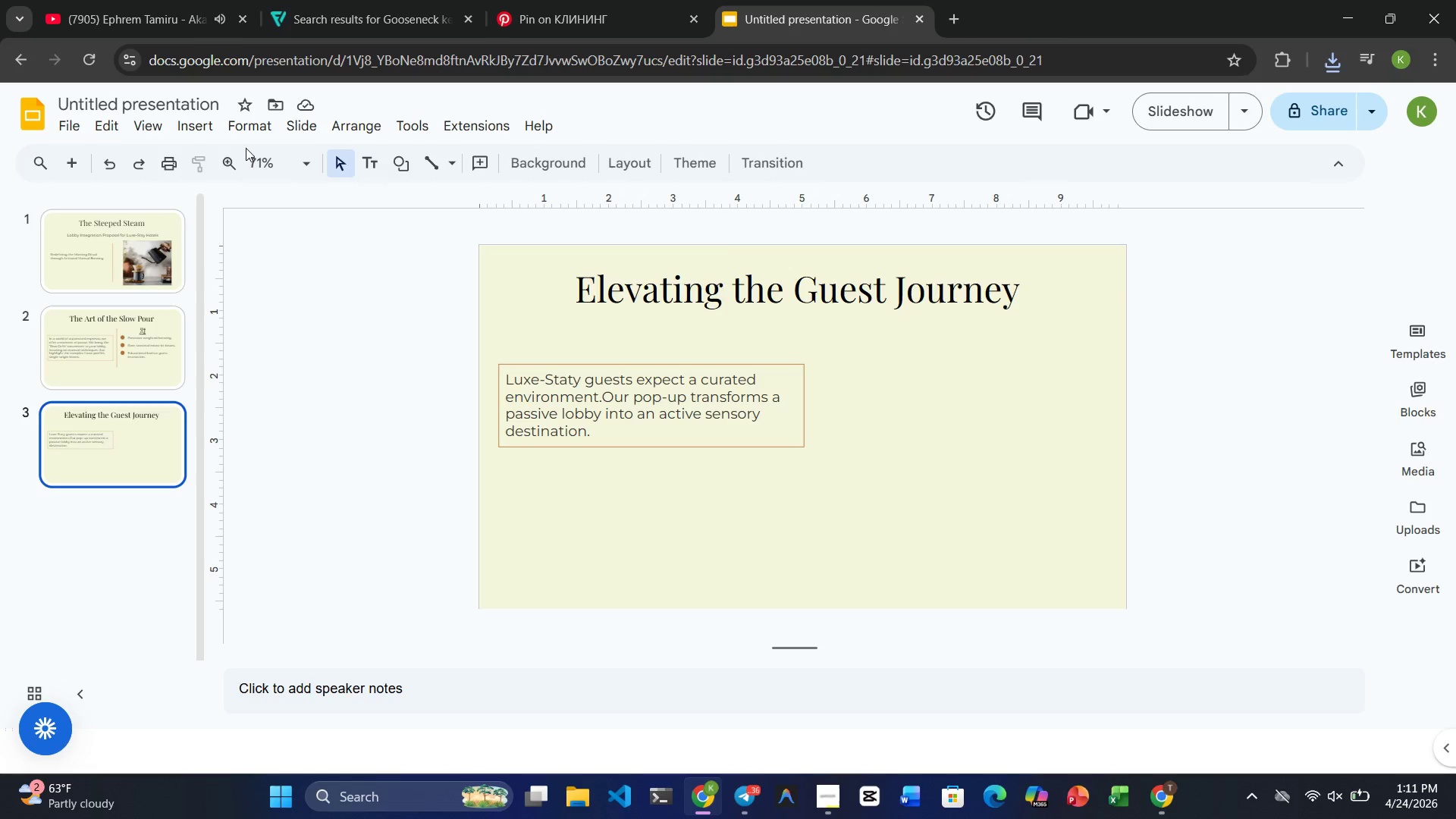 
left_click([201, 133])
 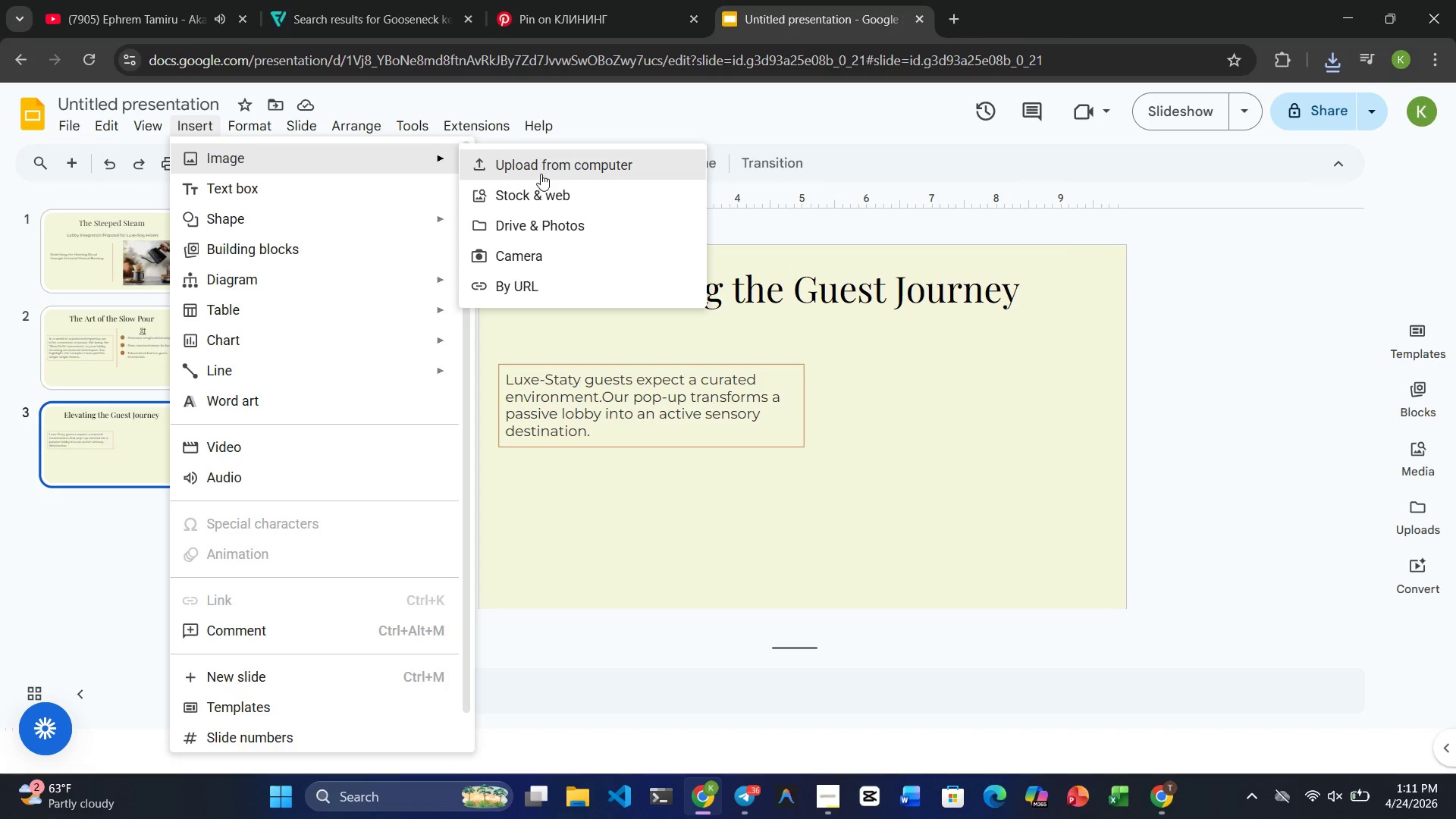 
left_click([566, 164])
 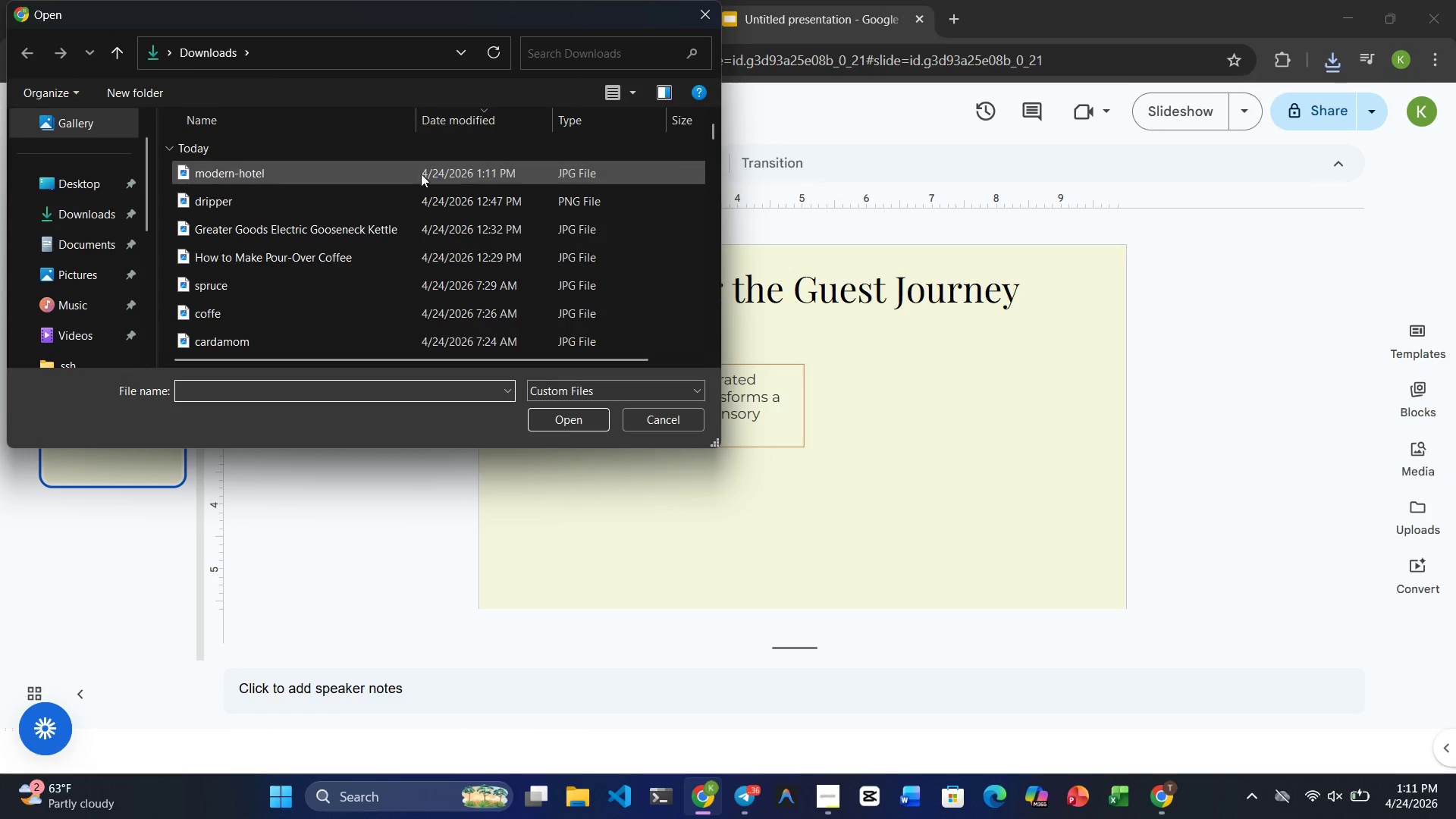 
left_click([380, 174])
 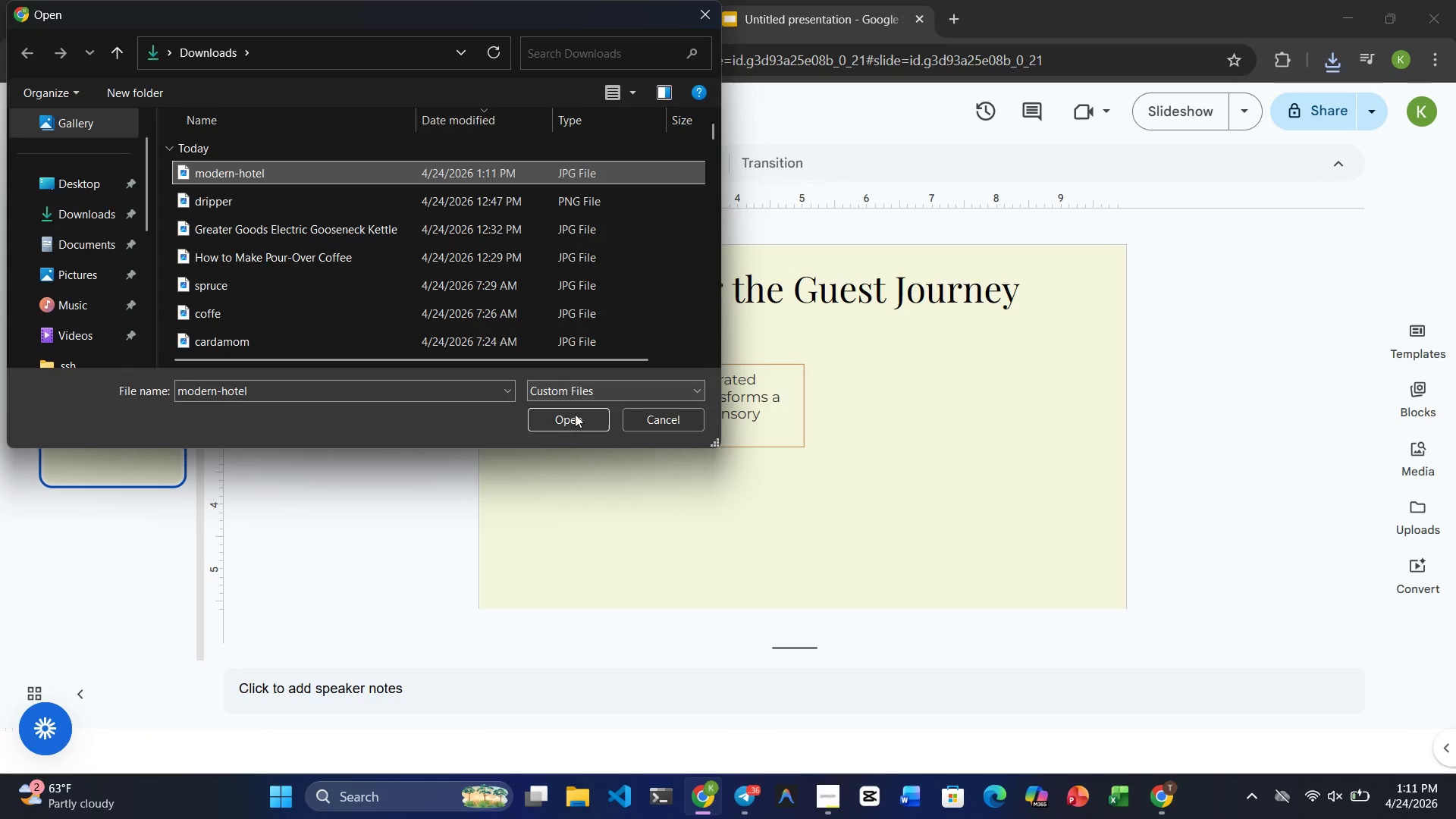 
left_click([575, 414])
 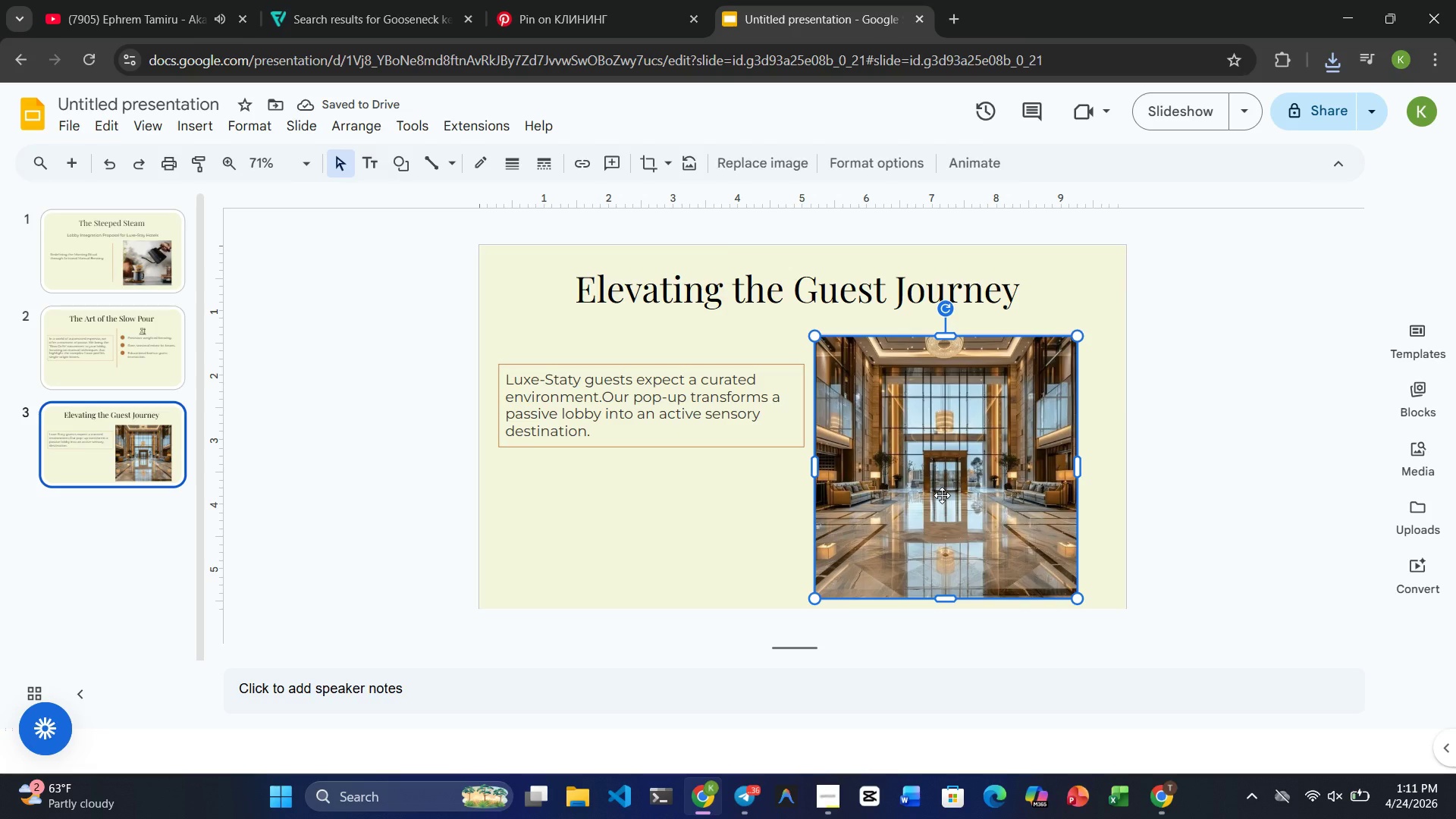 
wait(7.25)
 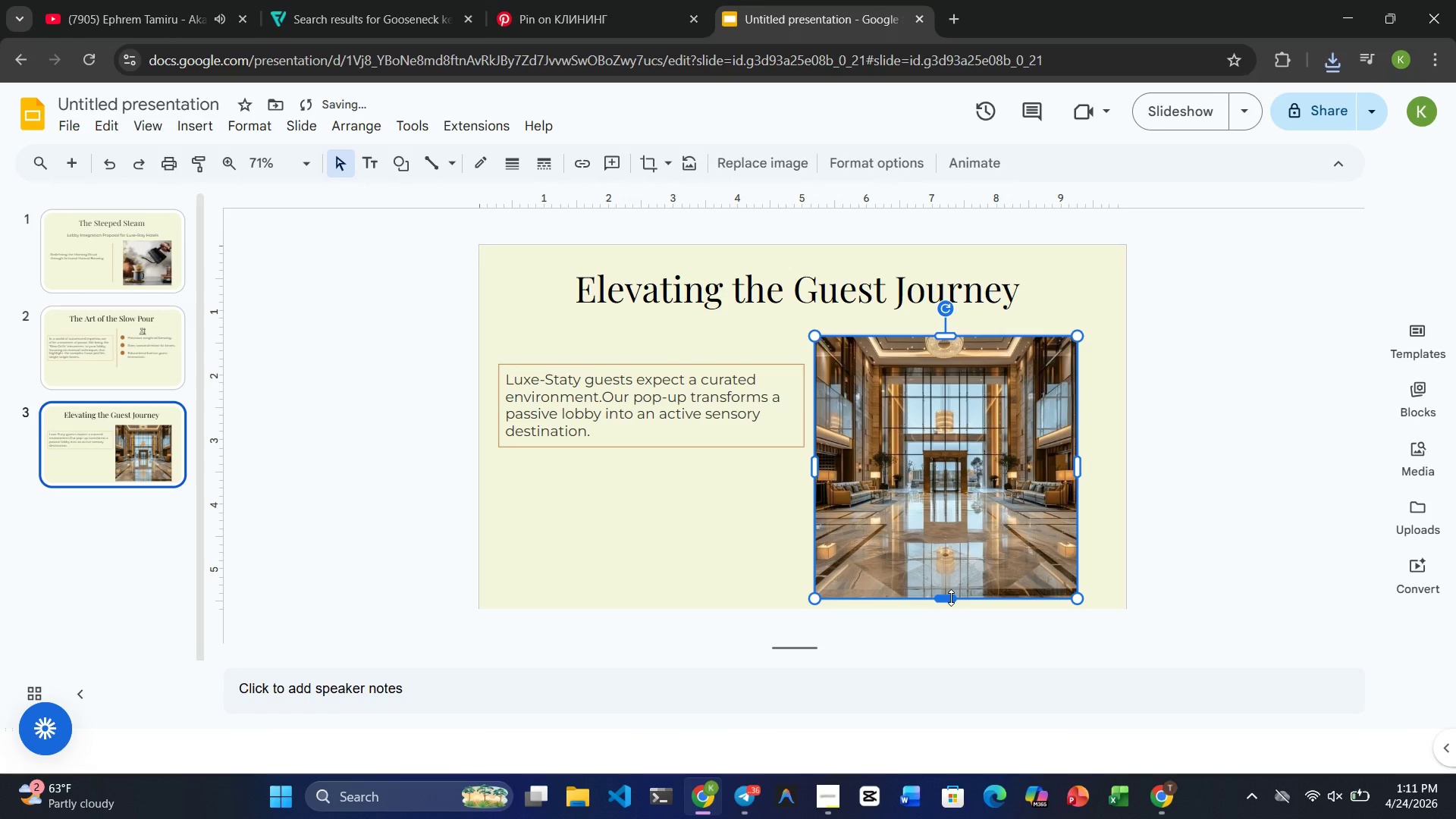 
left_click_drag(start_coordinate=[945, 491], to_coordinate=[943, 477])
 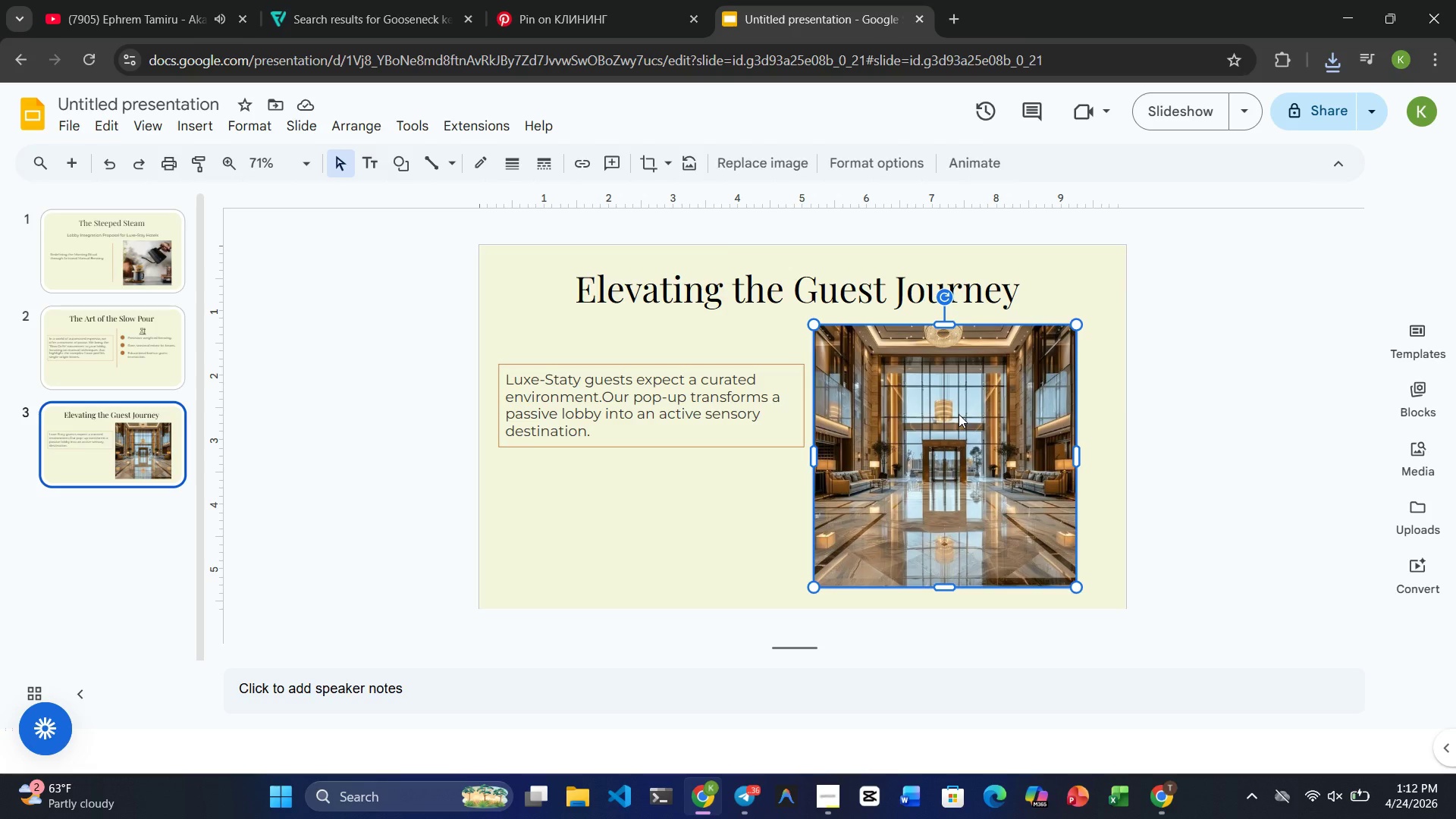 
wait(14.09)
 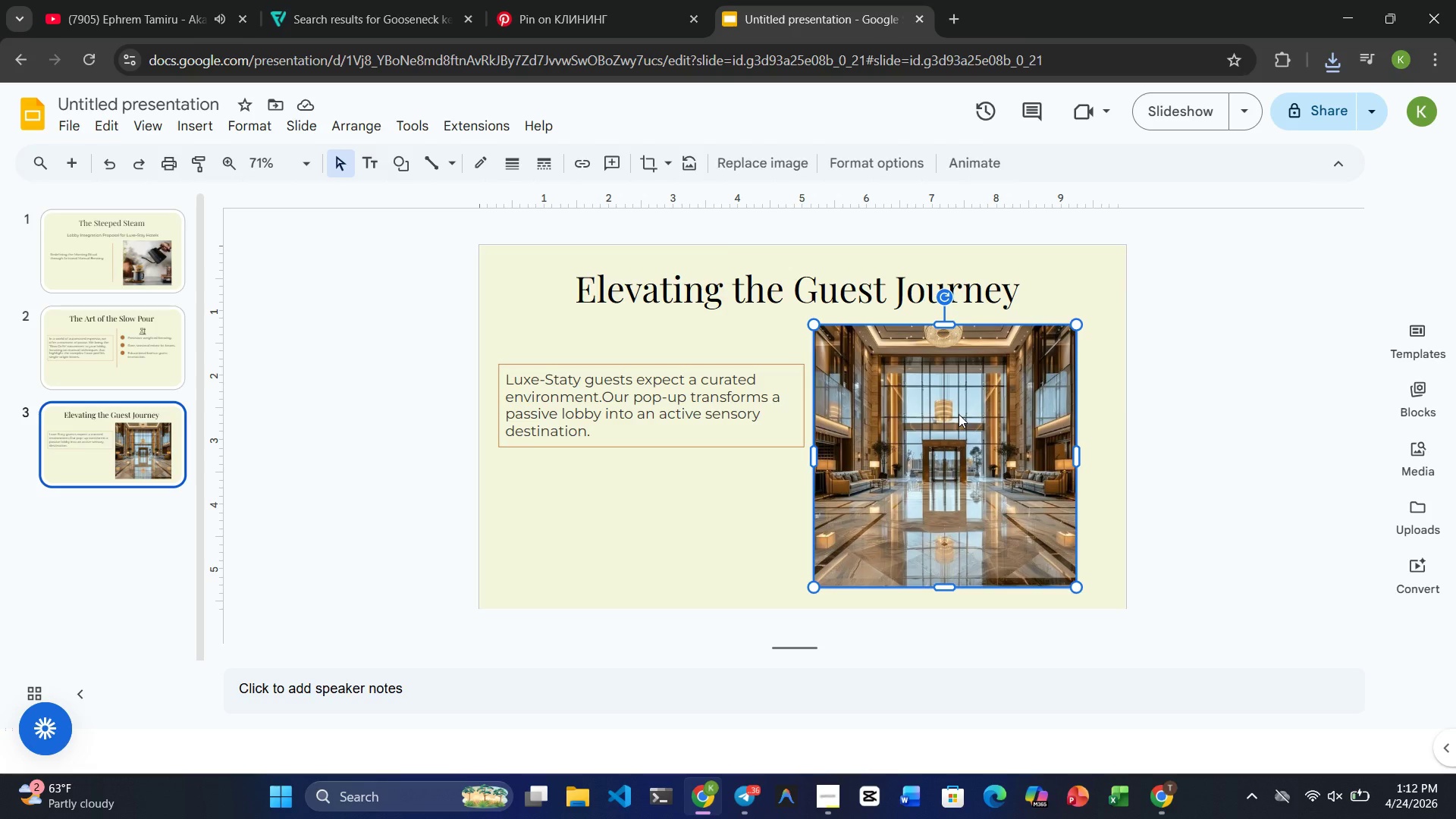 
left_click_drag(start_coordinate=[930, 427], to_coordinate=[951, 431])
 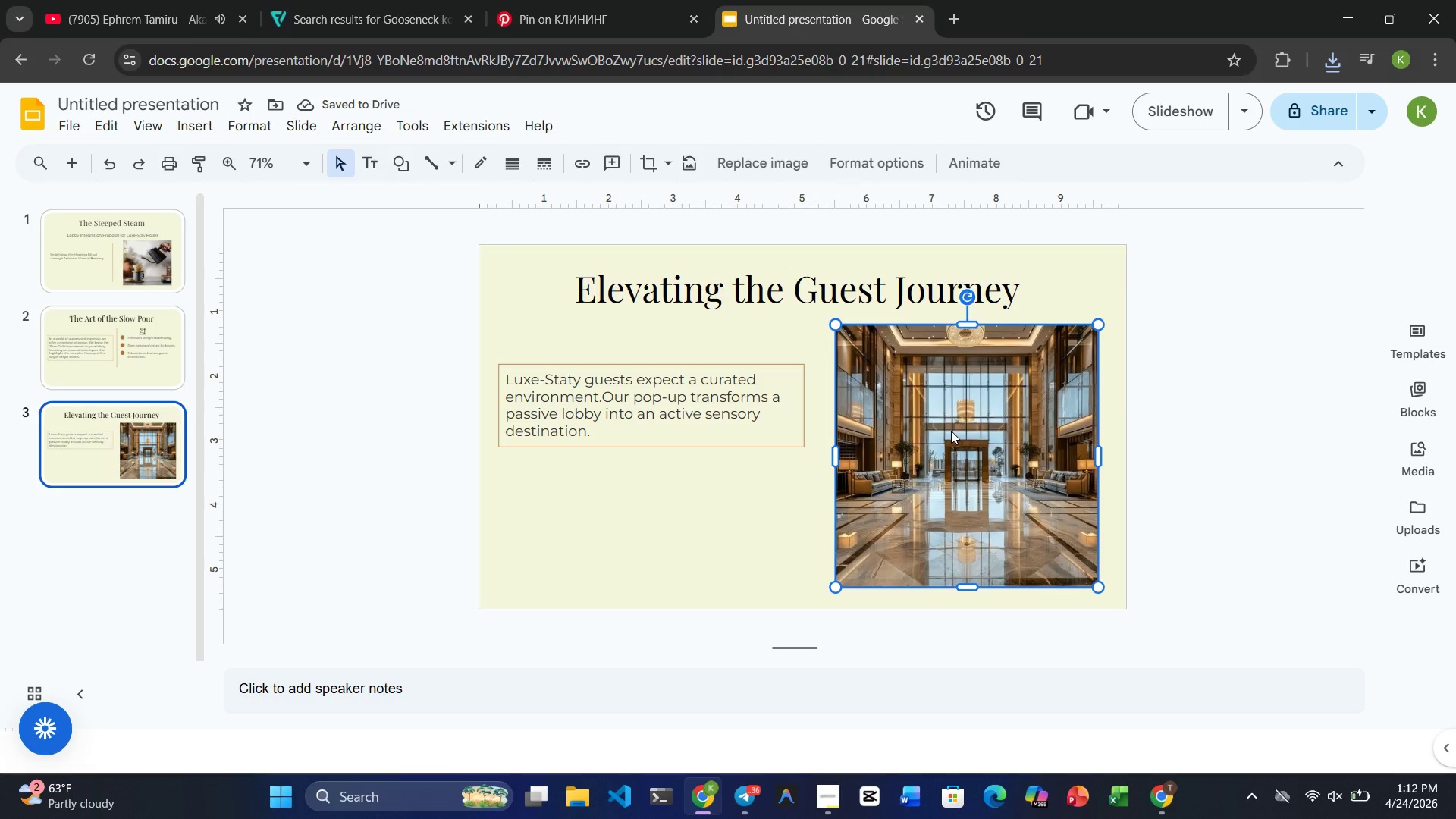 
wait(5.09)
 